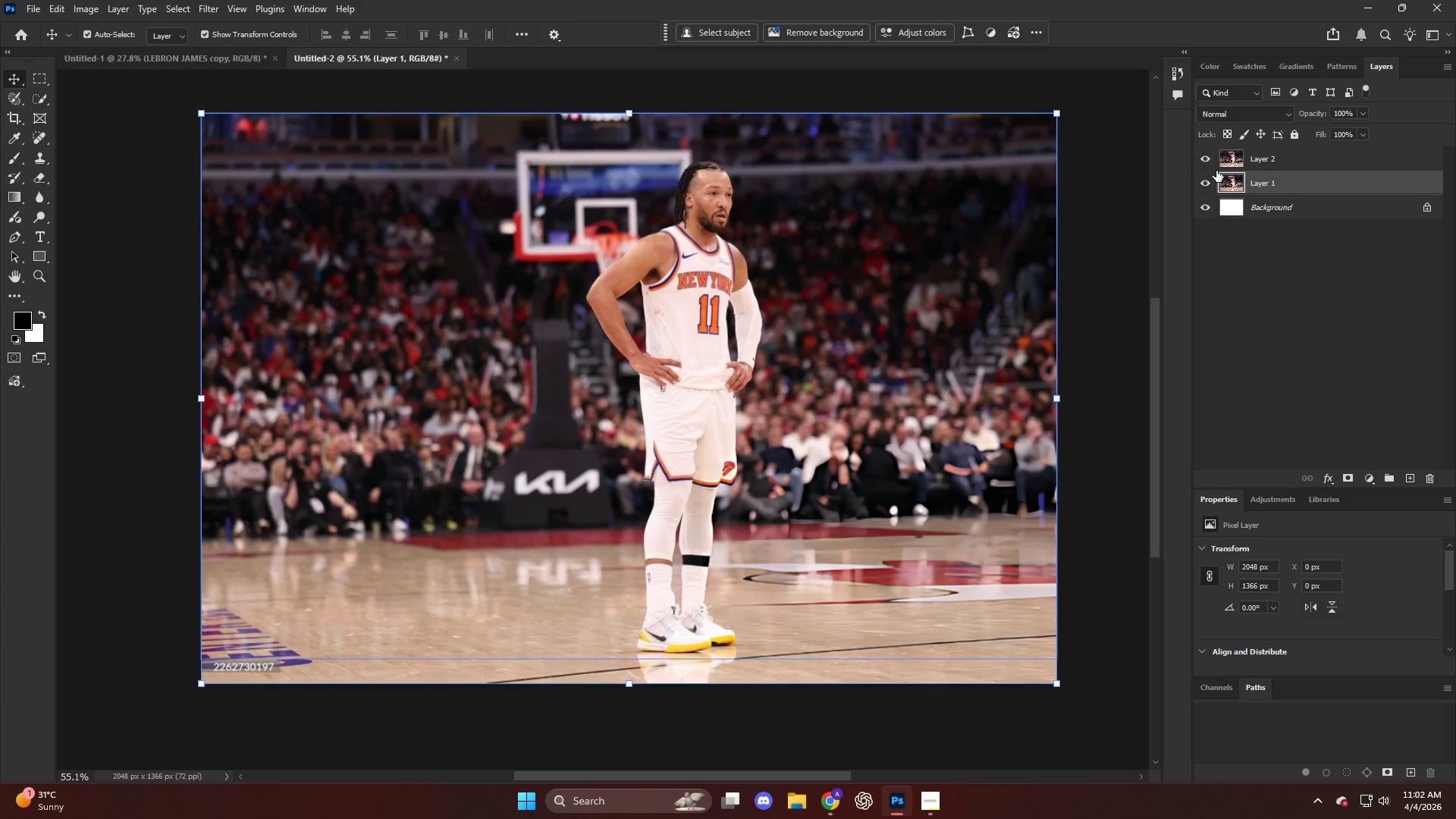 
left_click([1207, 158])
 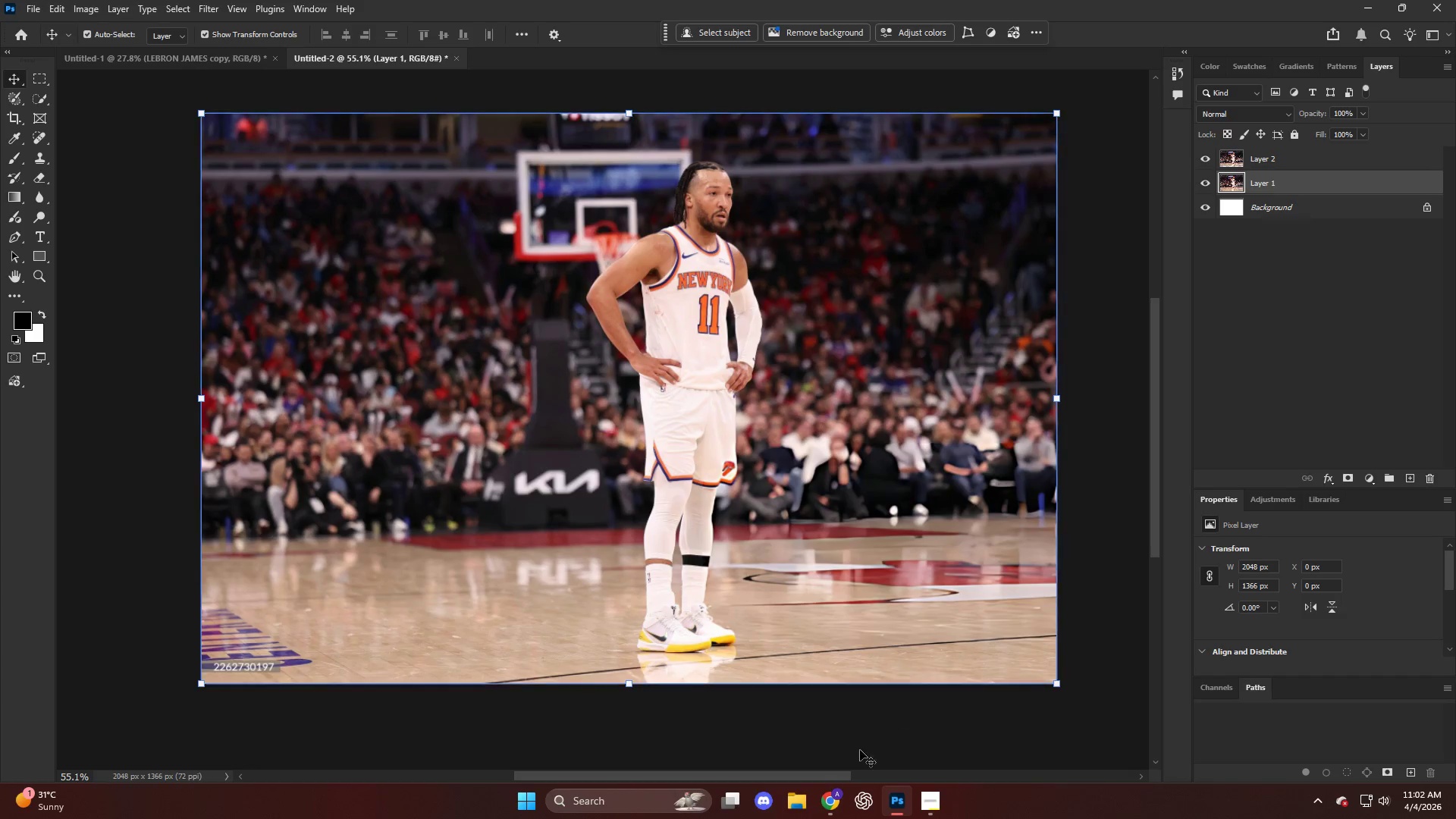 
left_click([832, 805])
 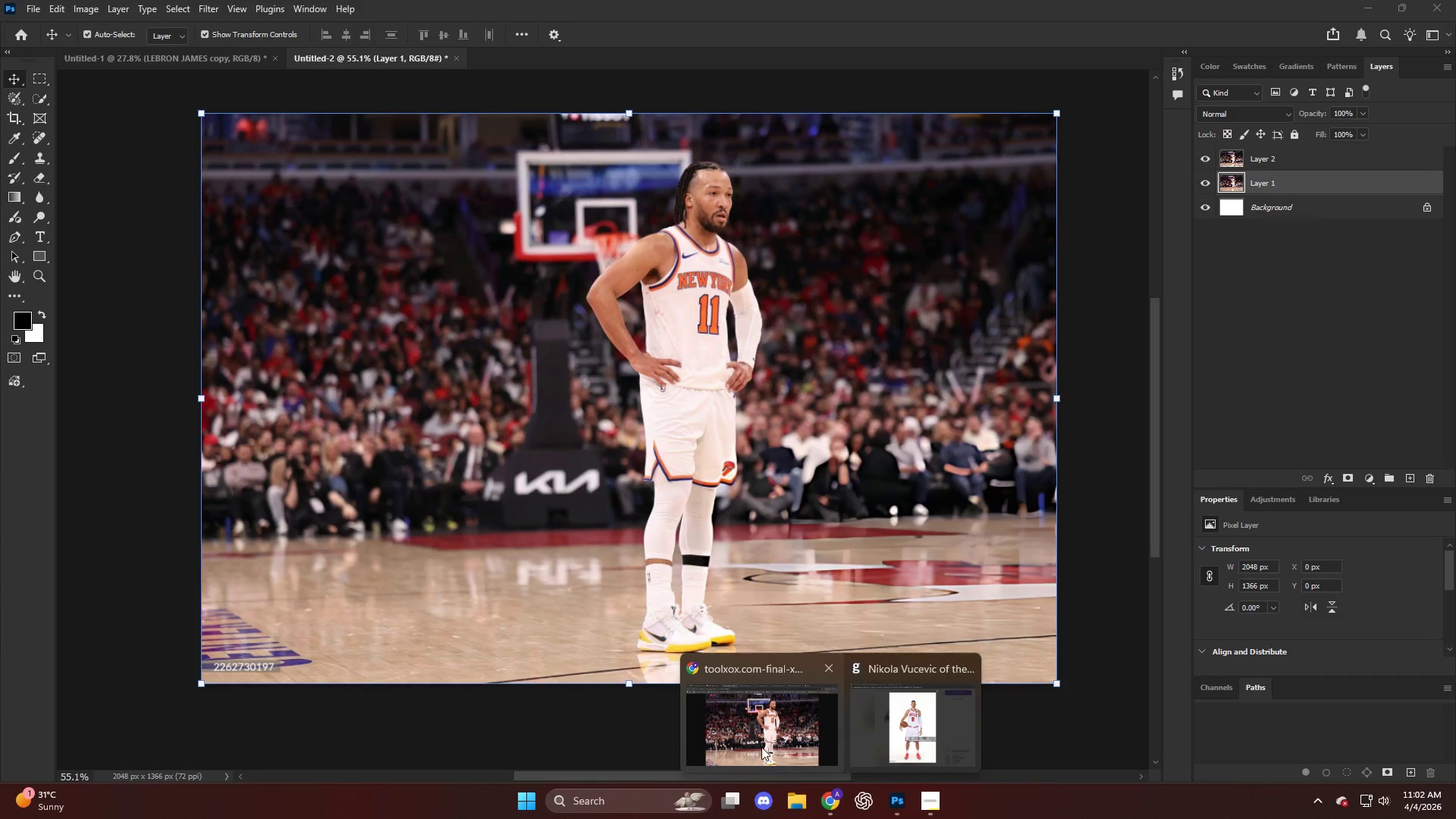 
left_click([749, 727])
 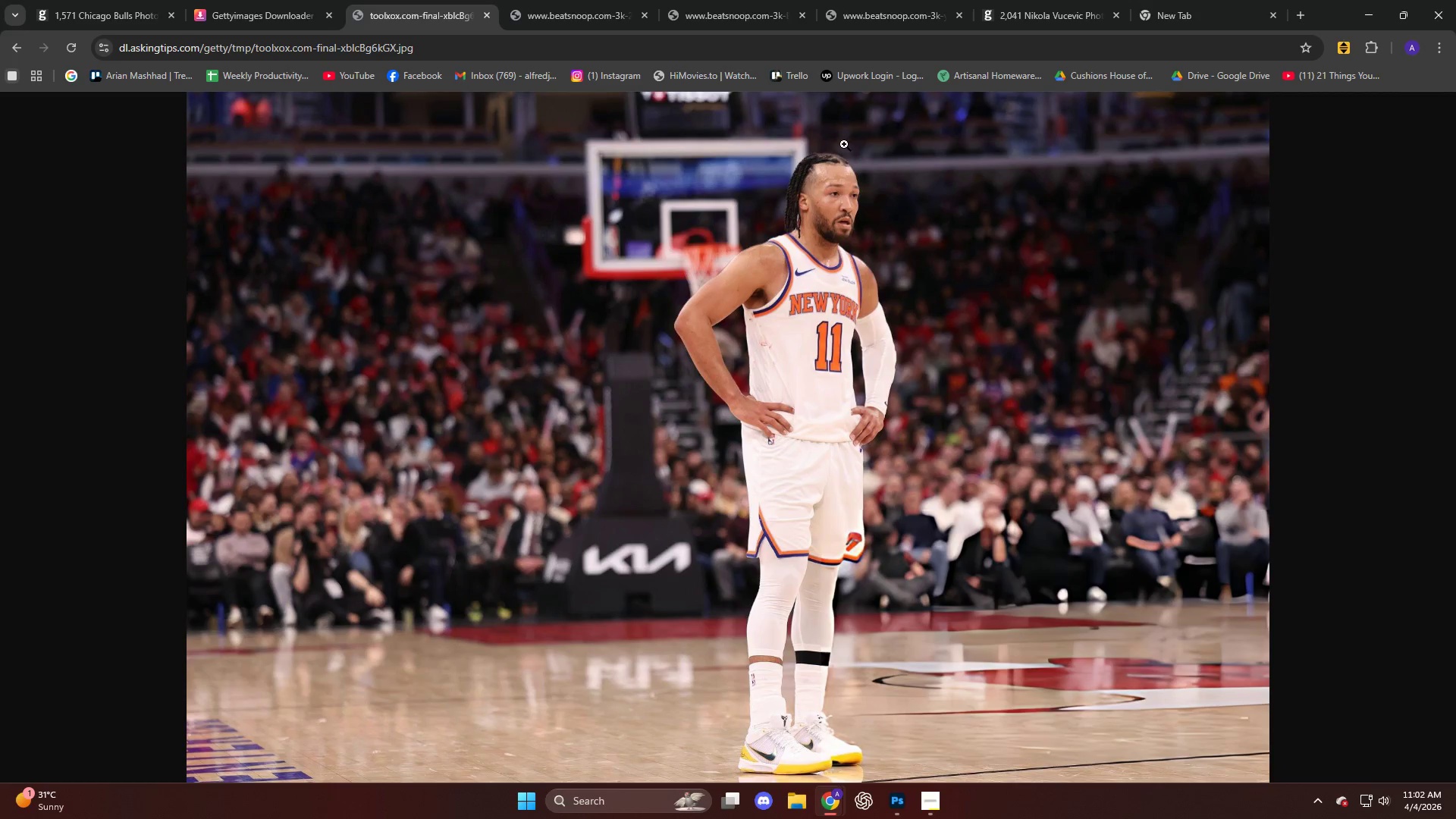 
left_click([577, 261])
 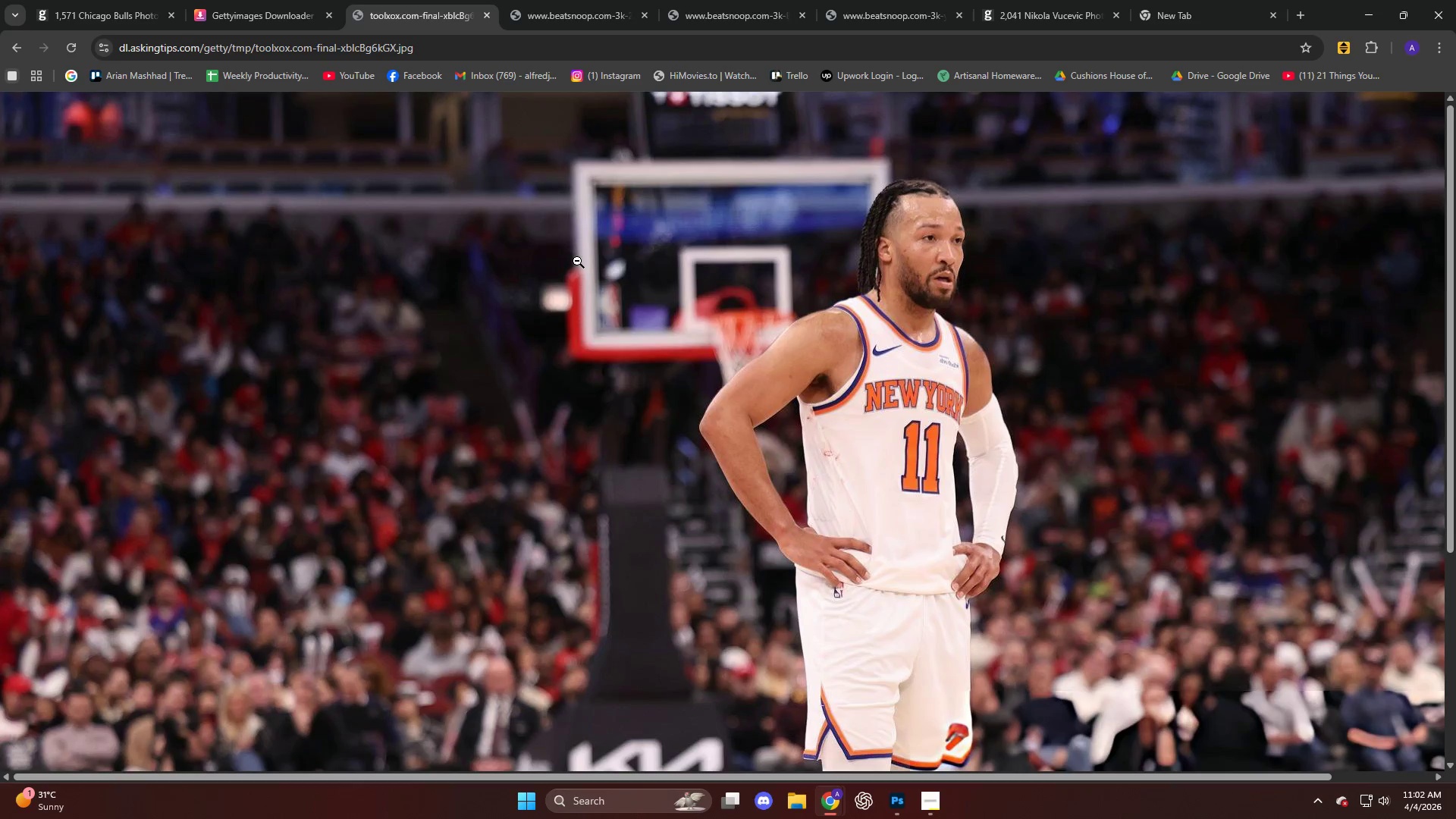 
right_click([577, 261])
 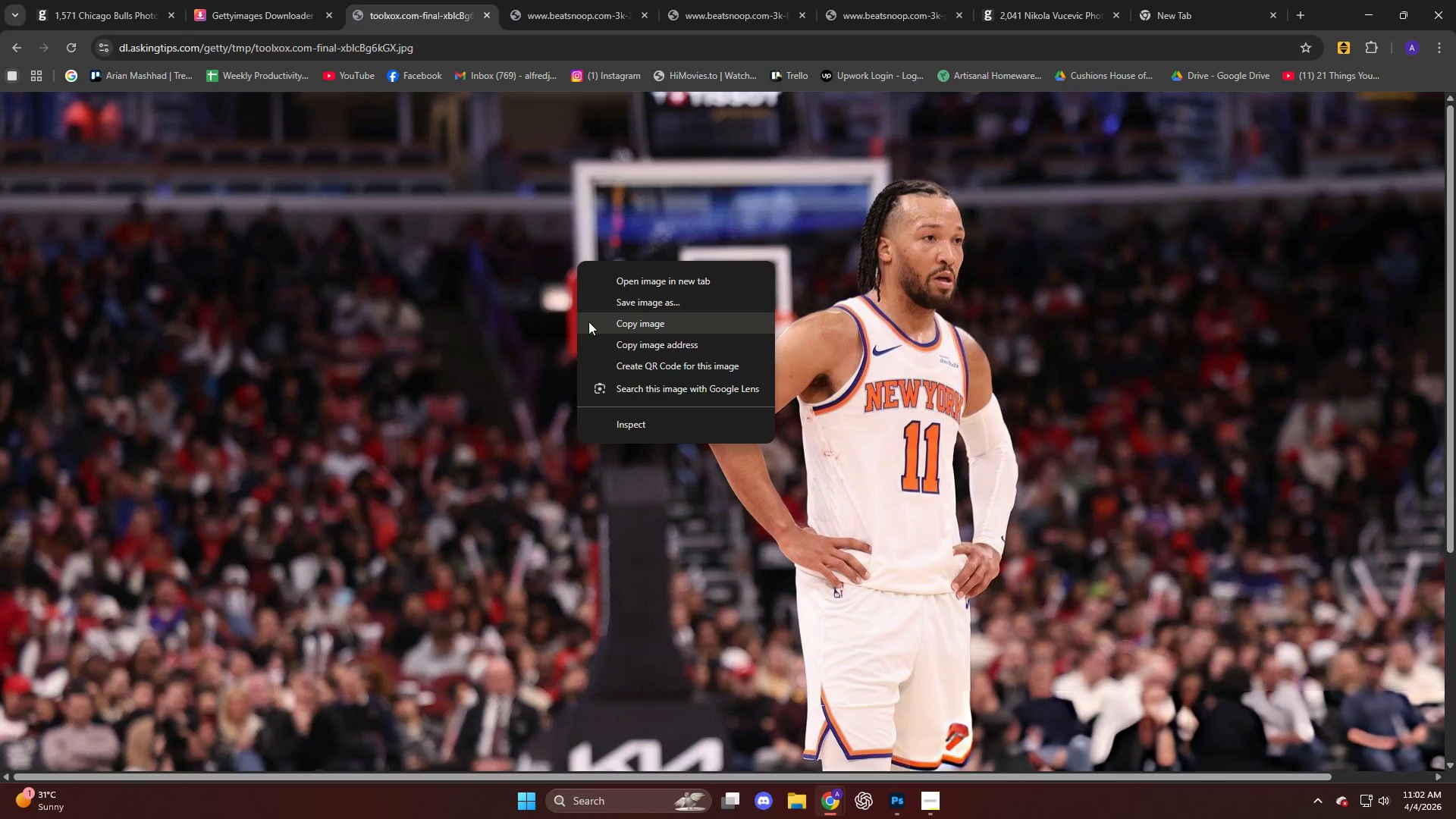 
left_click([588, 322])
 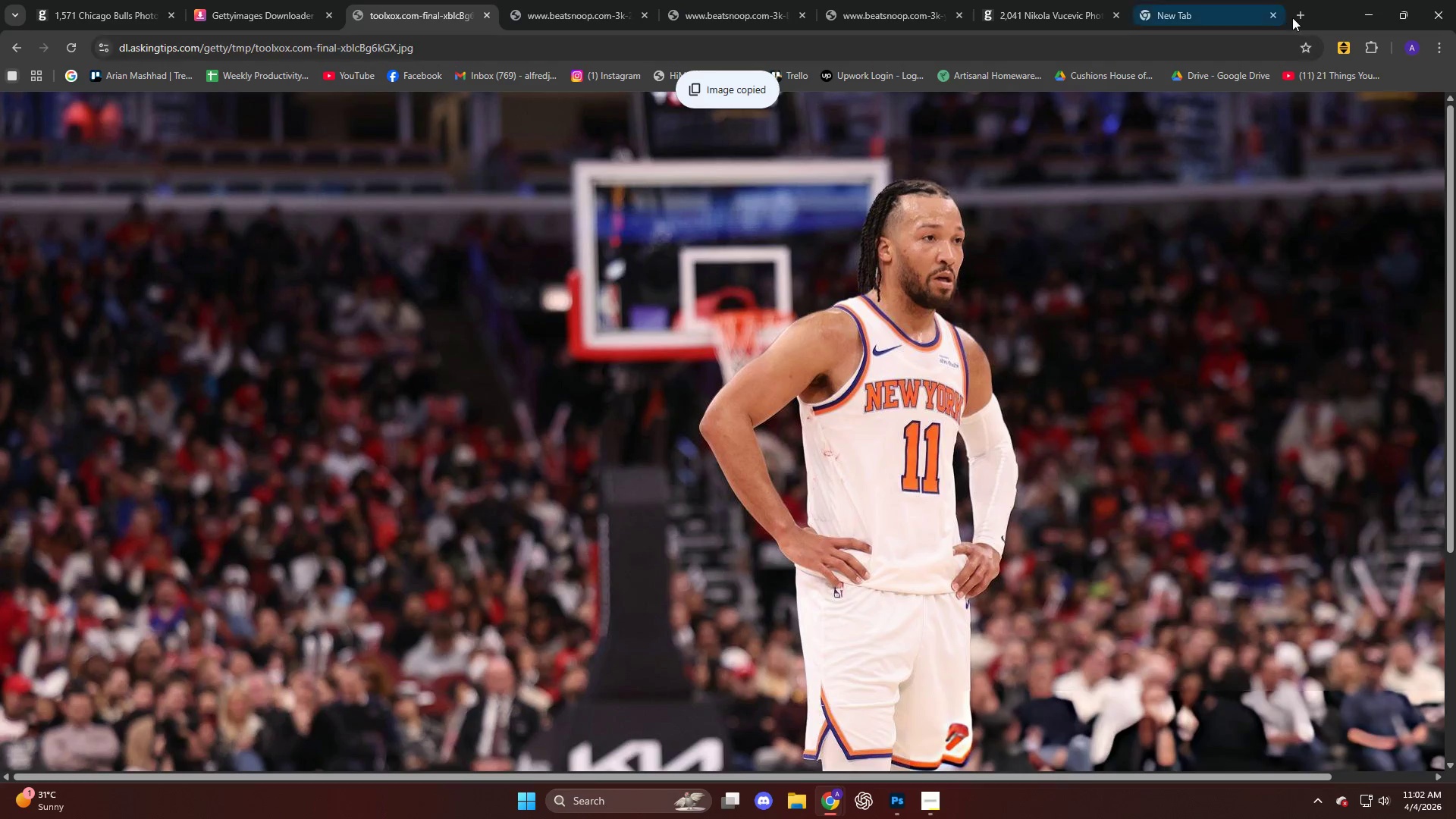 
left_click([1296, 15])
 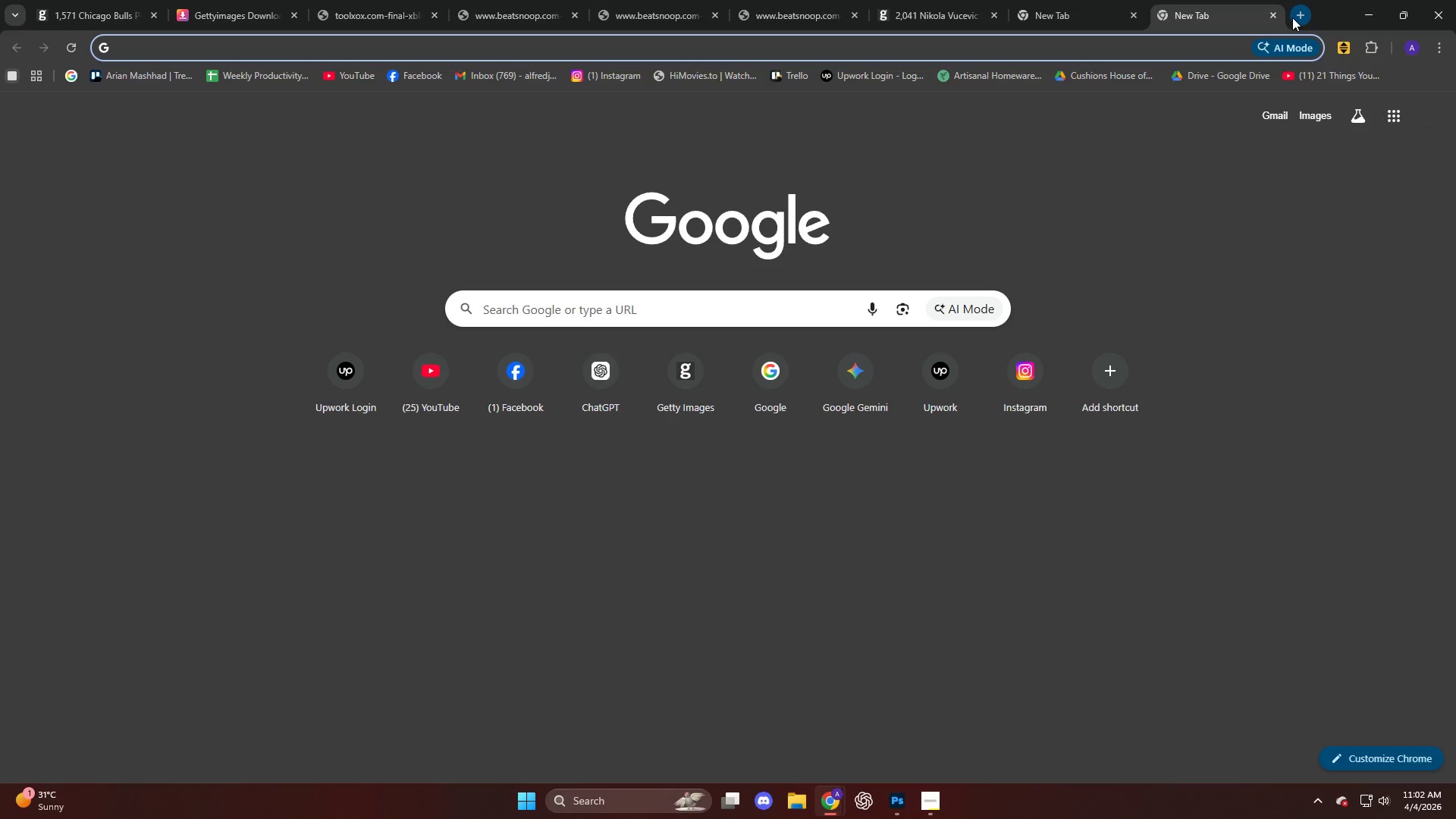 
key(G)
 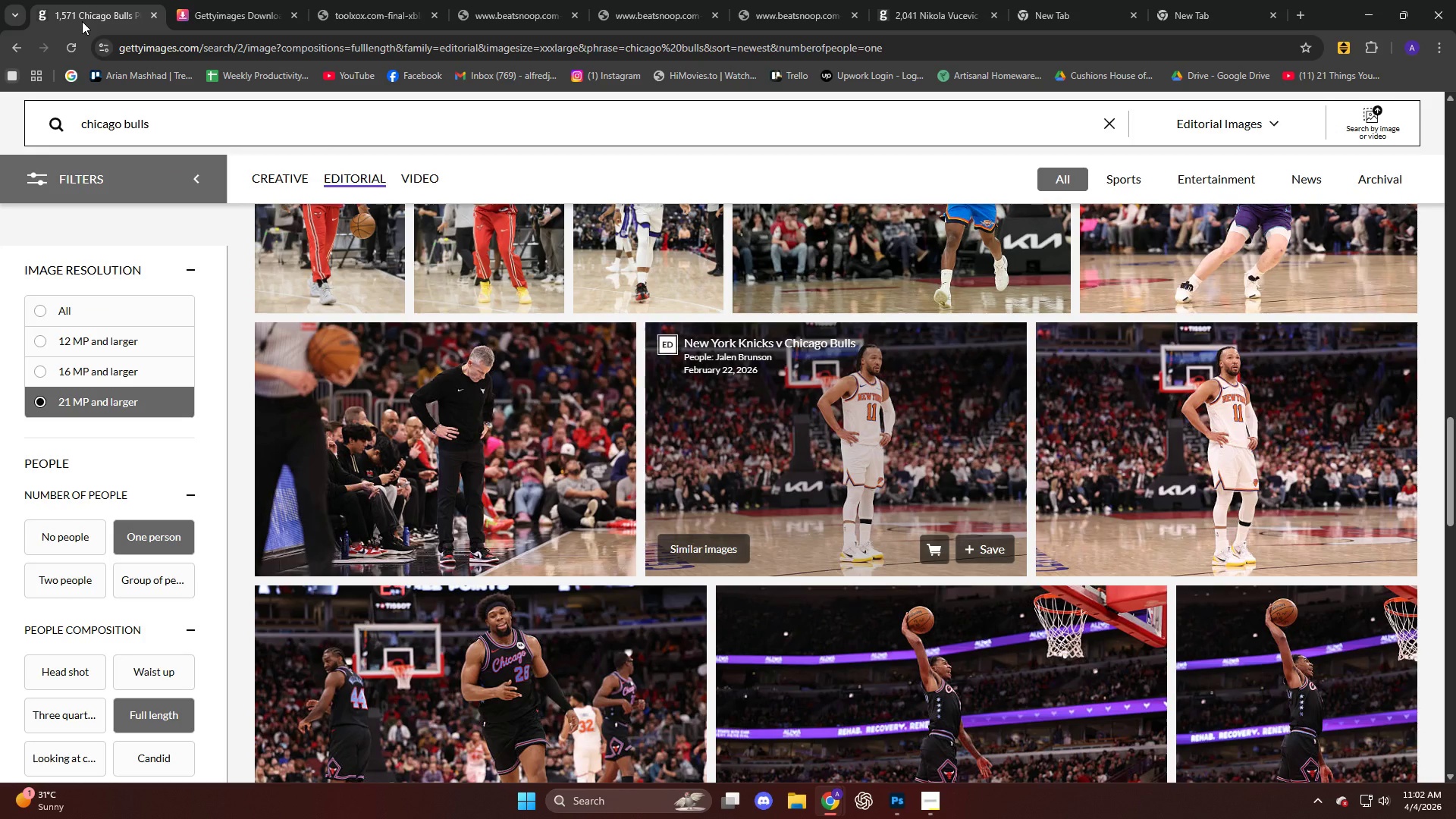 
mouse_move([752, 388])
 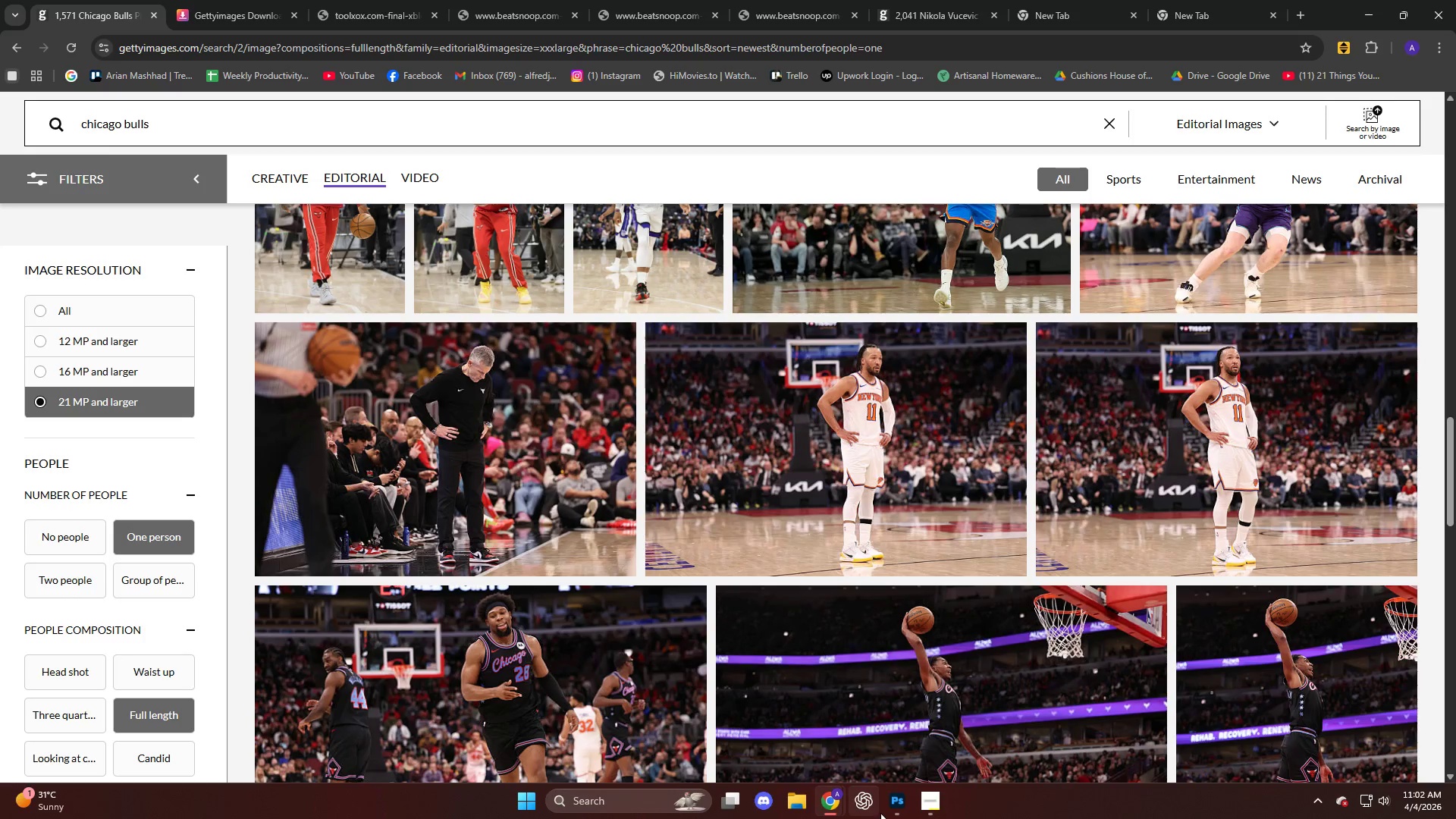 
left_click([891, 813])
 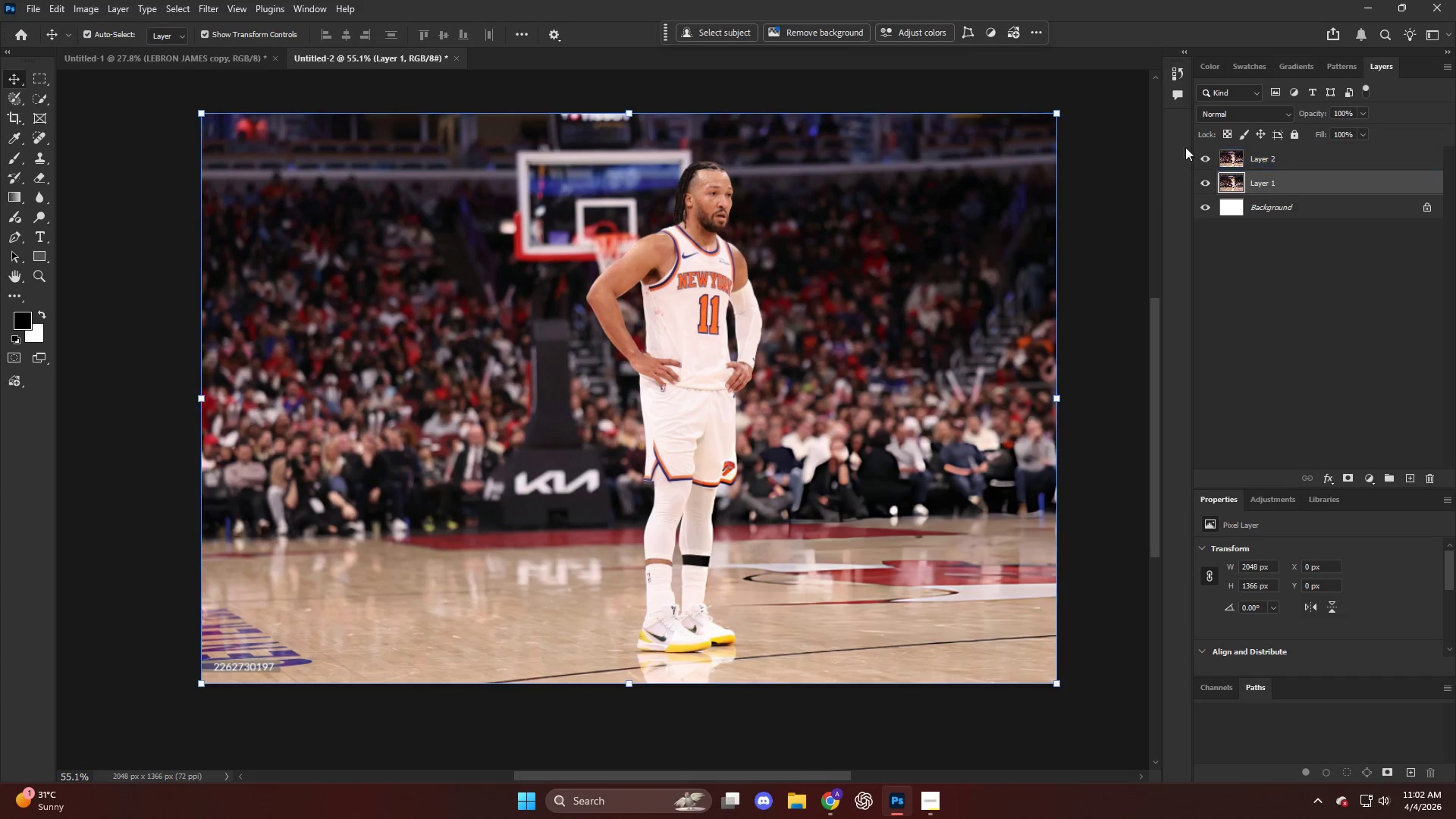 
left_click([1241, 158])
 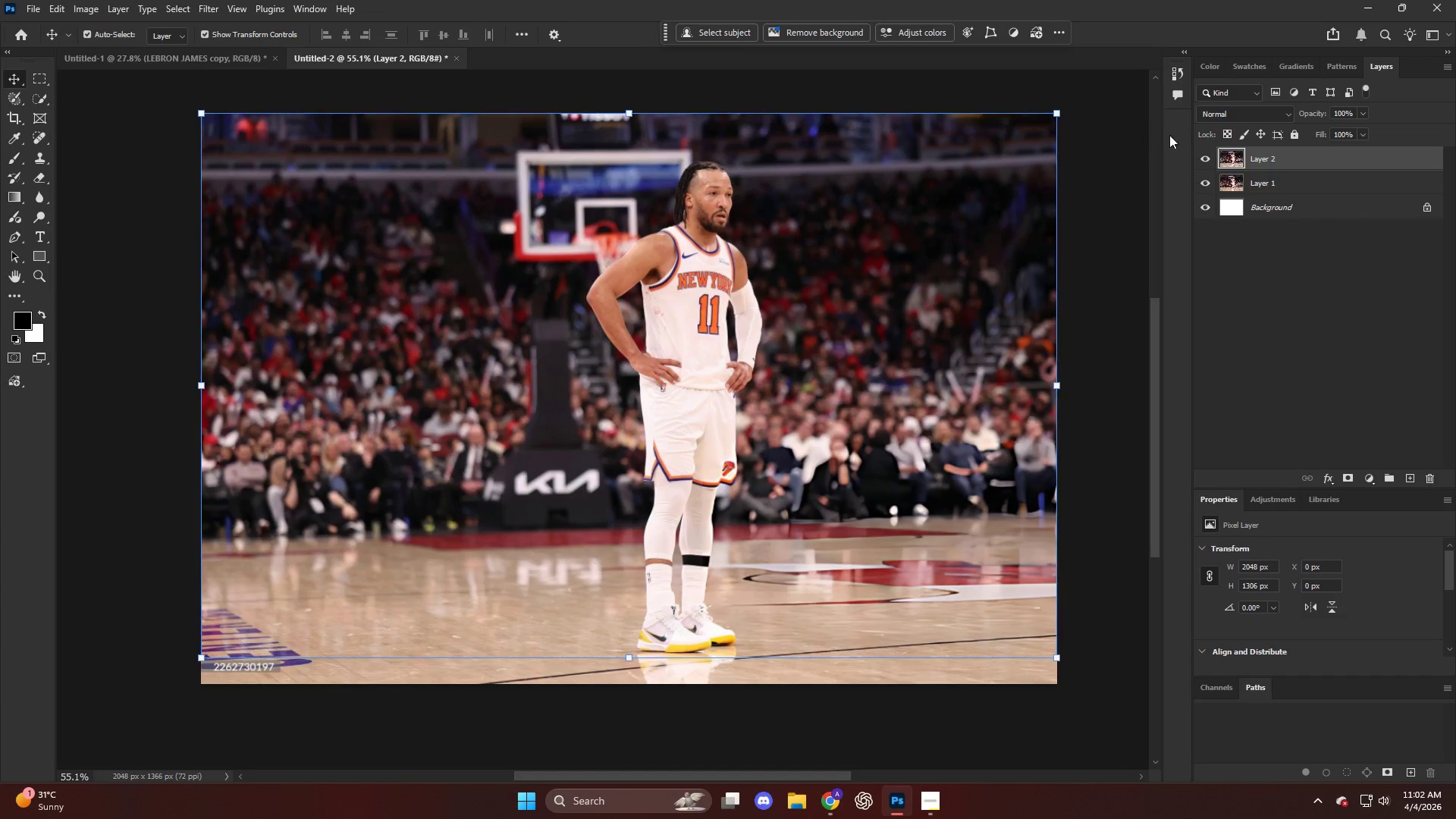 
left_click([1280, 189])
 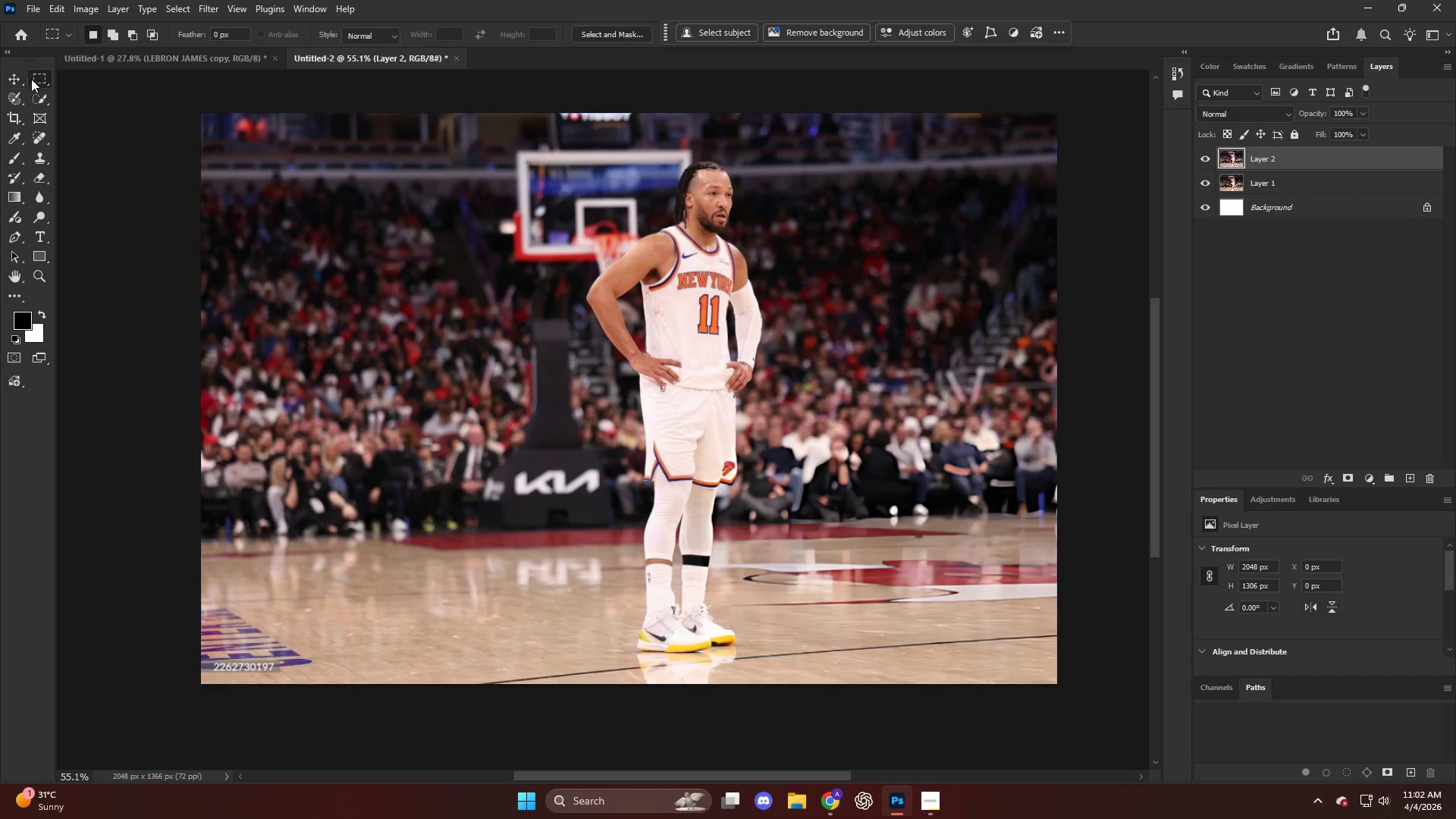 
left_click_drag(start_coordinate=[563, 150], to_coordinate=[806, 679])
 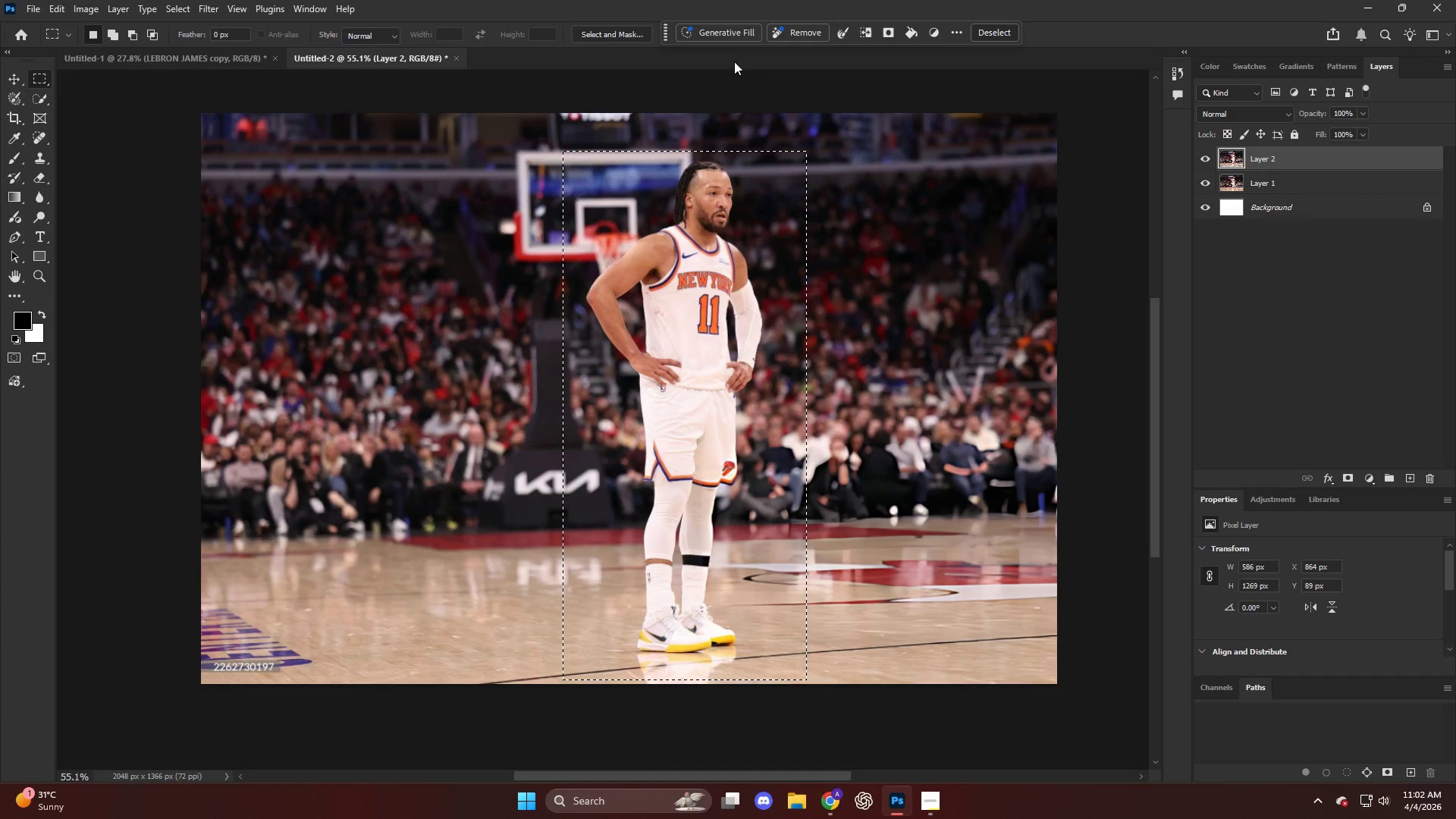 
left_click([723, 33])
 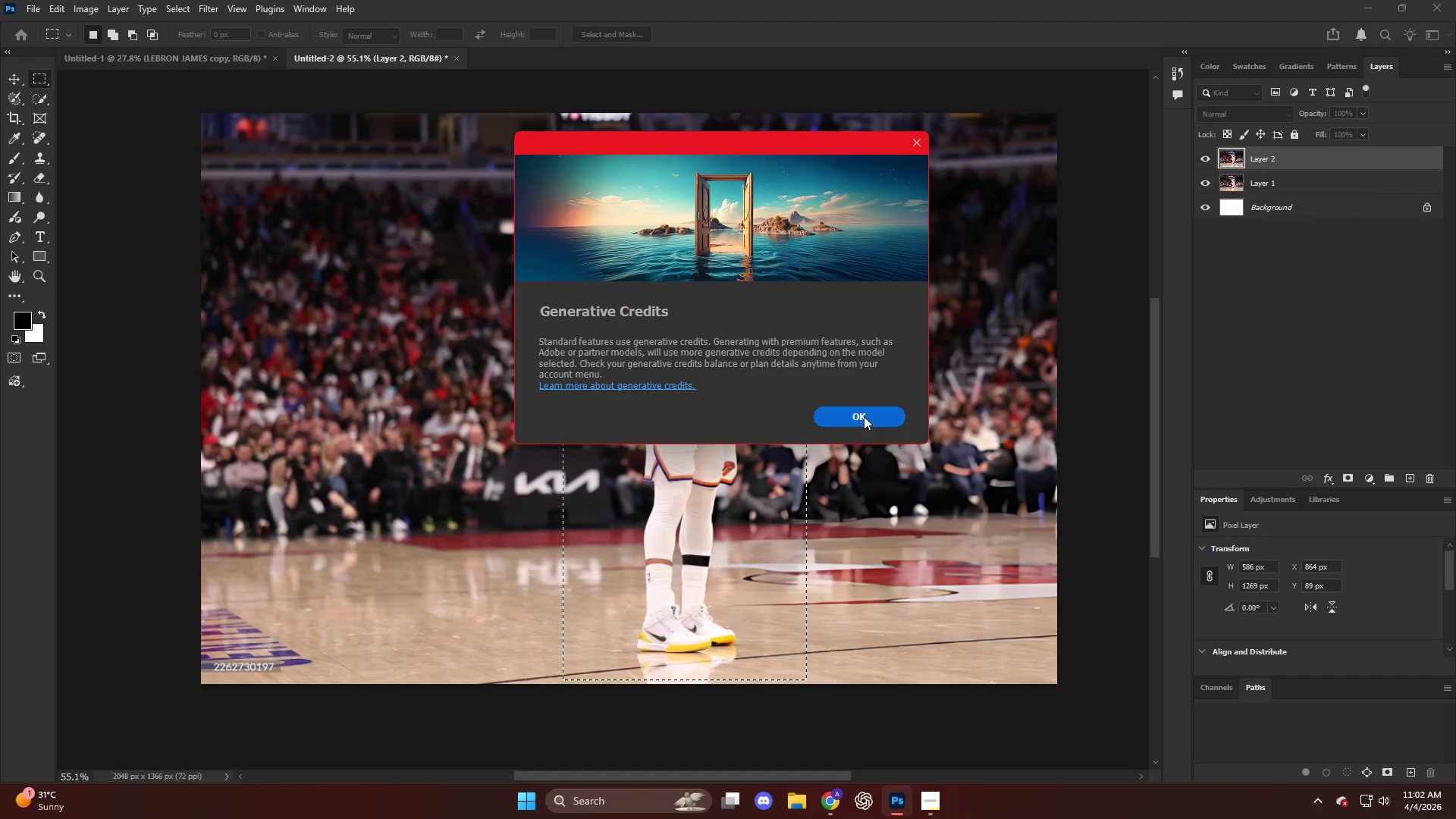 
left_click([864, 416])
 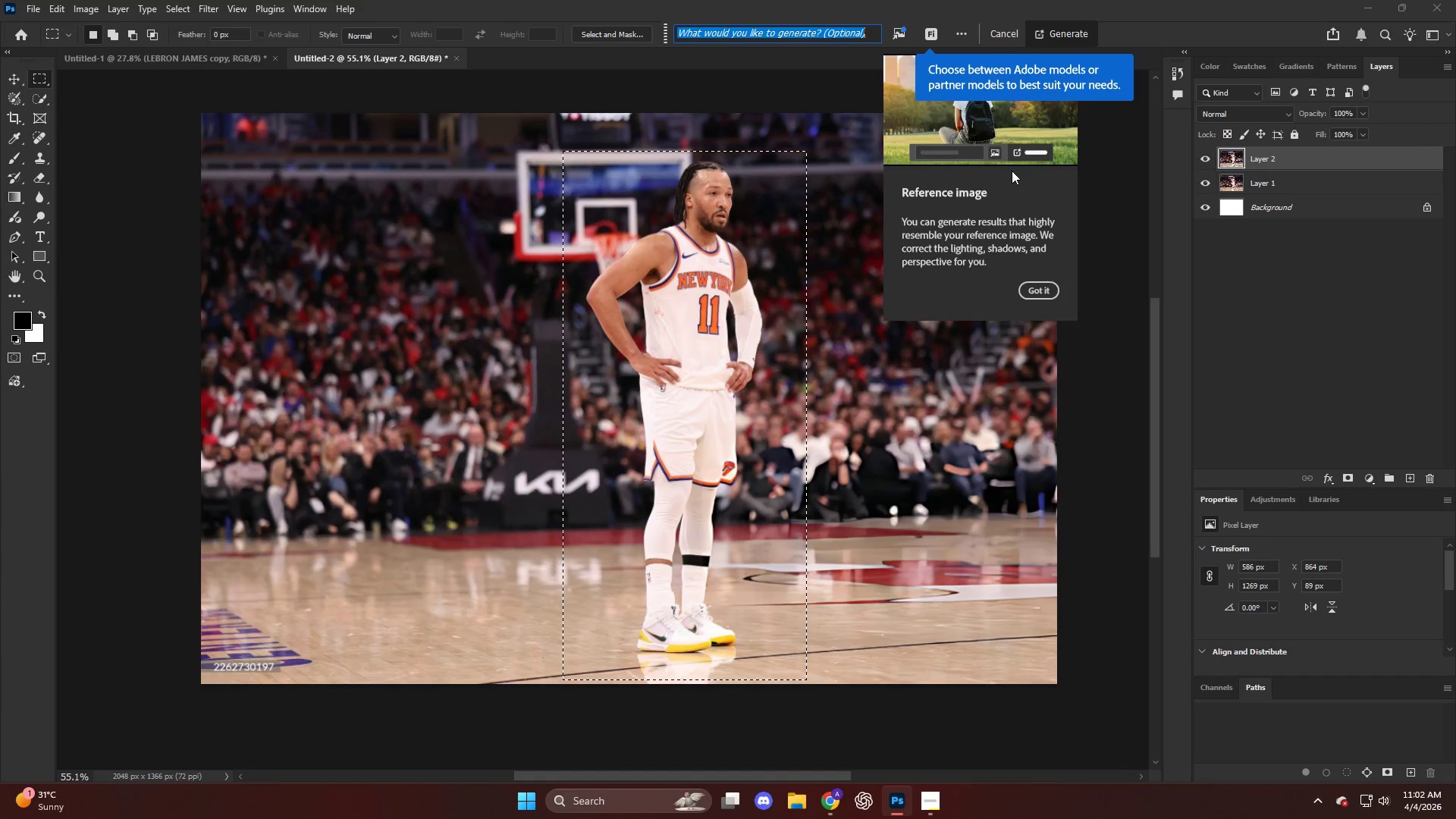 
left_click([1036, 287])
 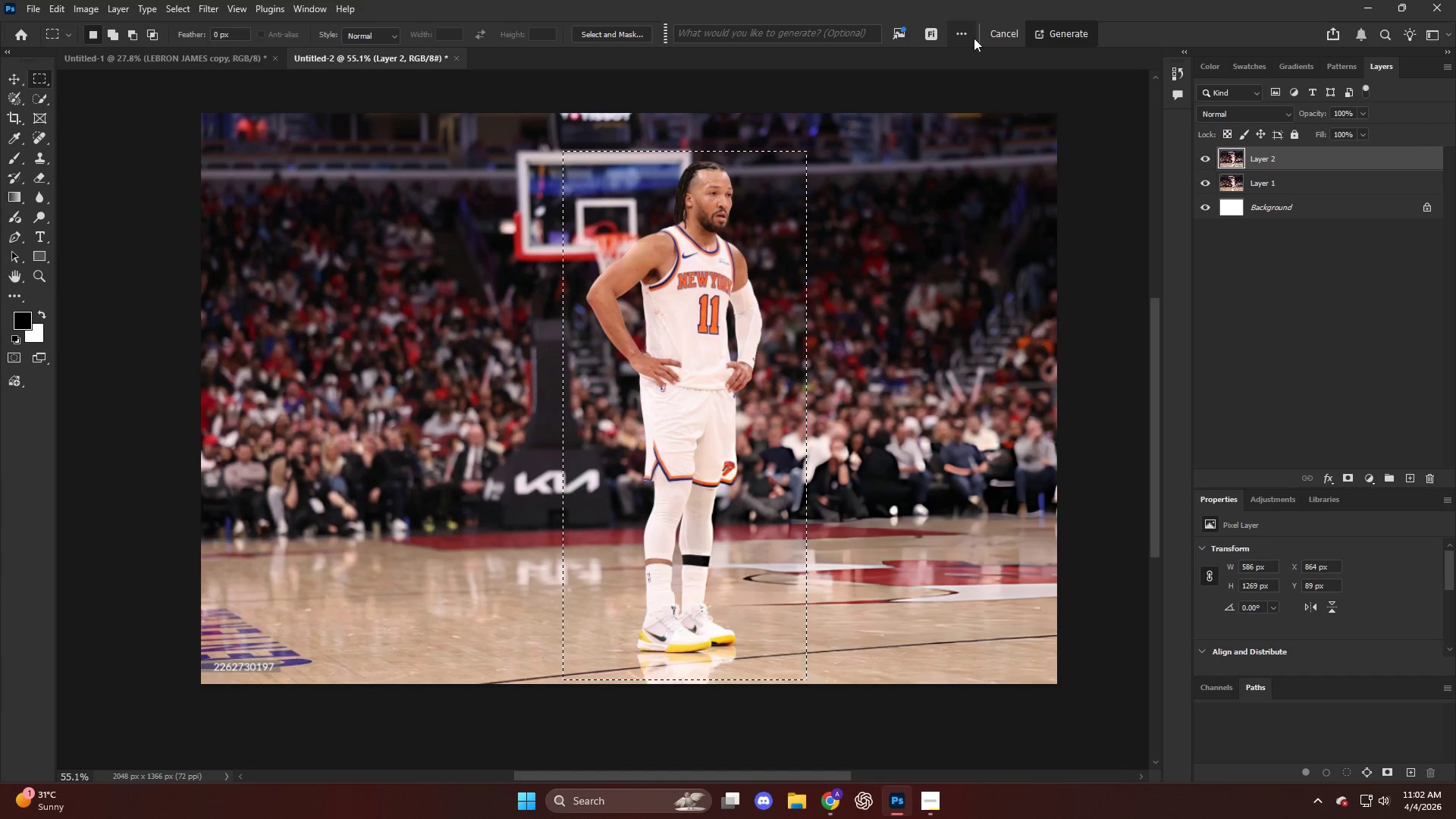 
left_click([934, 35])
 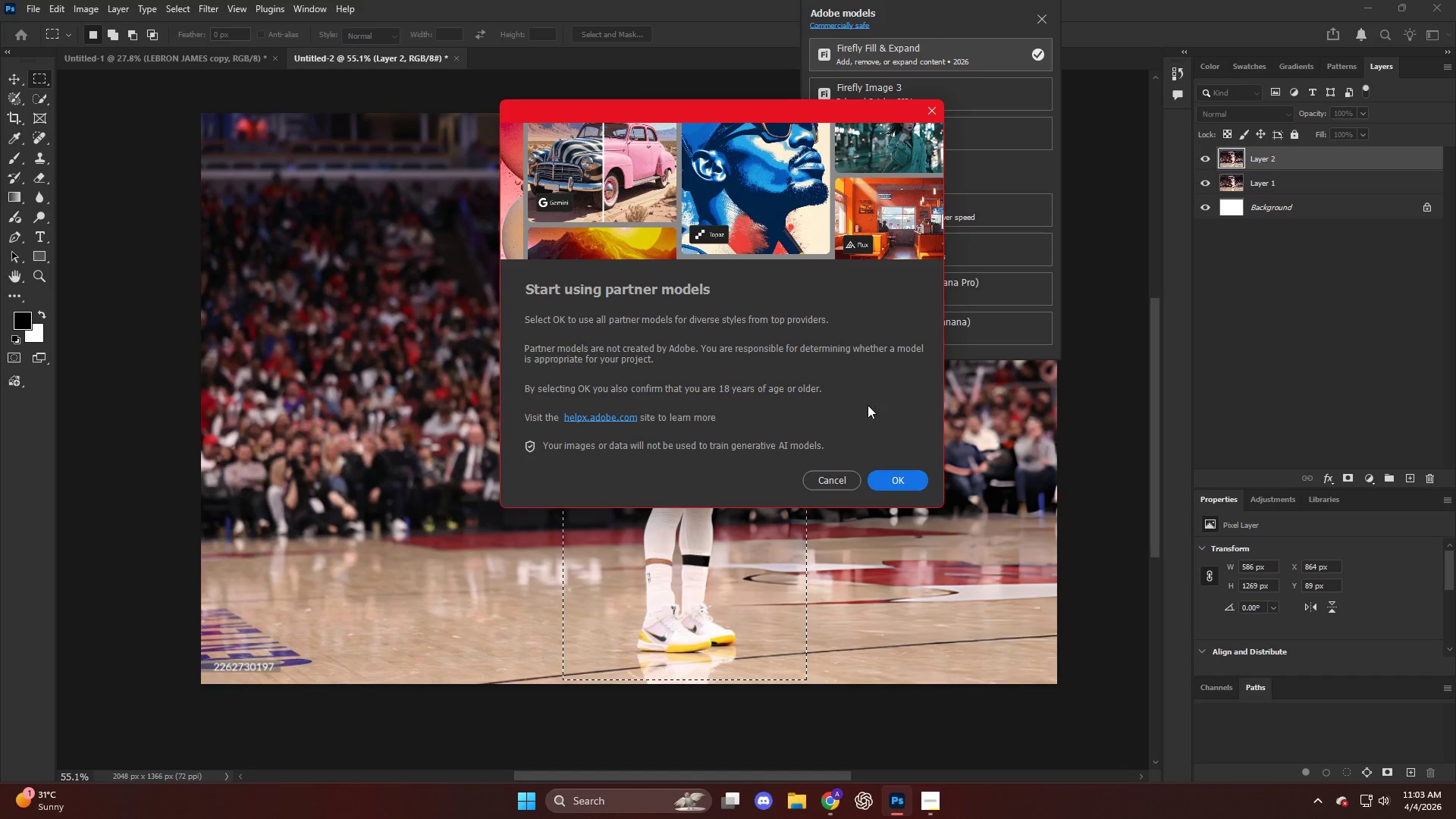 
left_click([901, 480])
 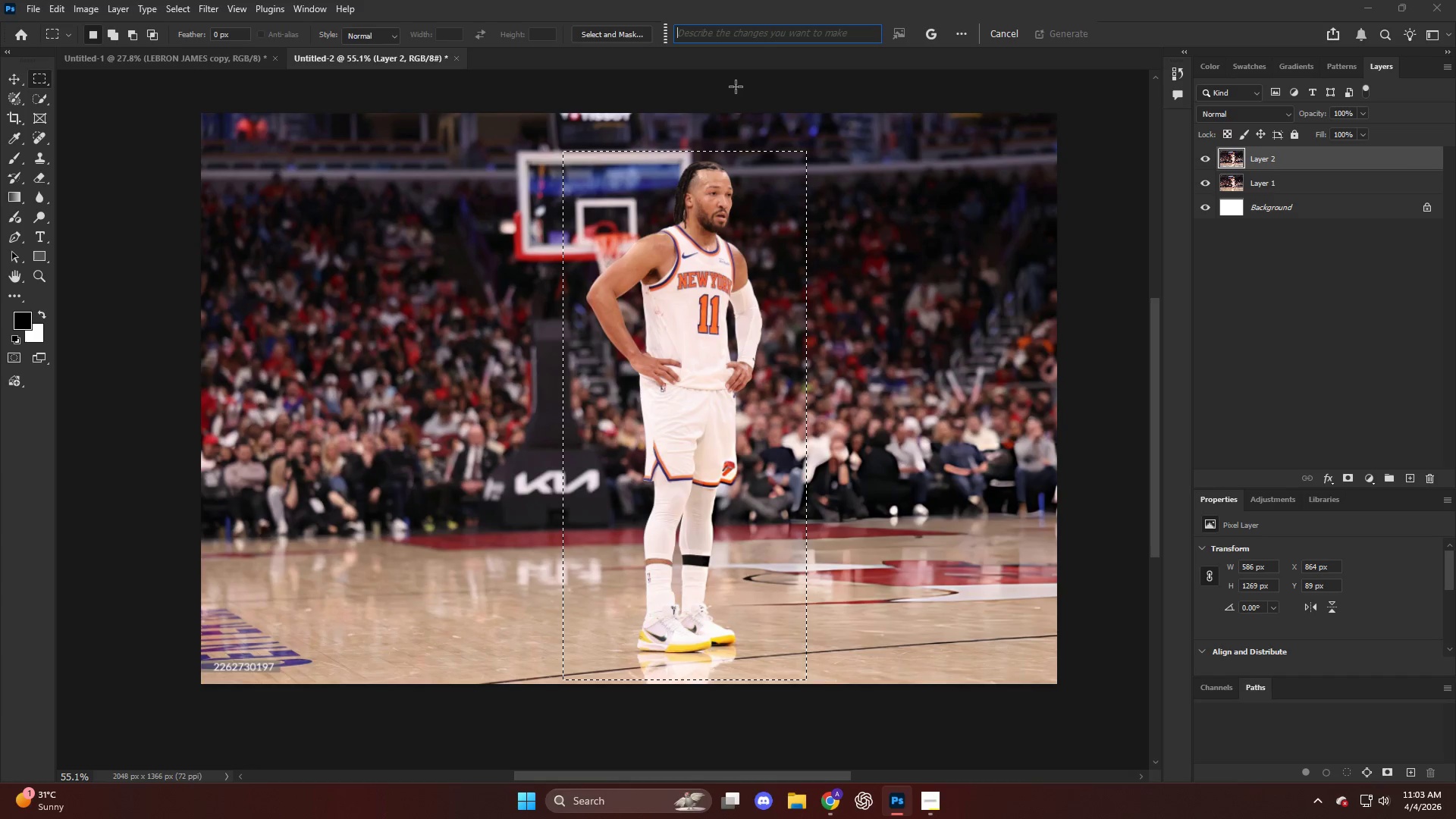 
type(remove the person)
 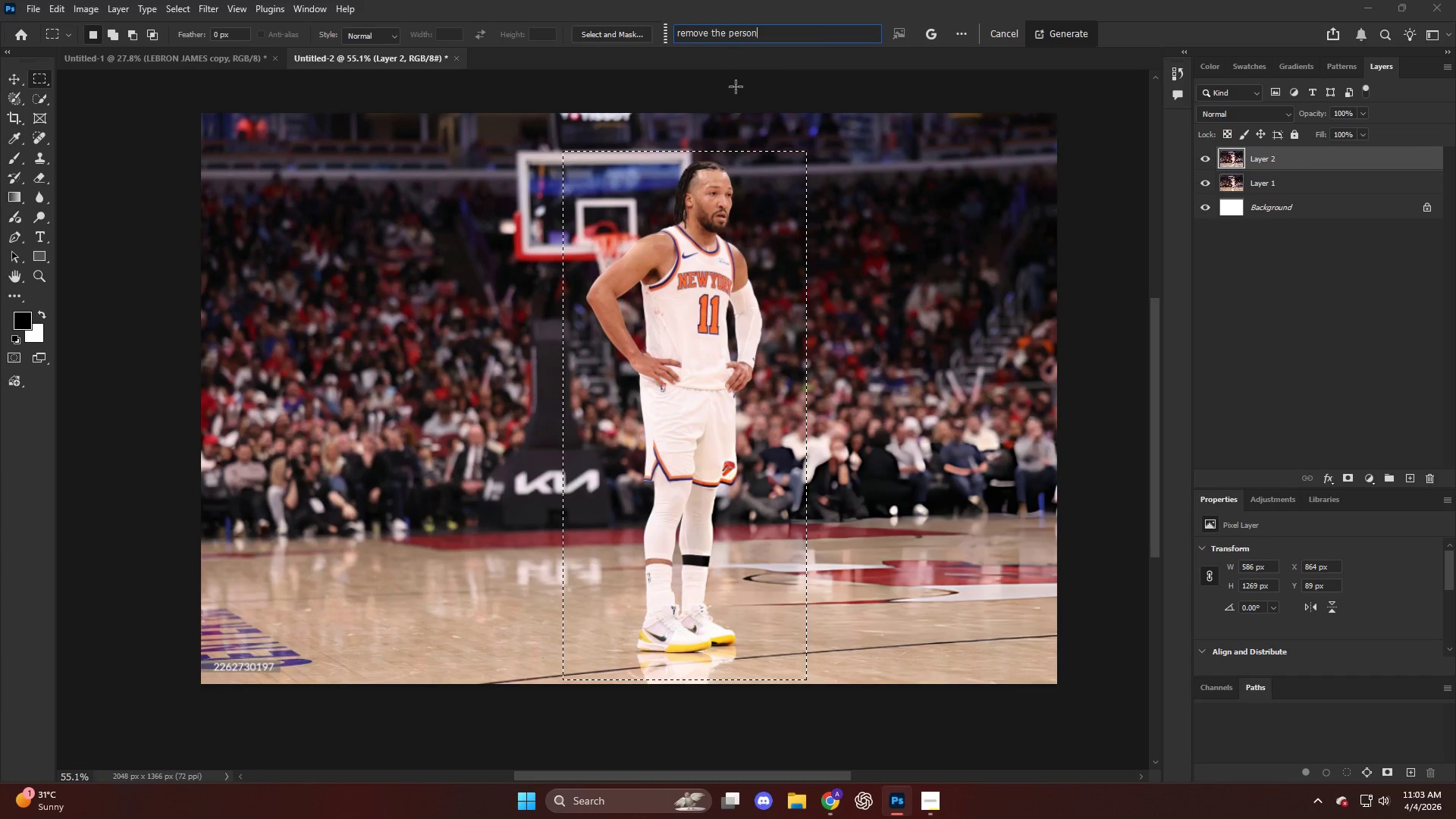 
key(Enter)
 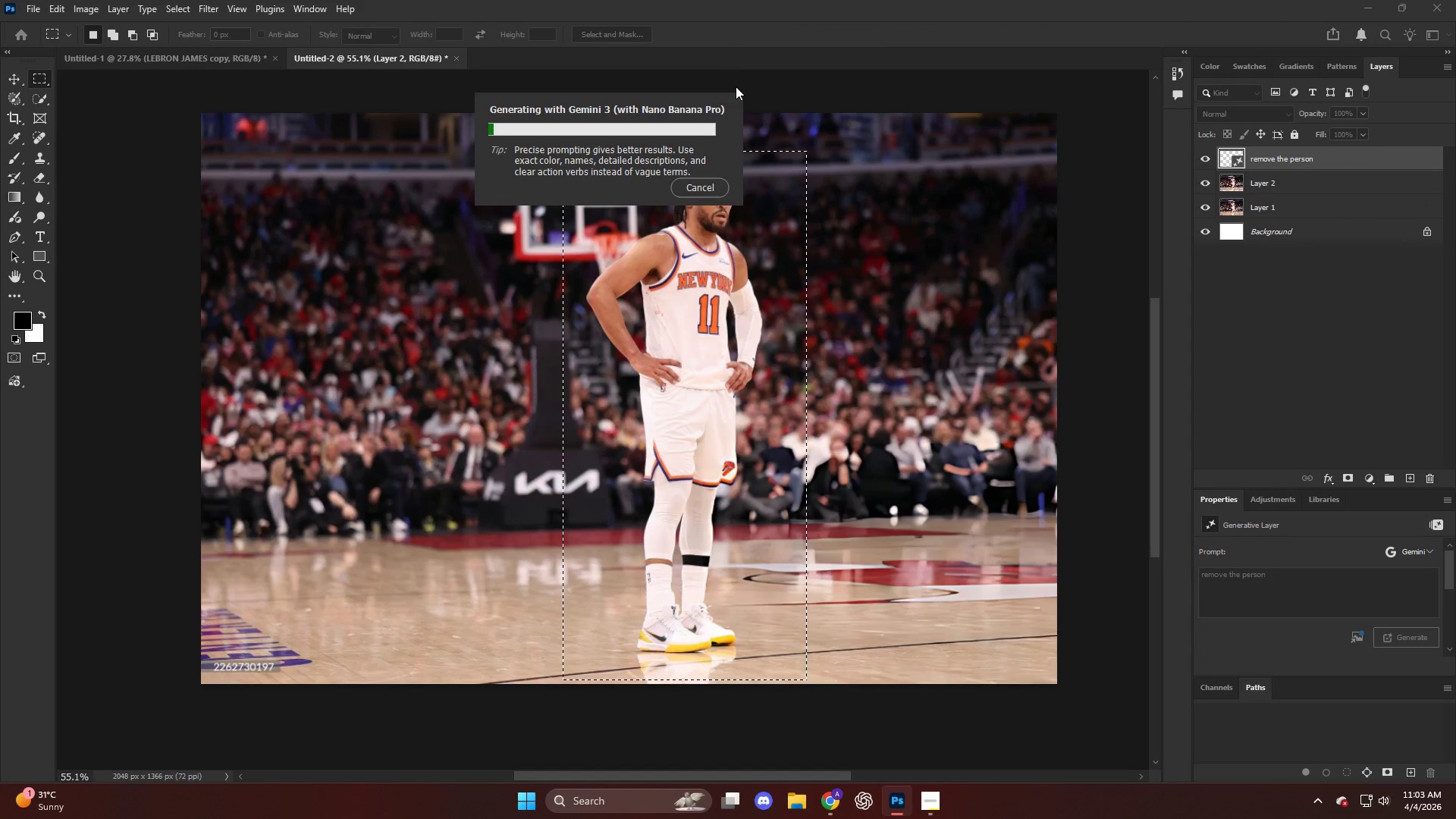 
key(CapsLock)
 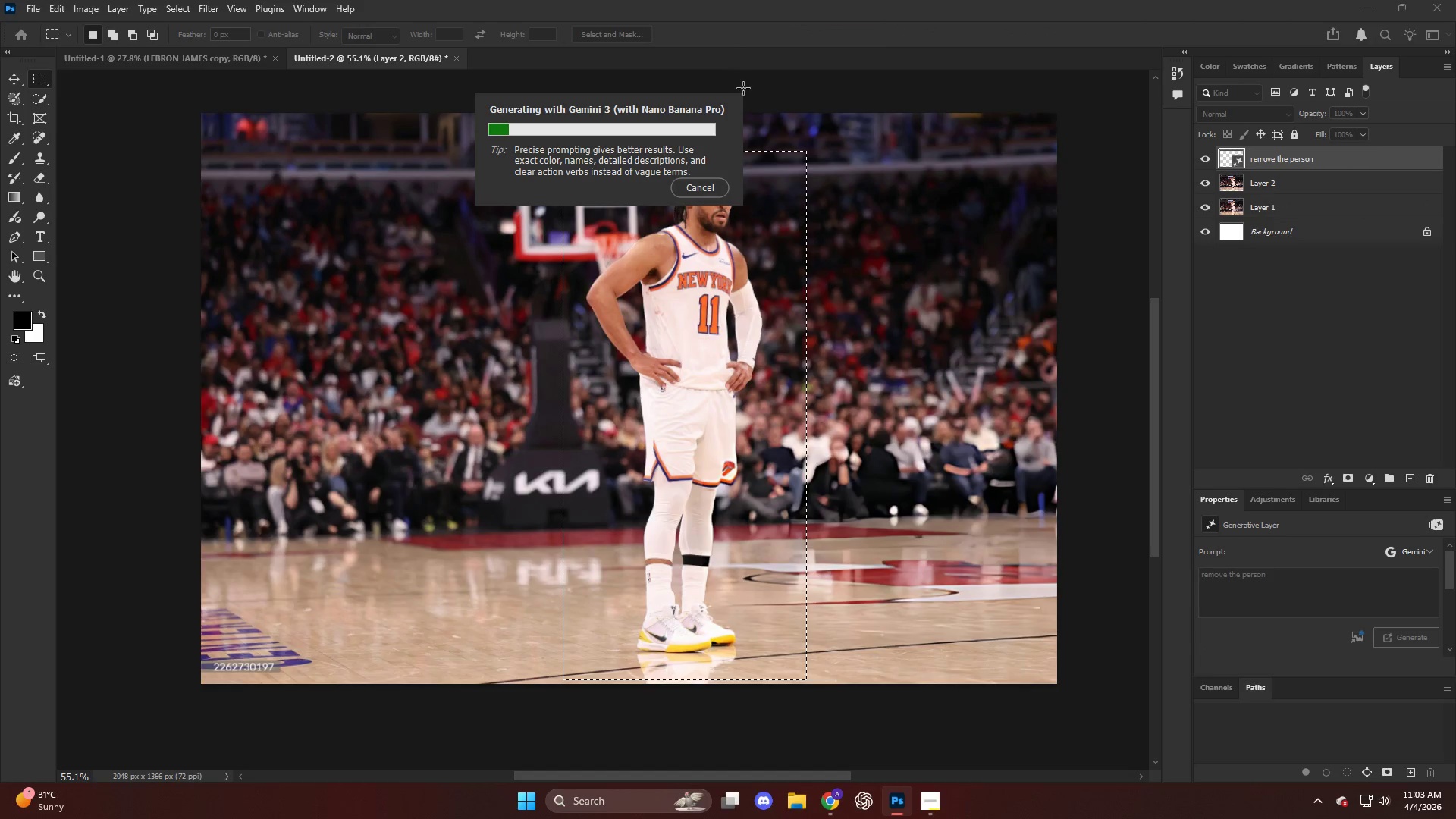 
key(CapsLock)
 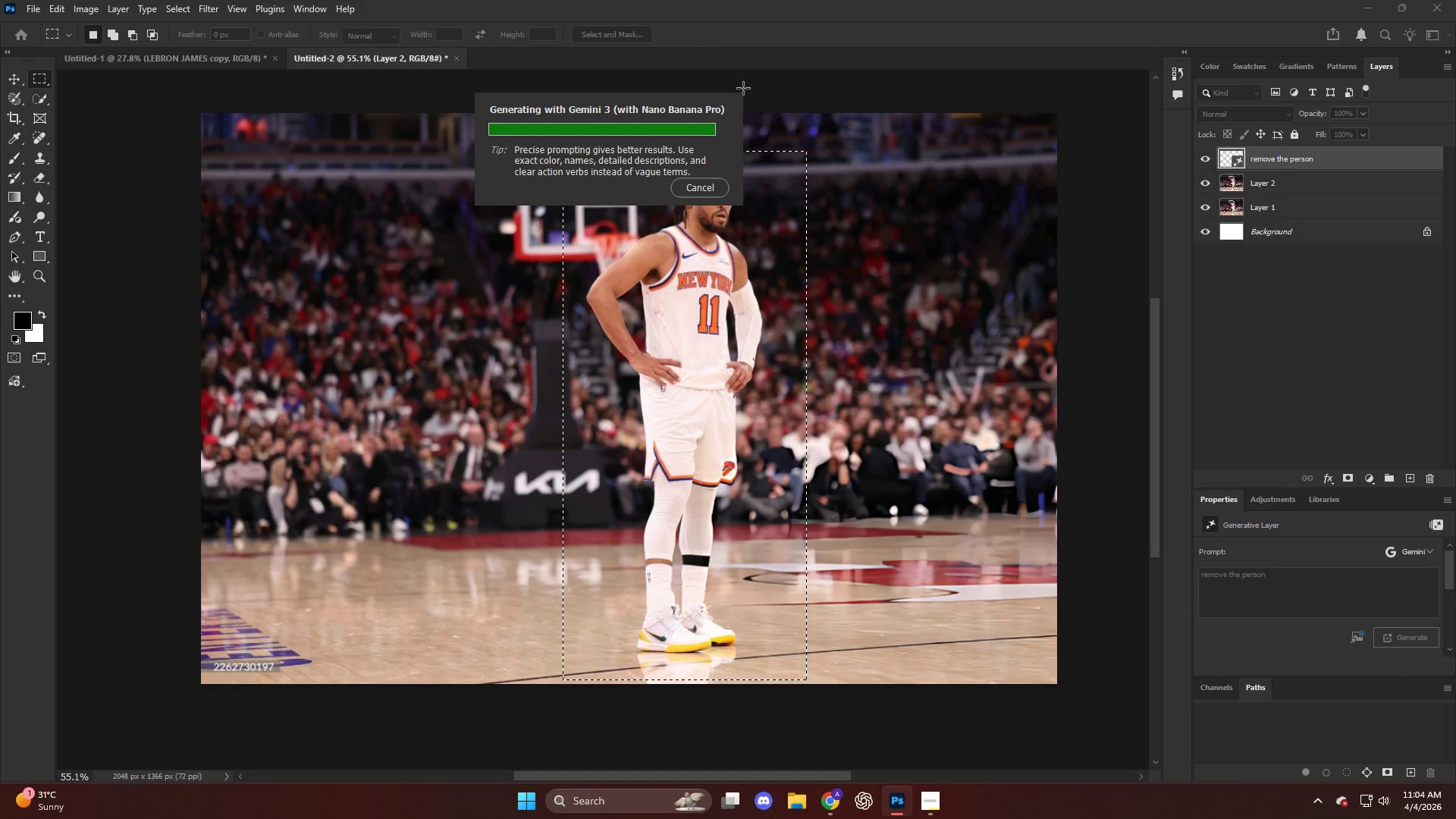 
wait(85.61)
 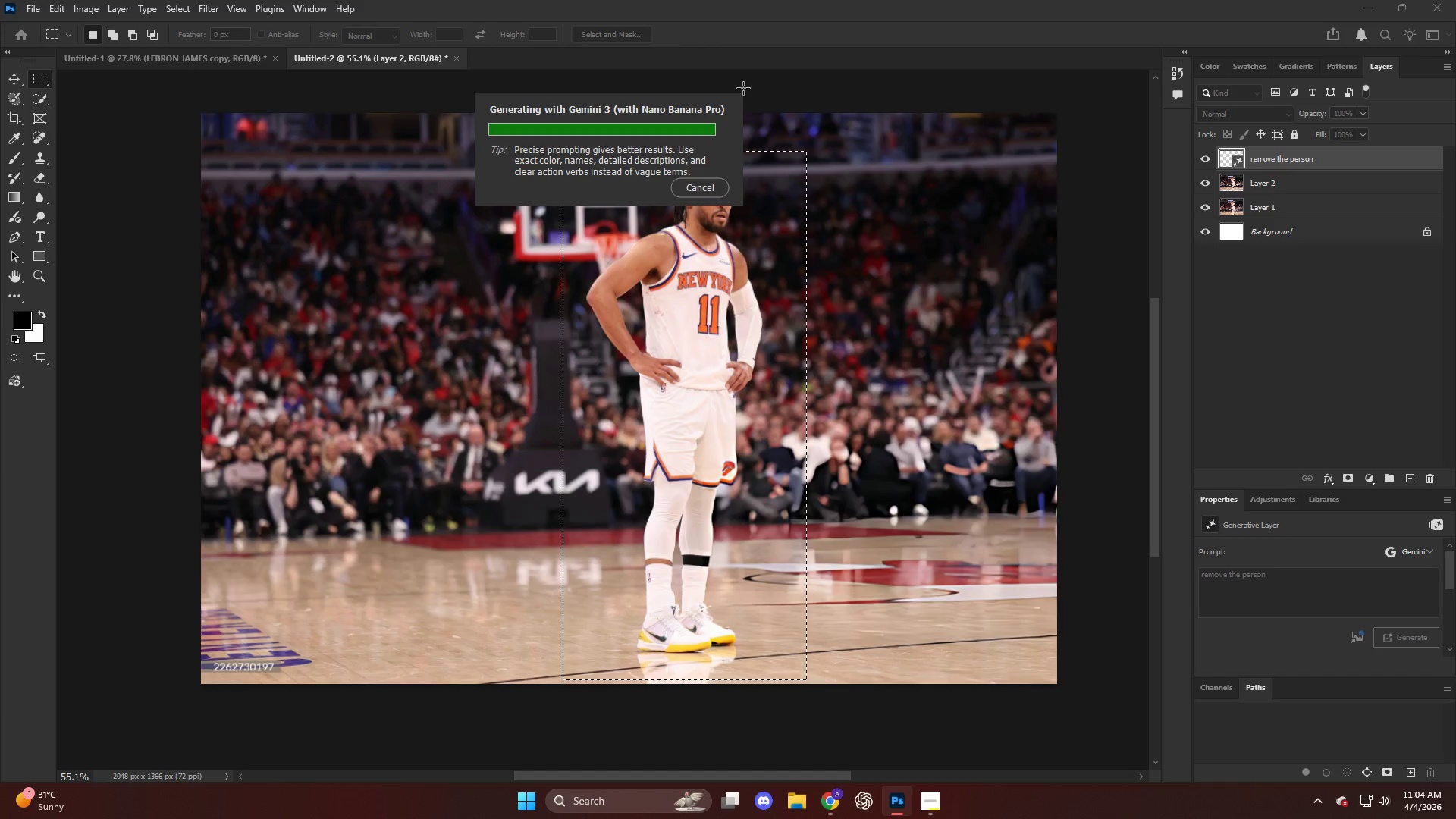 
left_click_drag(start_coordinate=[830, 177], to_coordinate=[825, 216])
 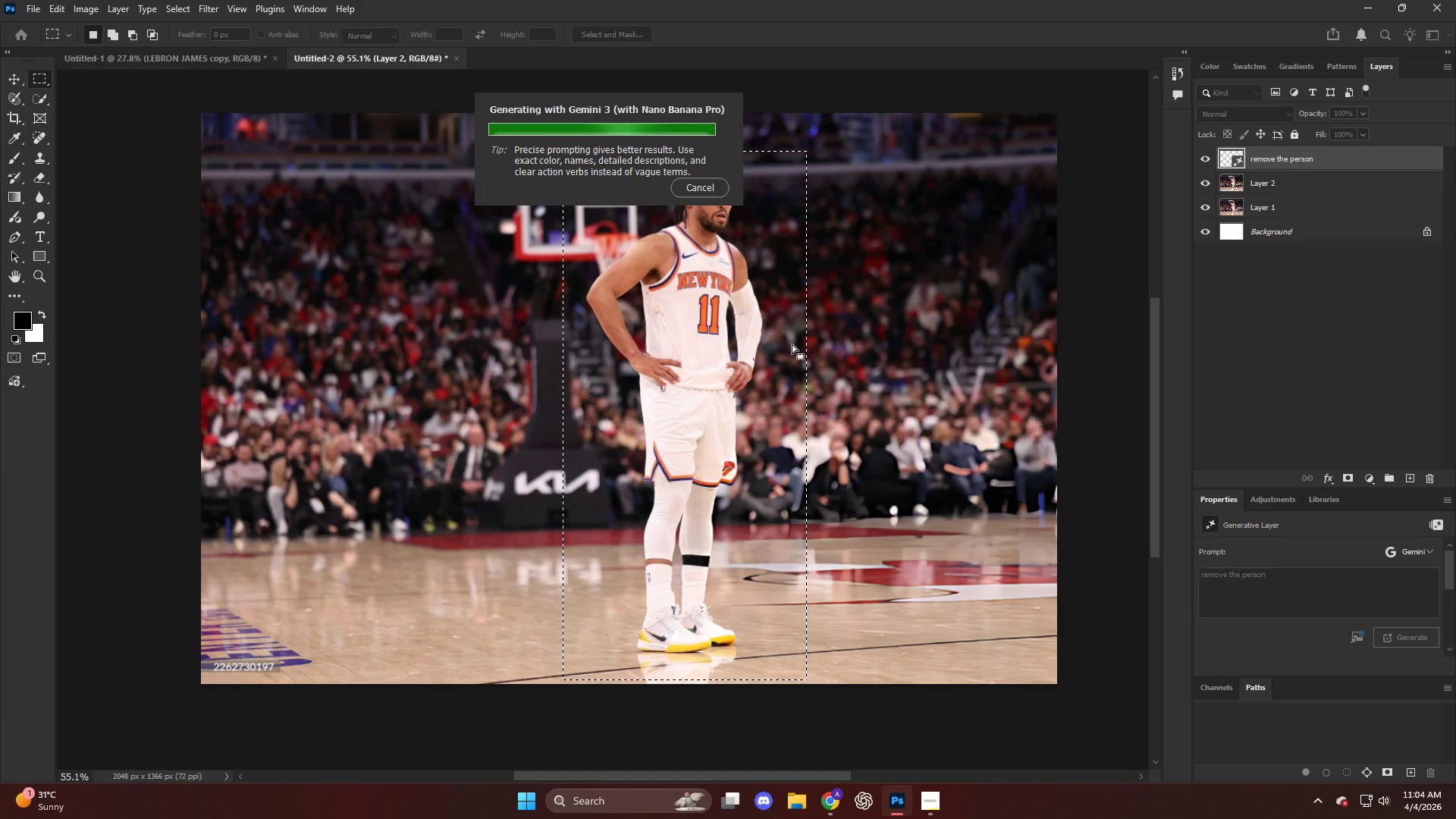 
key(CapsLock)
 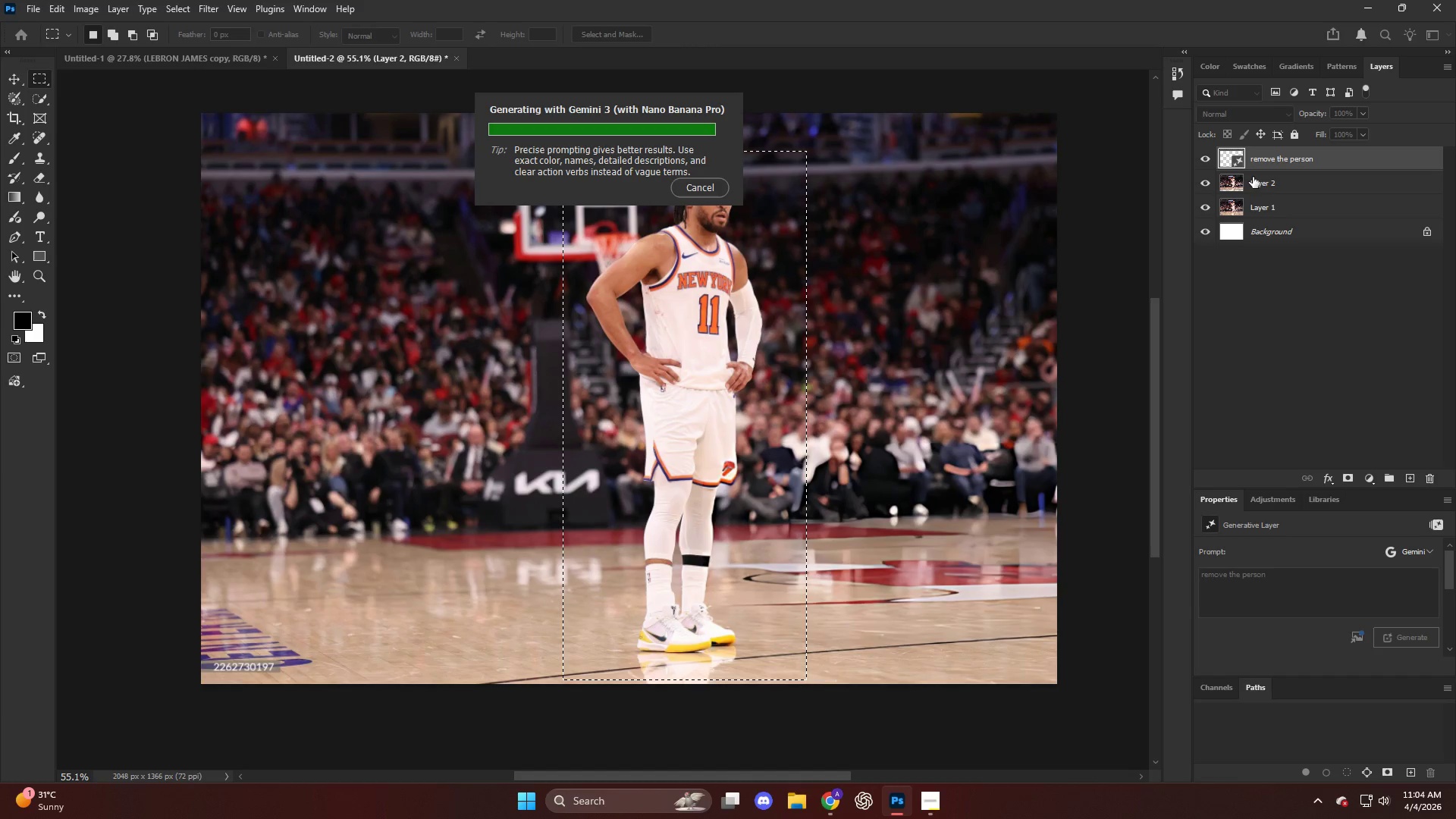 
left_click([1257, 173])
 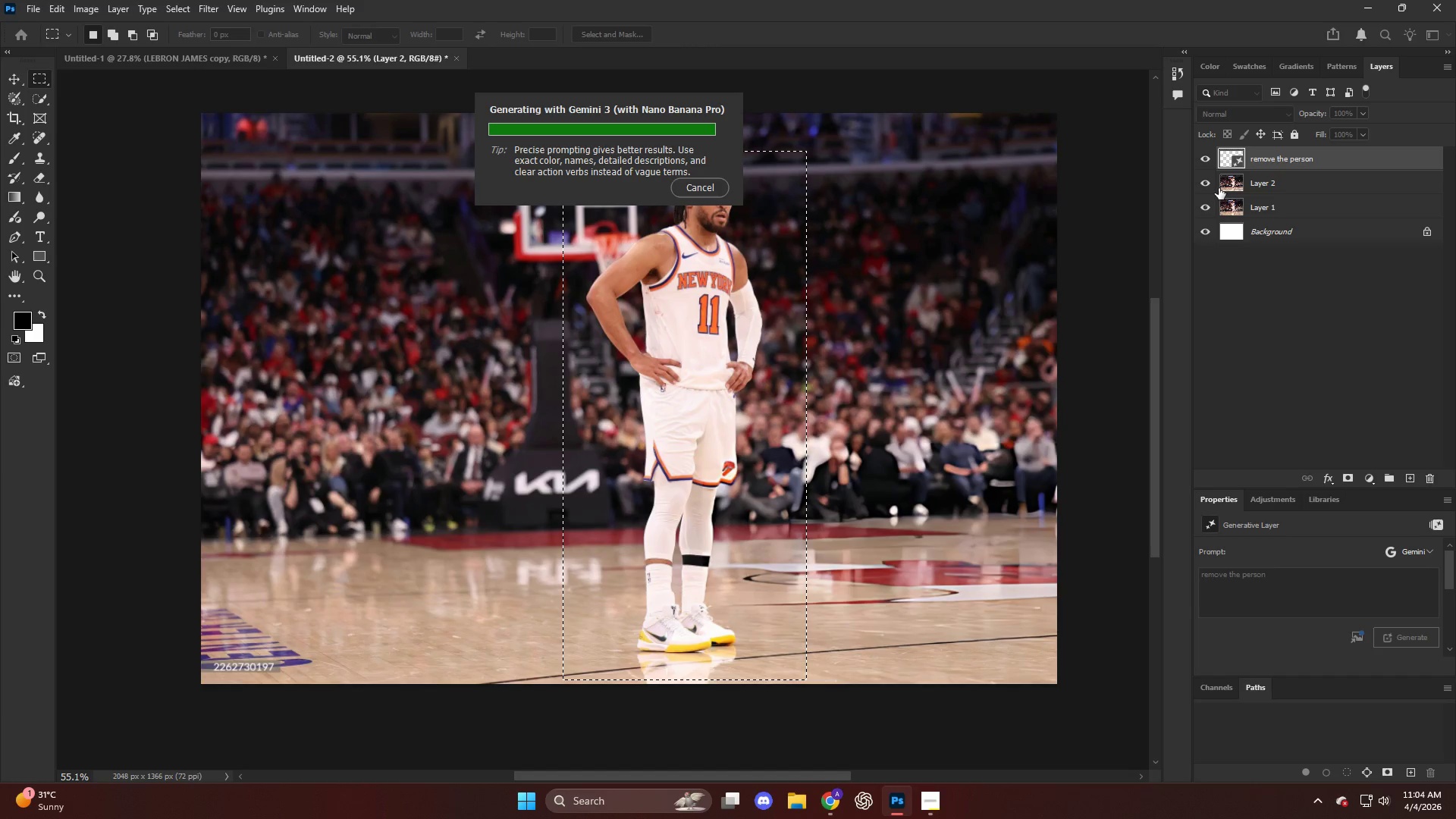 
key(CapsLock)
 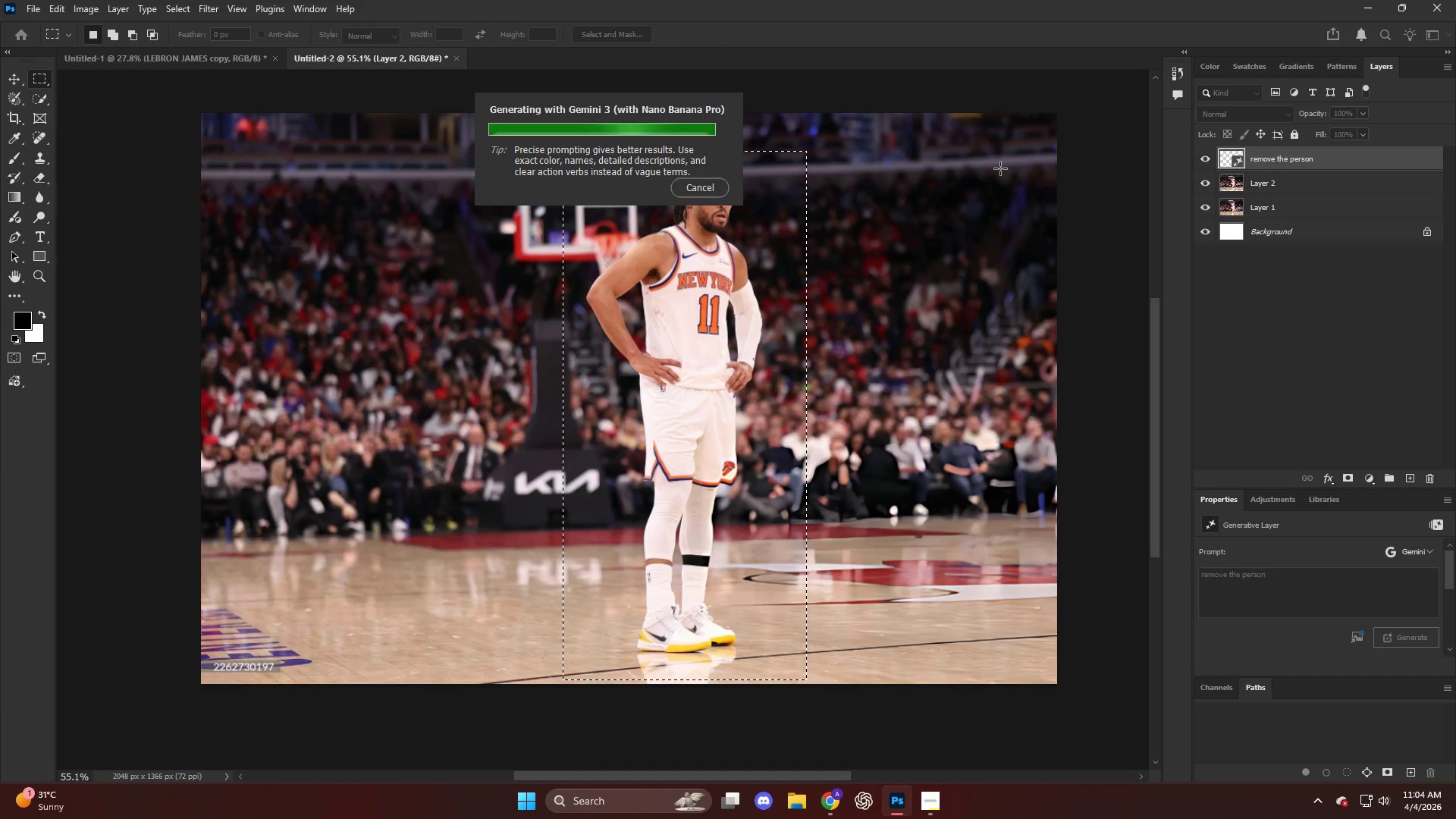 
key(CapsLock)
 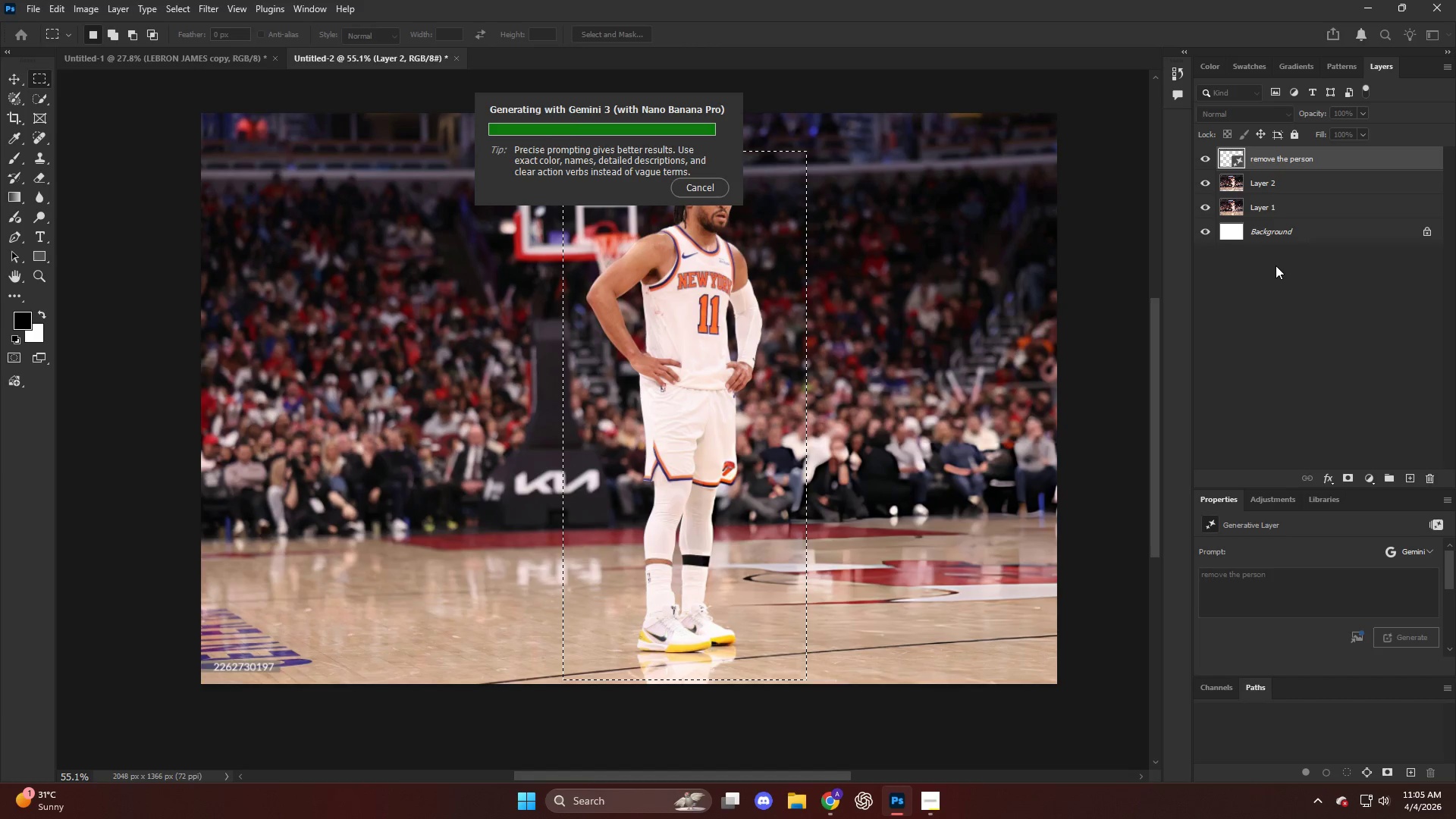 
wait(42.36)
 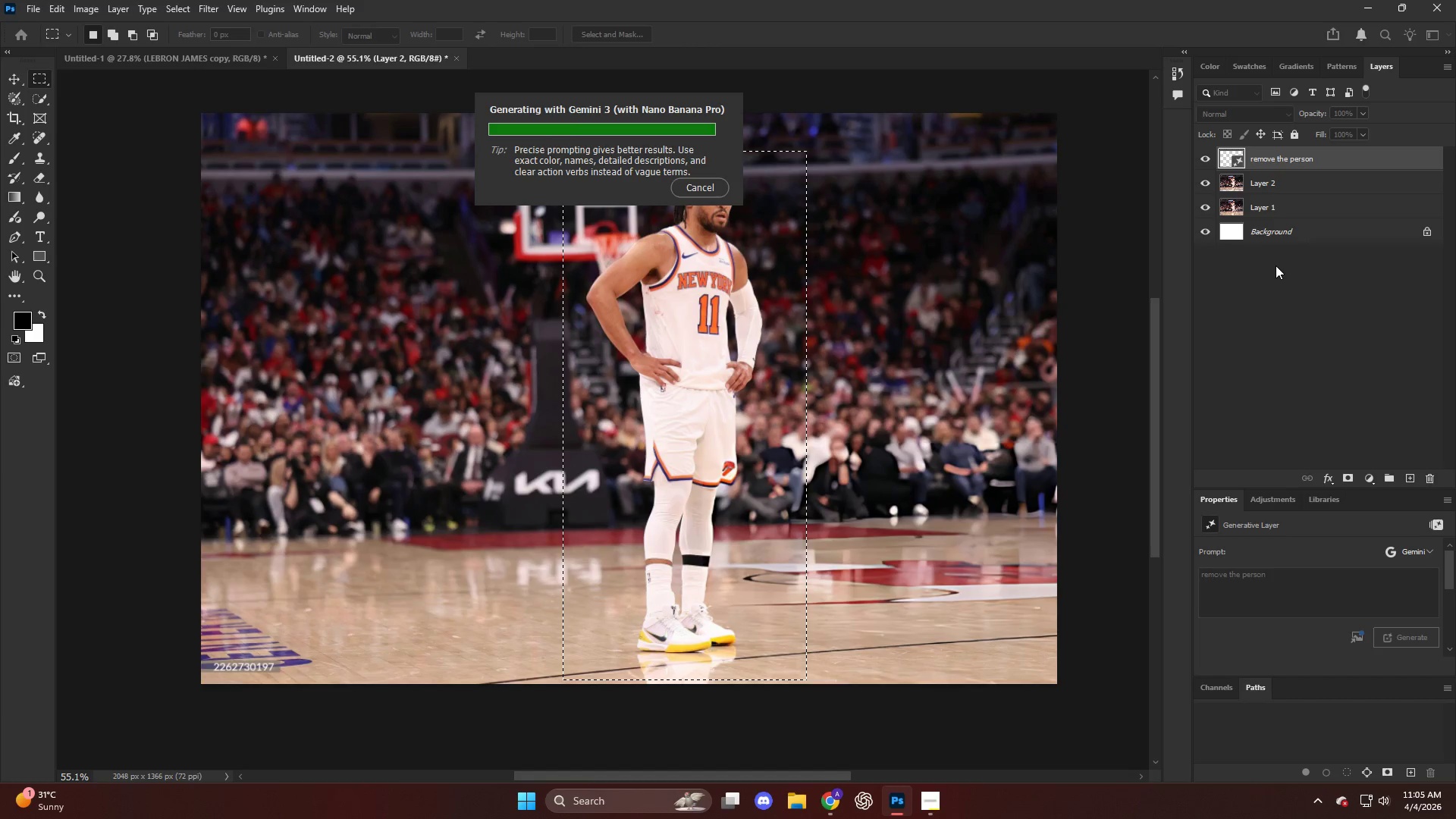 
left_click([703, 181])
 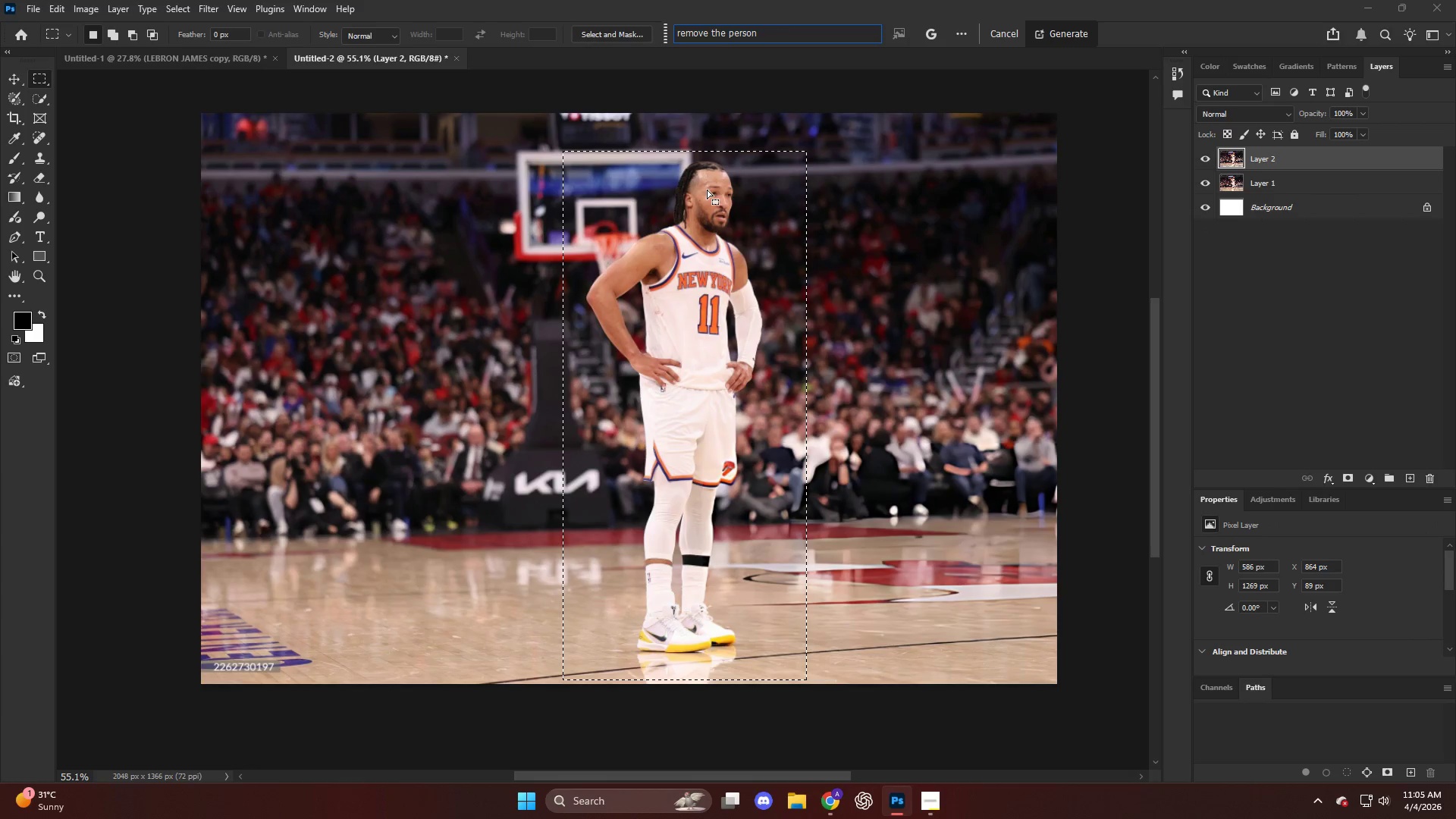 
key(Space)
 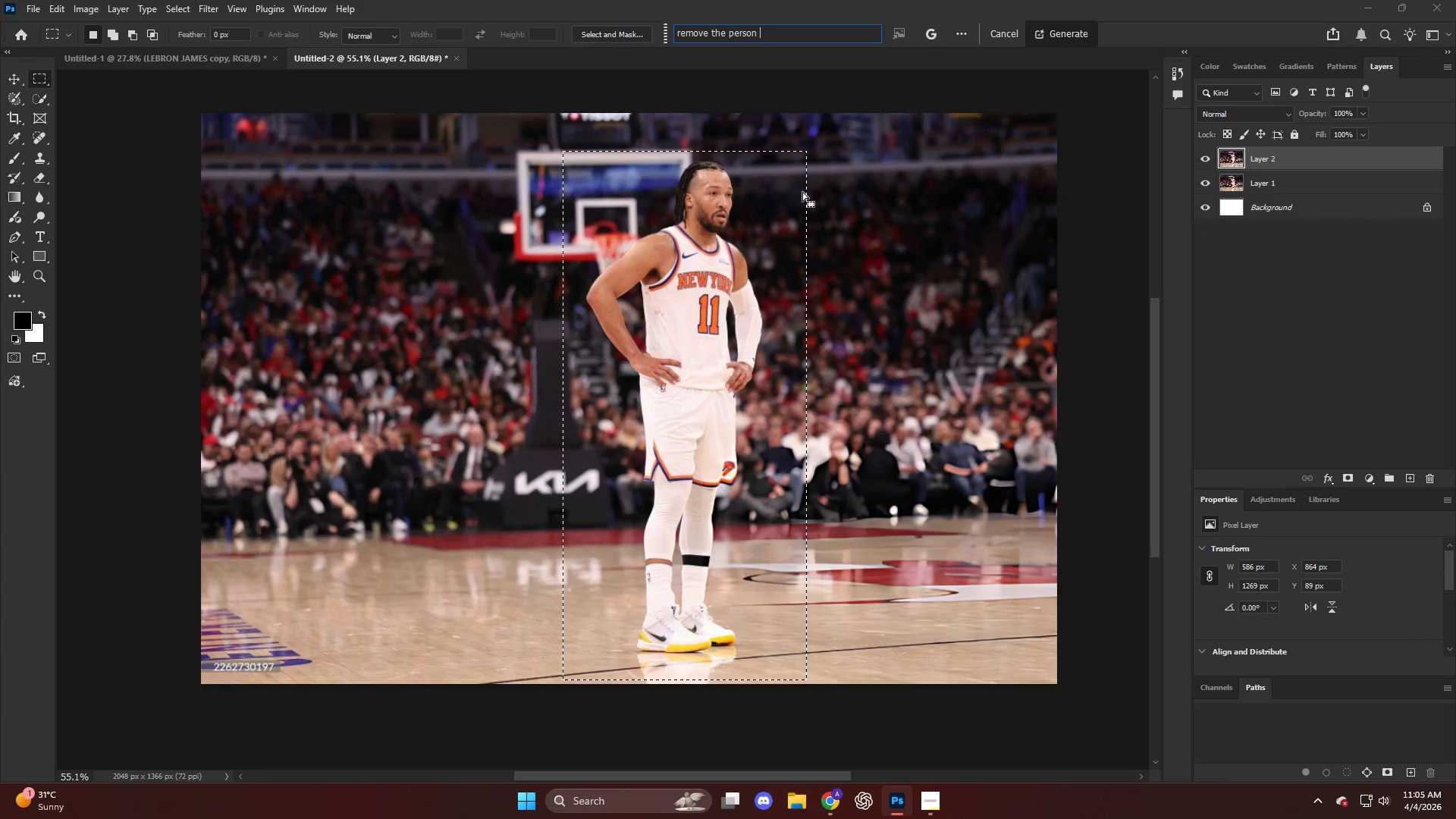 
scroll: coordinate [789, 192], scroll_direction: up, amount: 3.0
 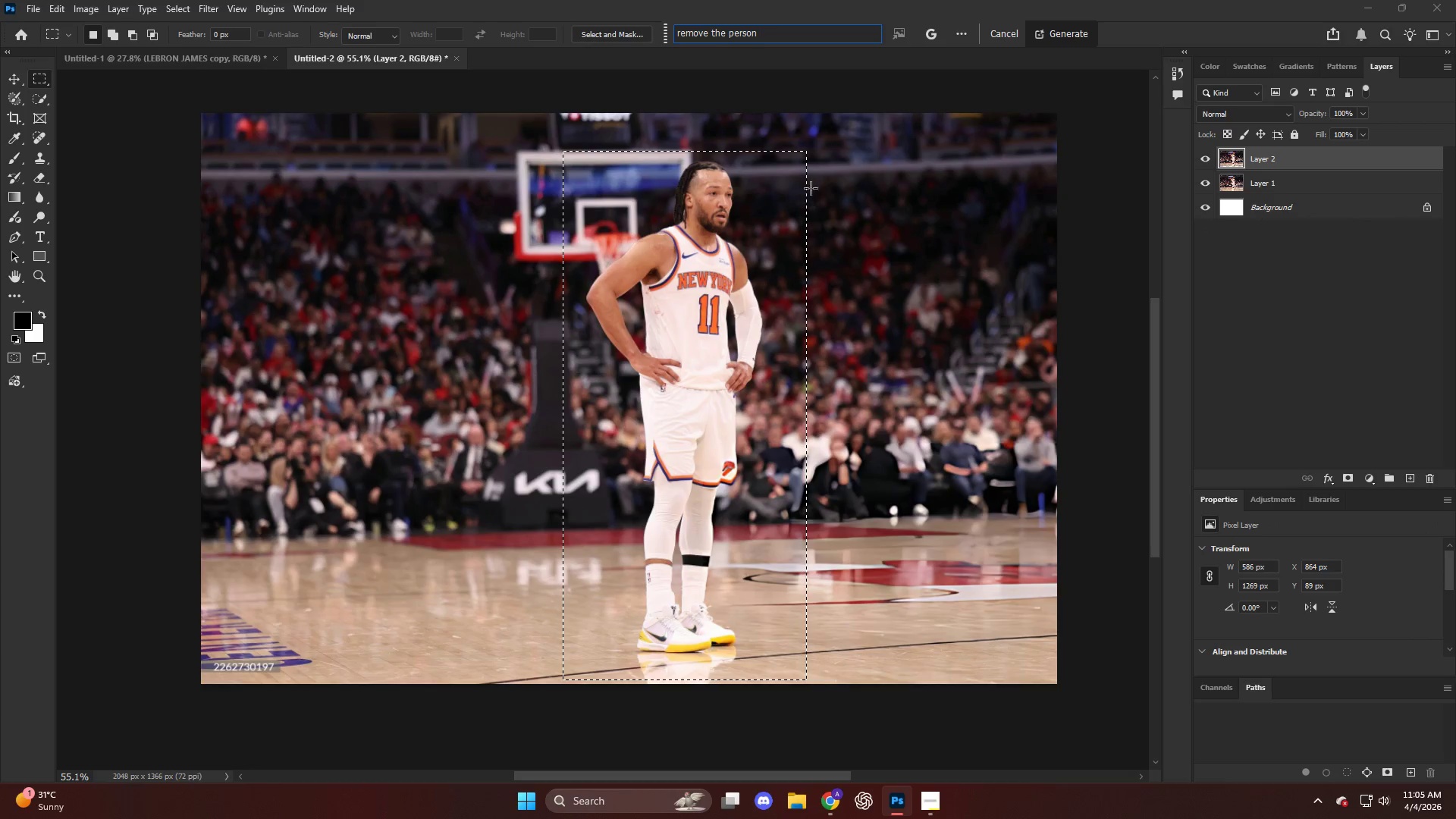 
key(Alt+AltLeft)
 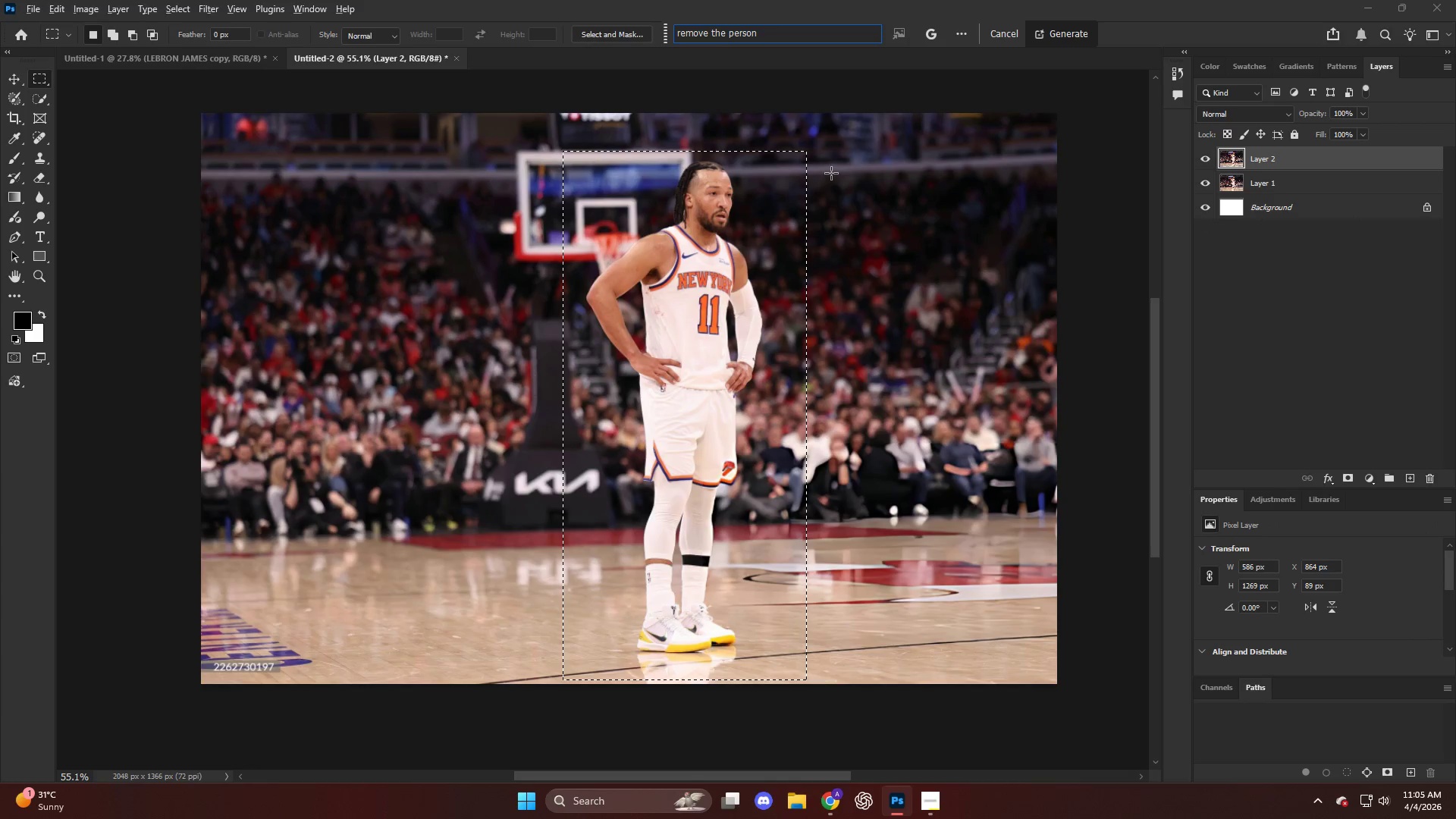 
scroll: coordinate [831, 173], scroll_direction: up, amount: 3.0
 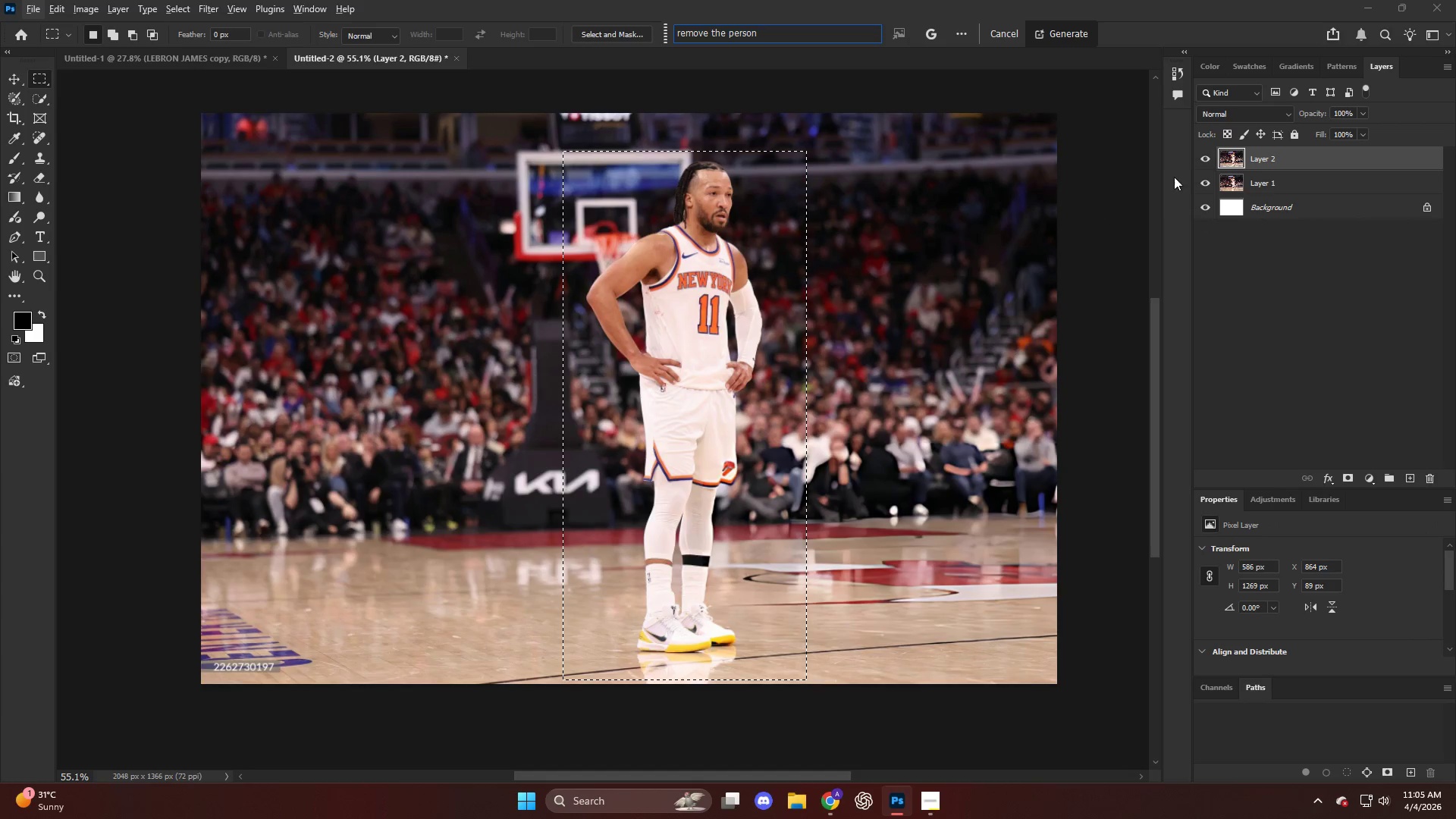 
left_click([1260, 170])
 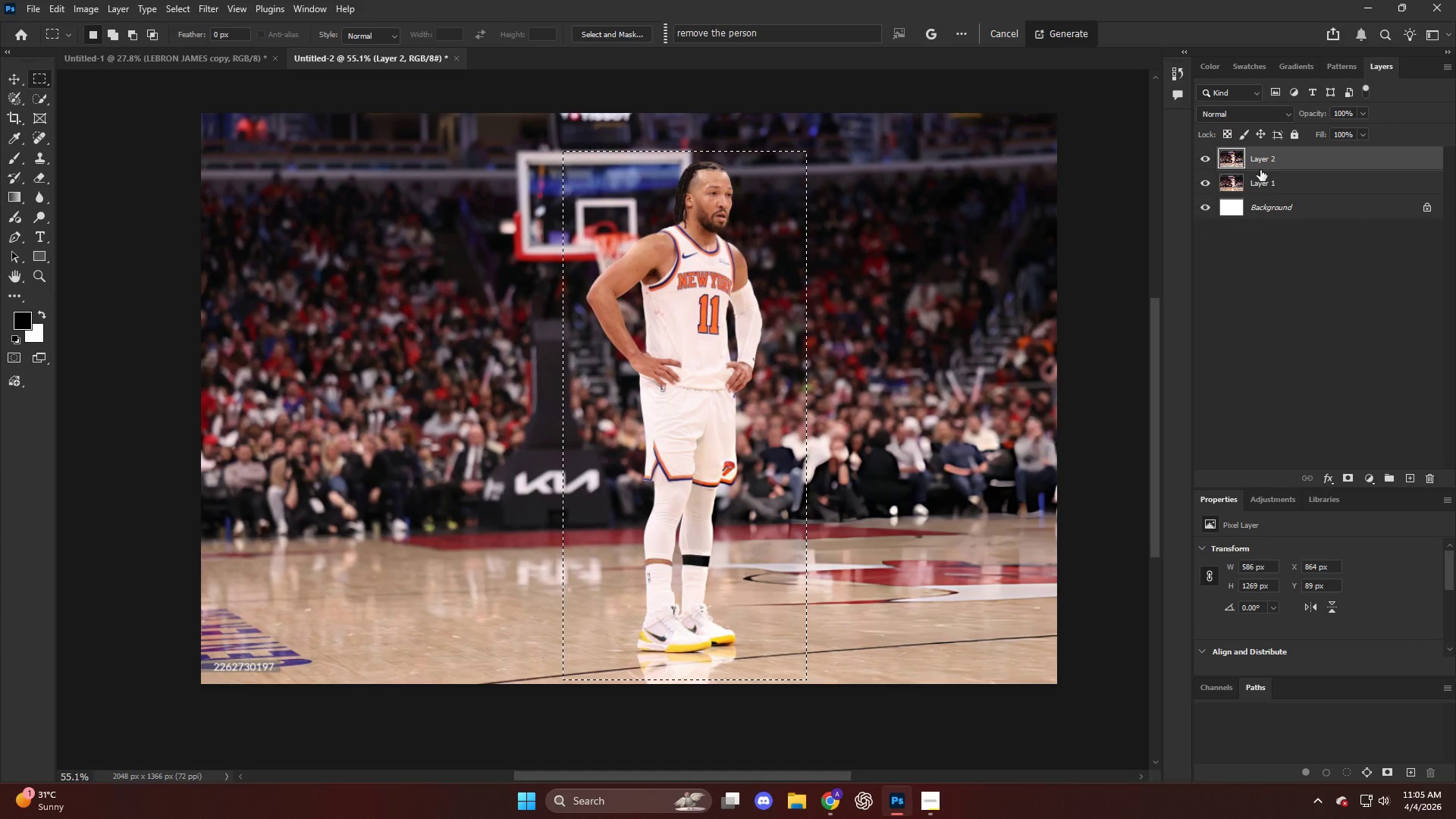 
key(Control+D)
 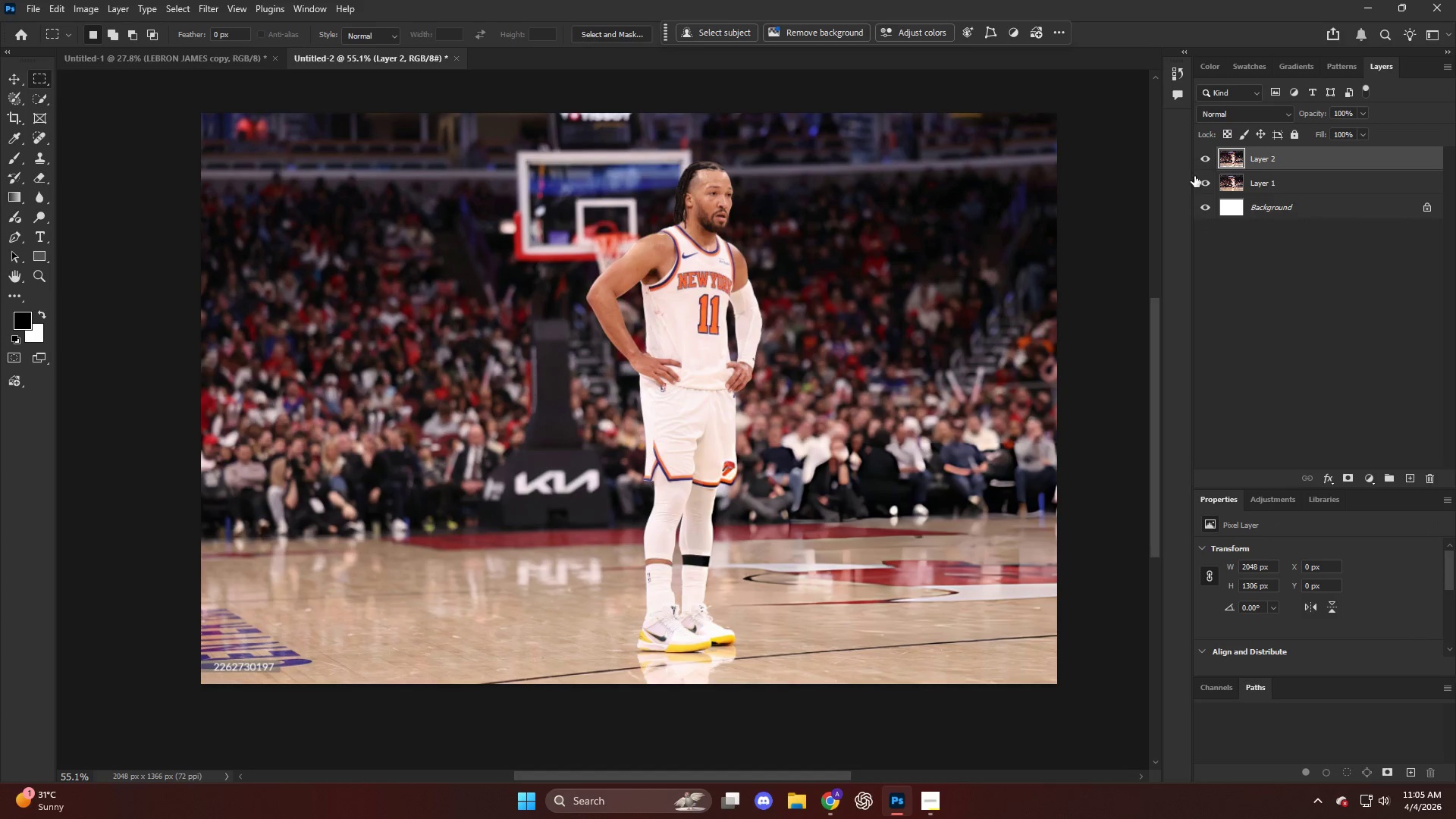 
left_click([1255, 168])
 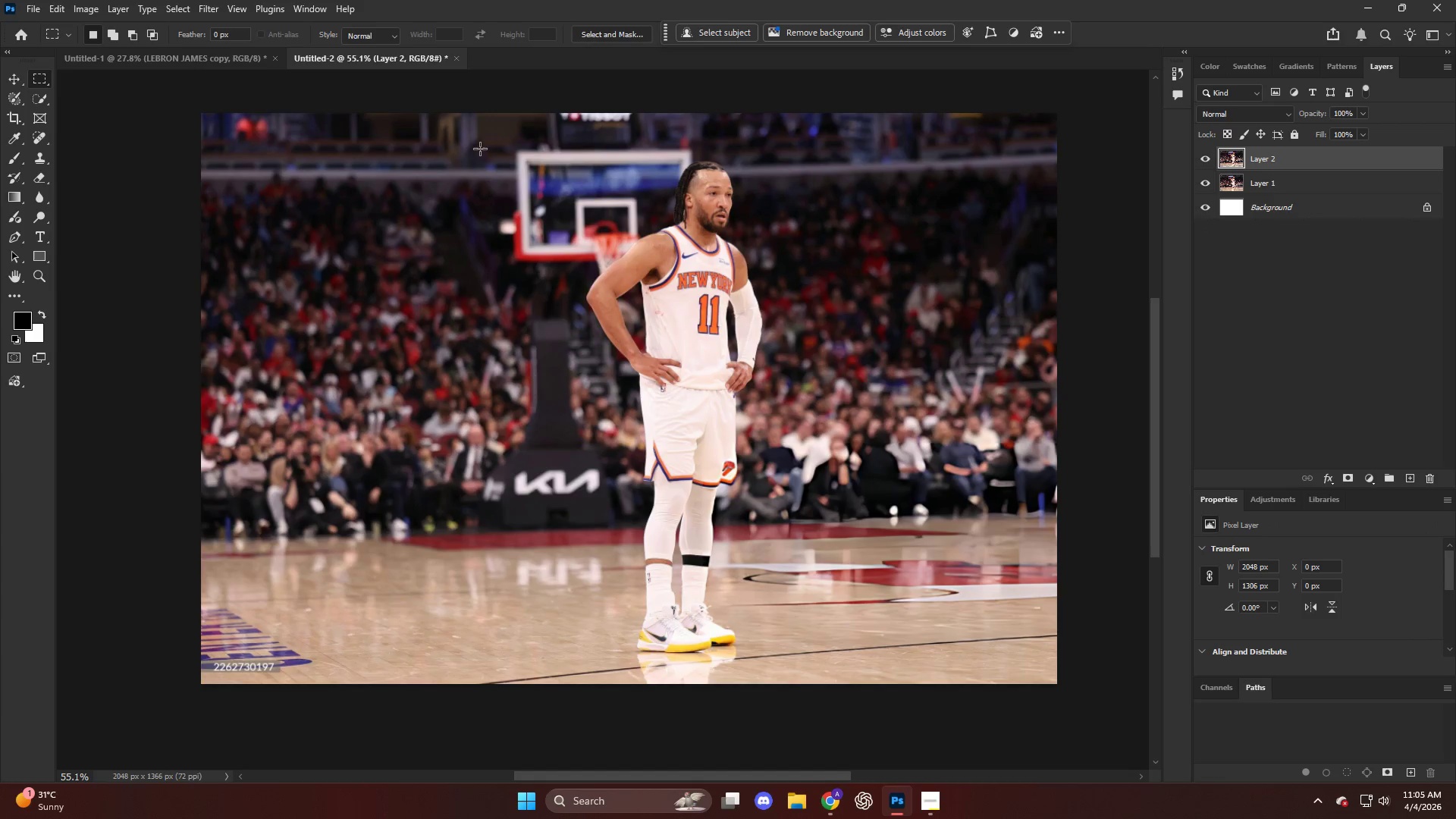 
left_click_drag(start_coordinate=[500, 124], to_coordinate=[808, 166])
 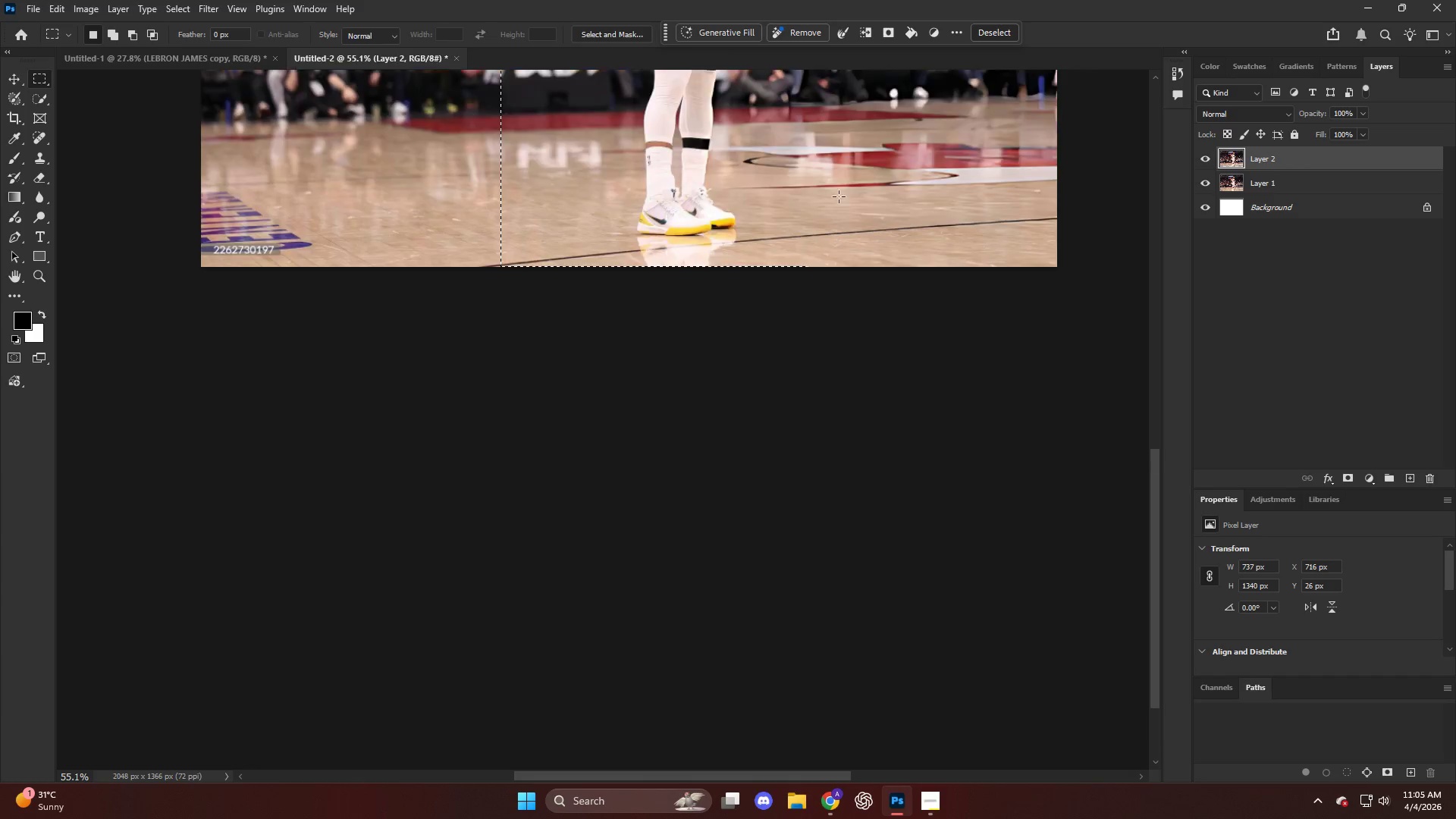 
hold_key(key=ShiftLeft, duration=2.11)
 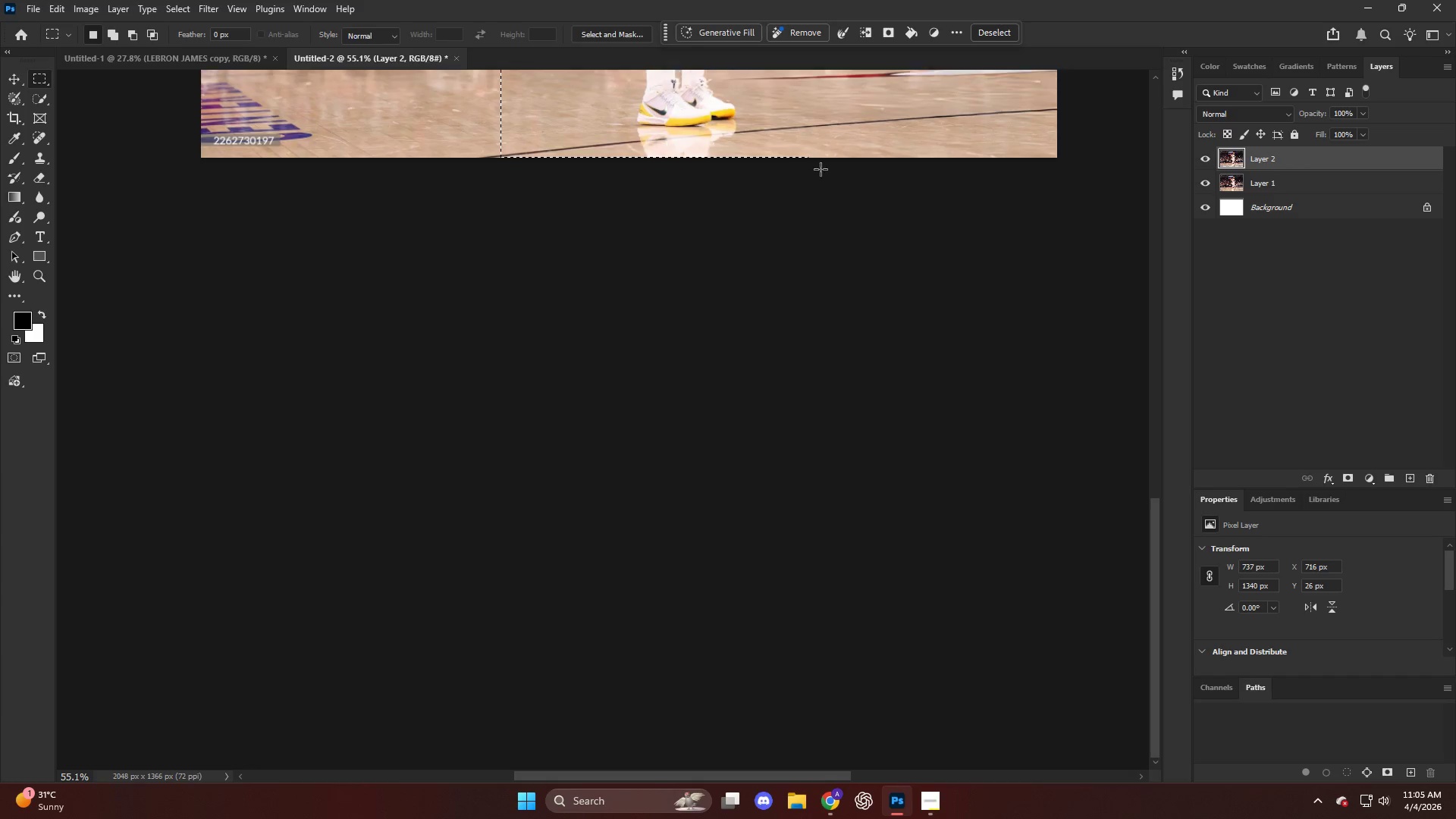 
key(Alt+AltLeft)
 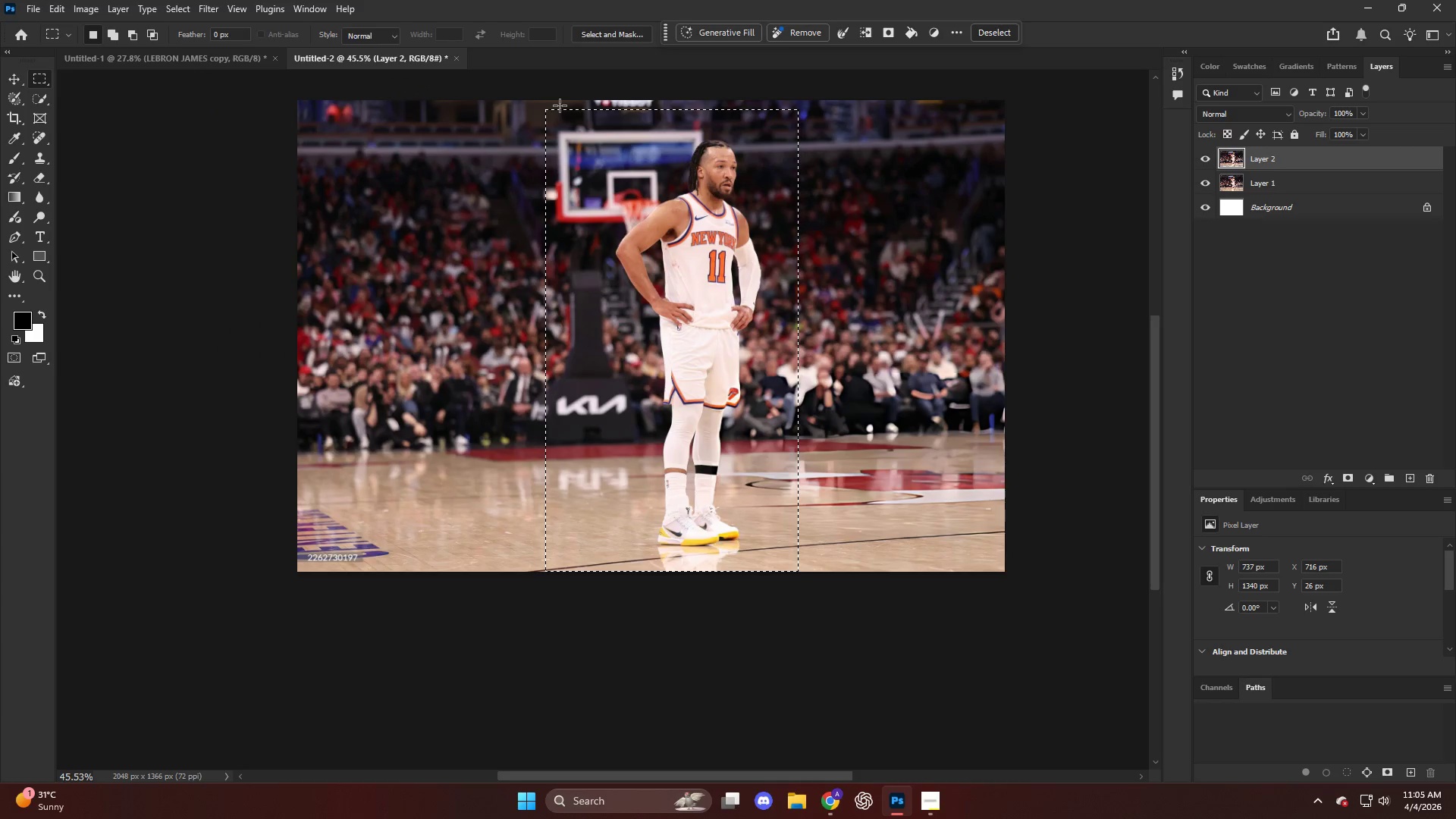 
scroll: coordinate [749, 268], scroll_direction: up, amount: 38.0
 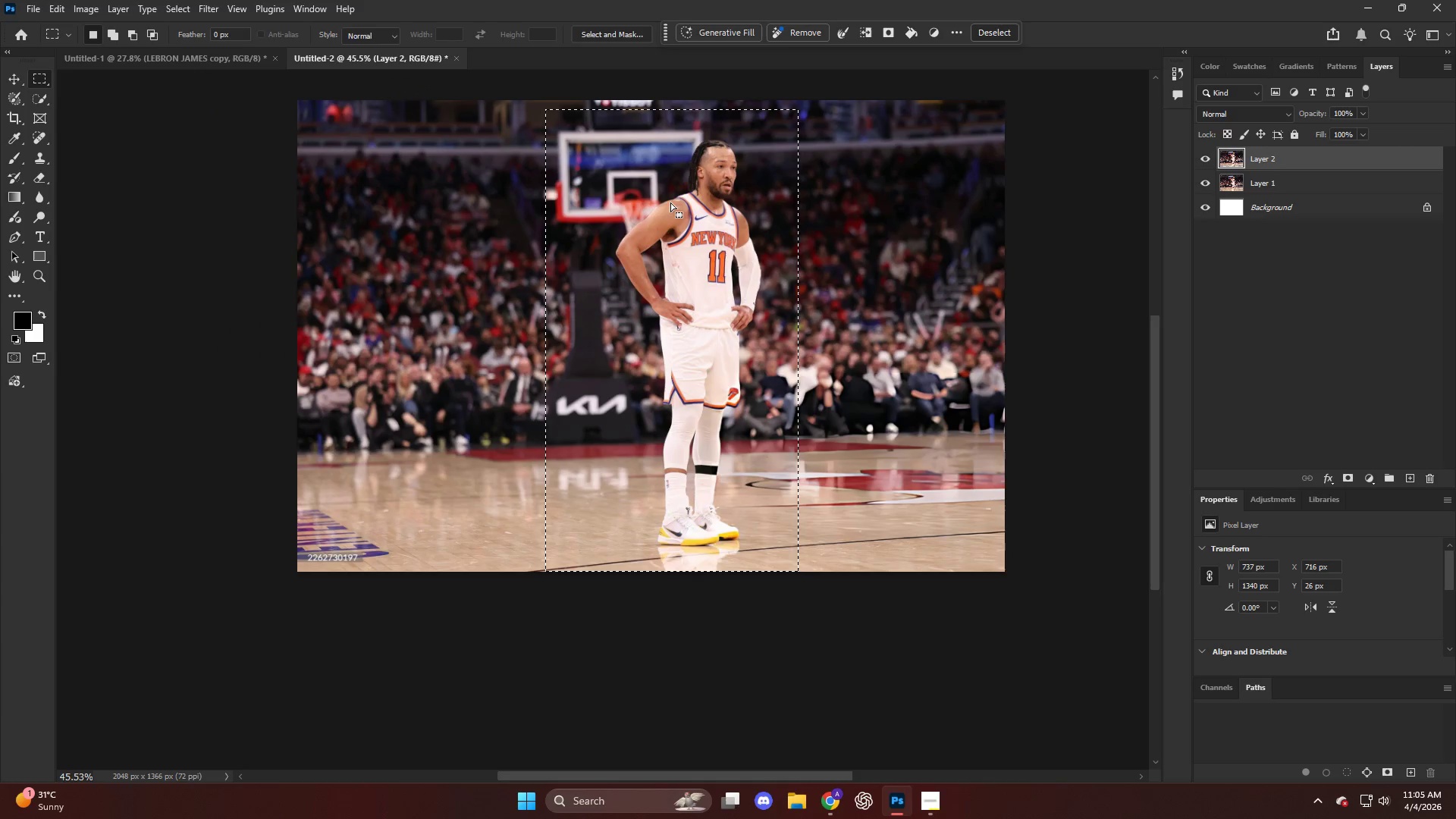 
left_click_drag(start_coordinate=[541, 108], to_coordinate=[1018, 674])
 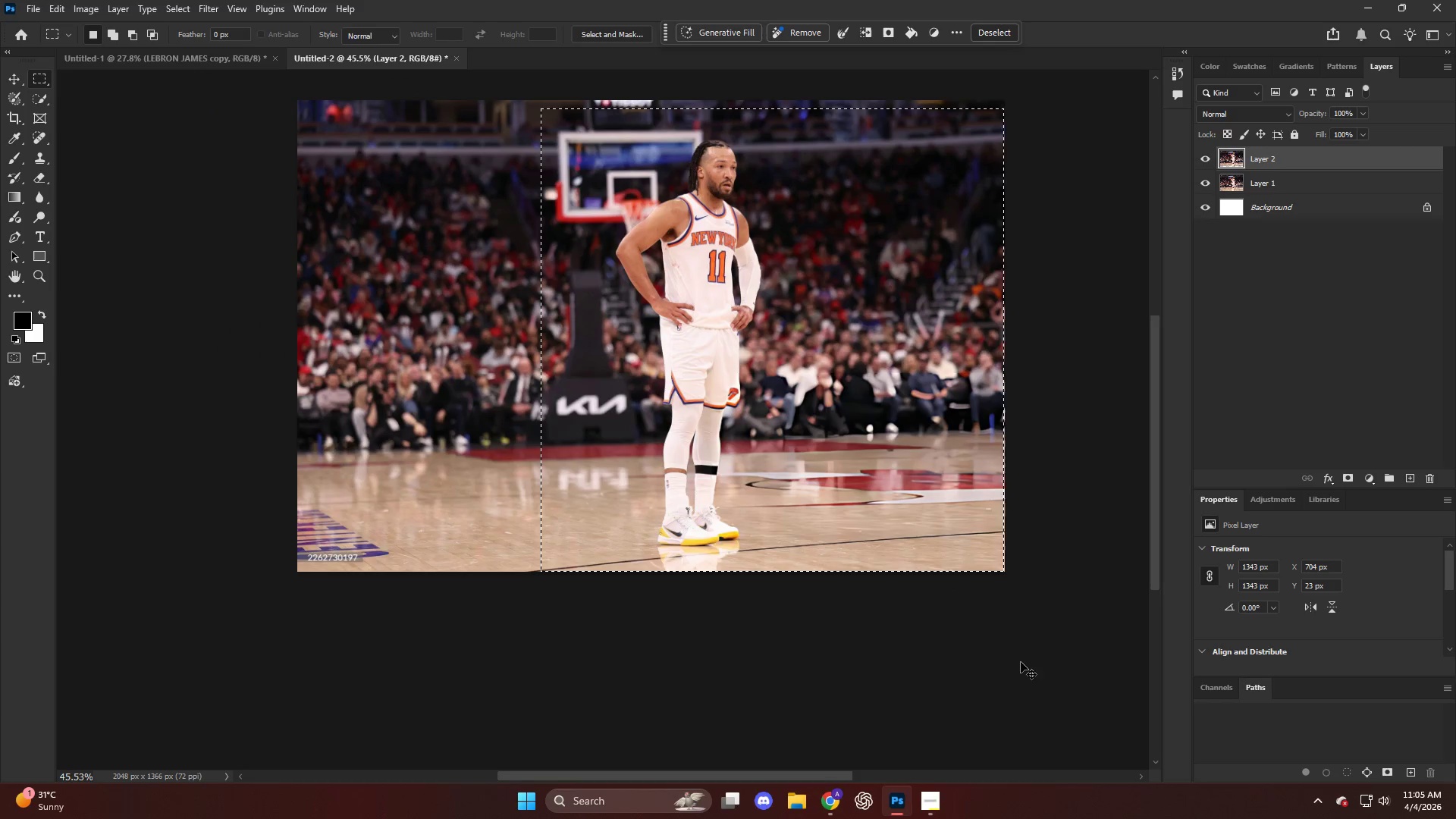 
hold_key(key=ShiftLeft, duration=3.89)
 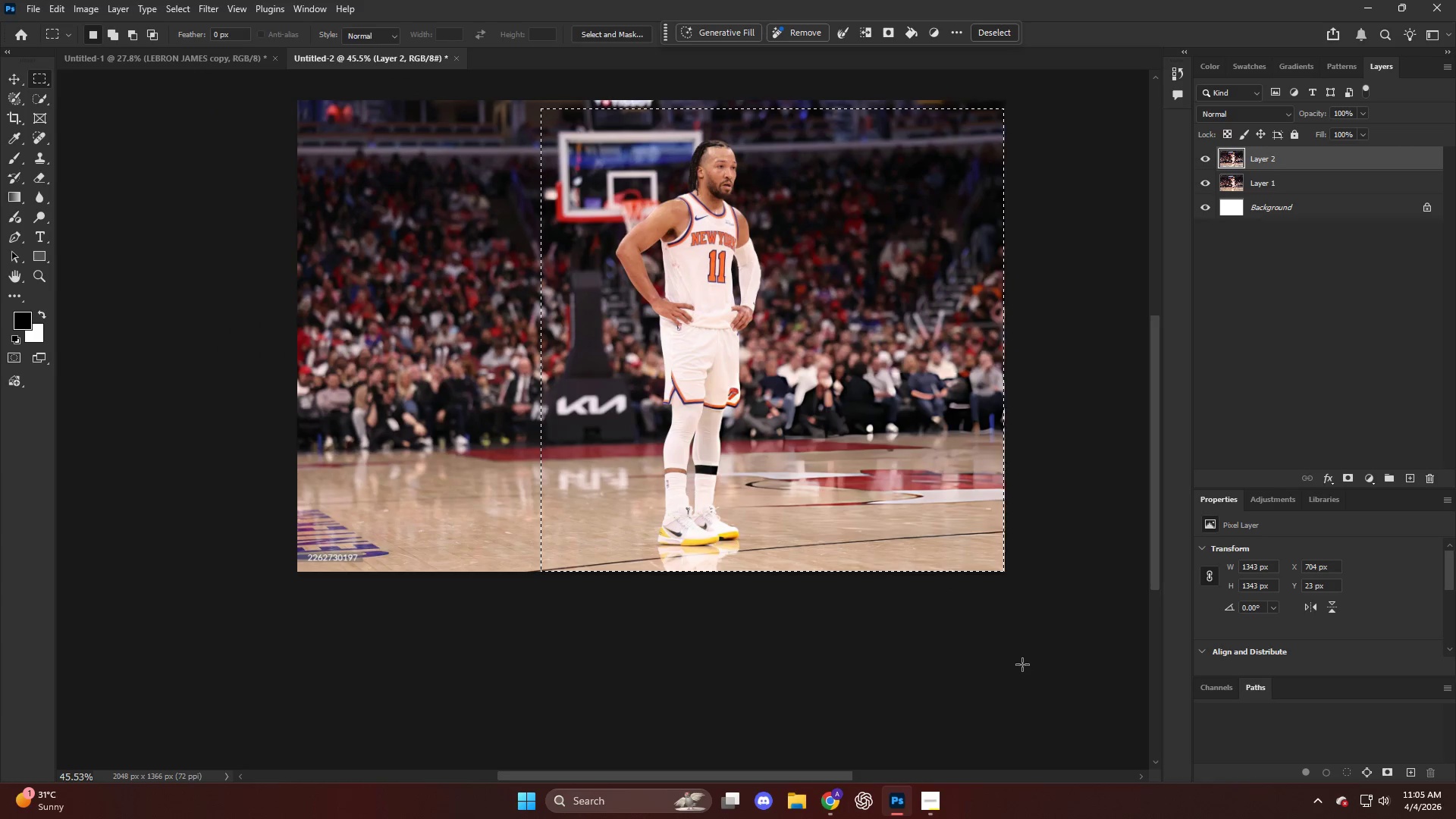 
key(Control+C)
 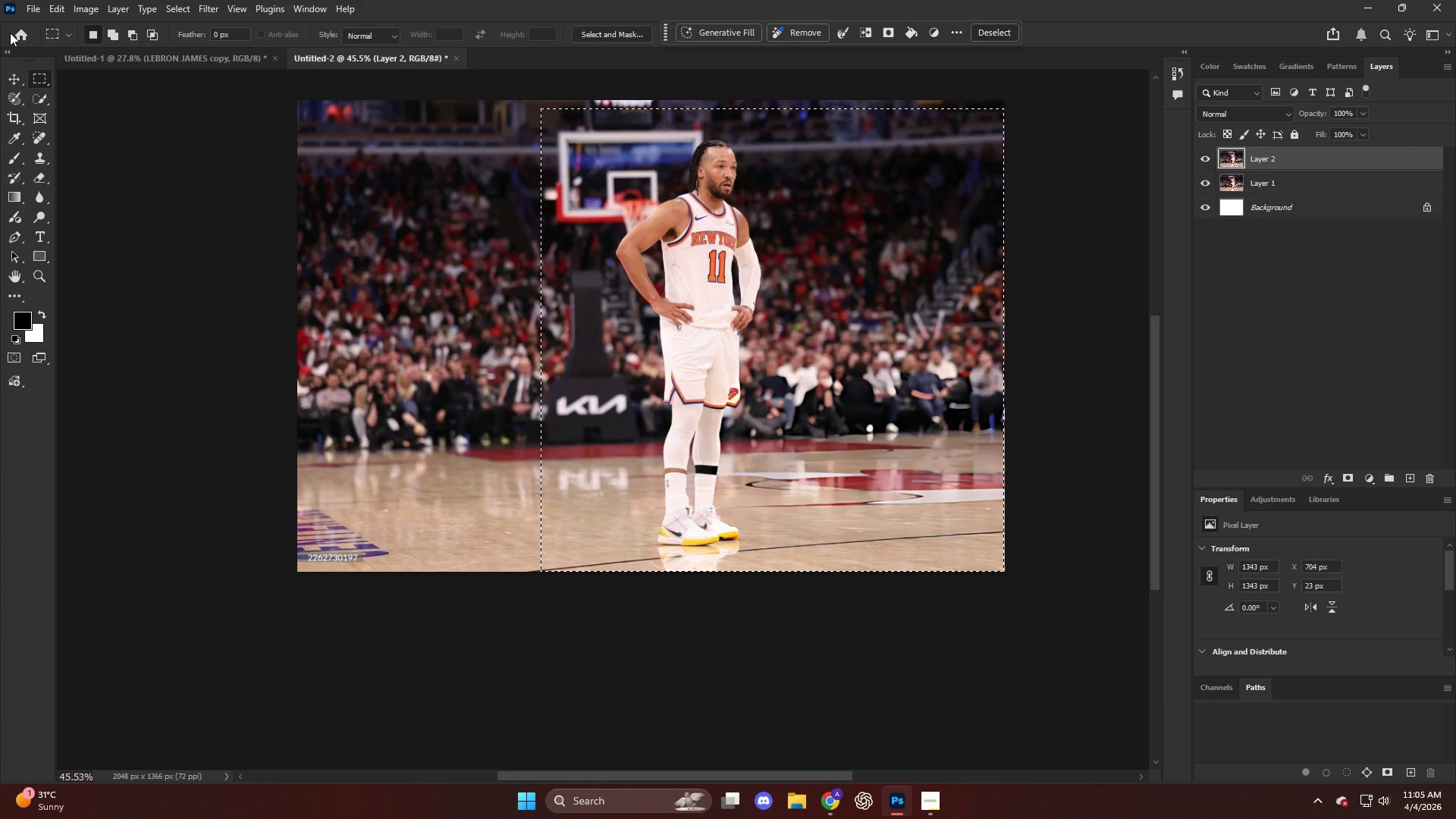 
double_click([22, 33])
 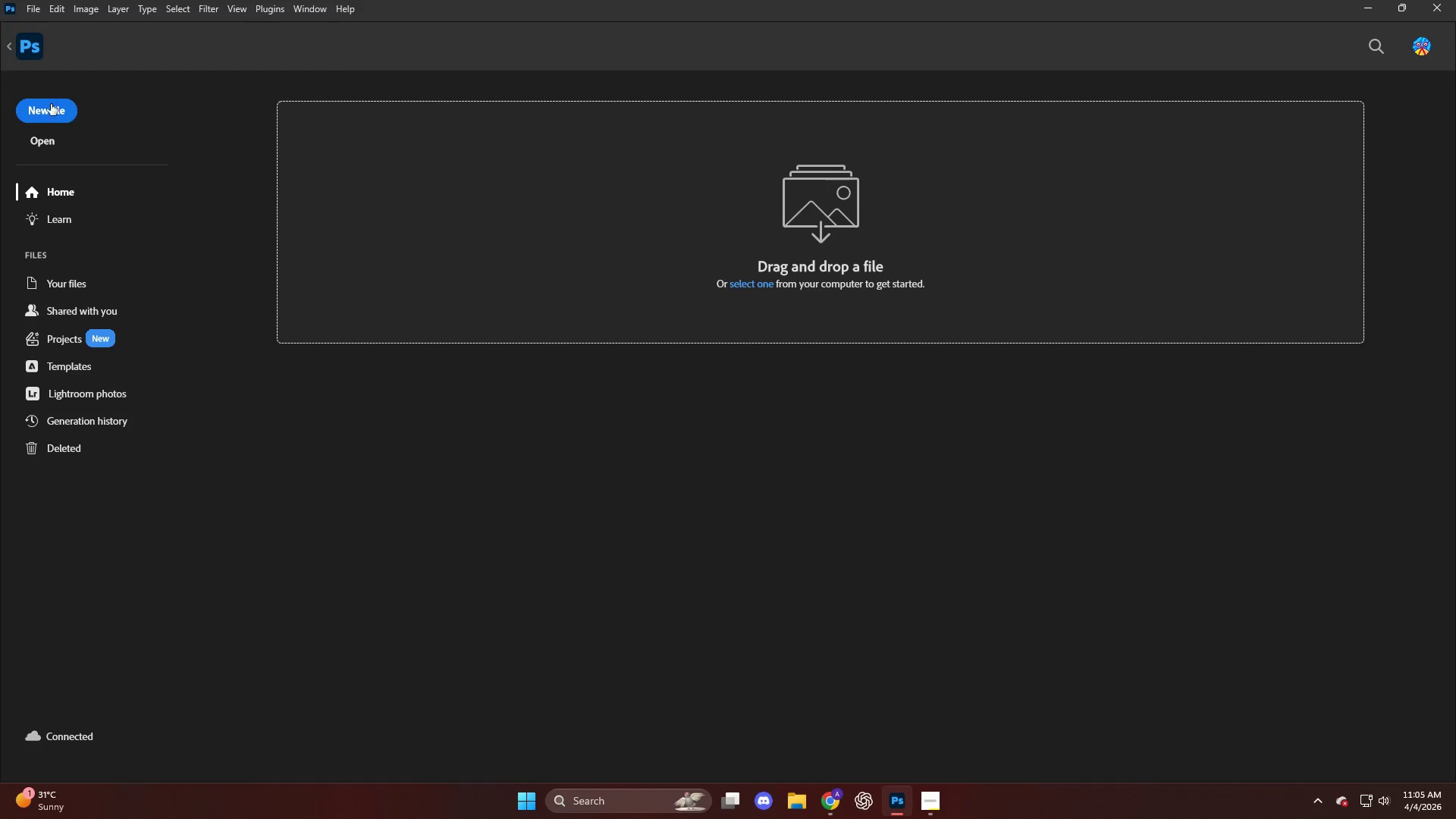 
left_click([54, 111])
 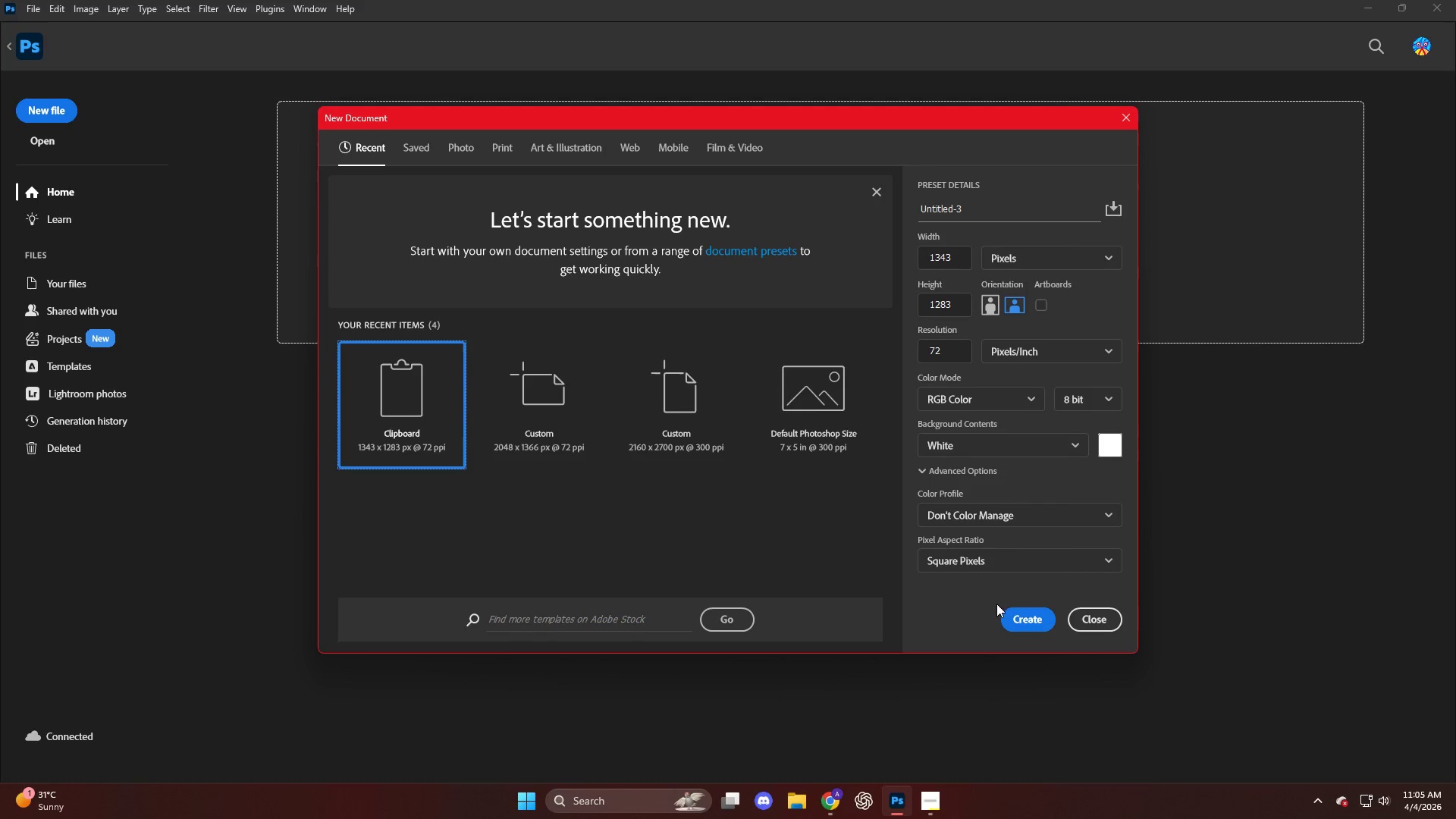 
left_click([1034, 617])
 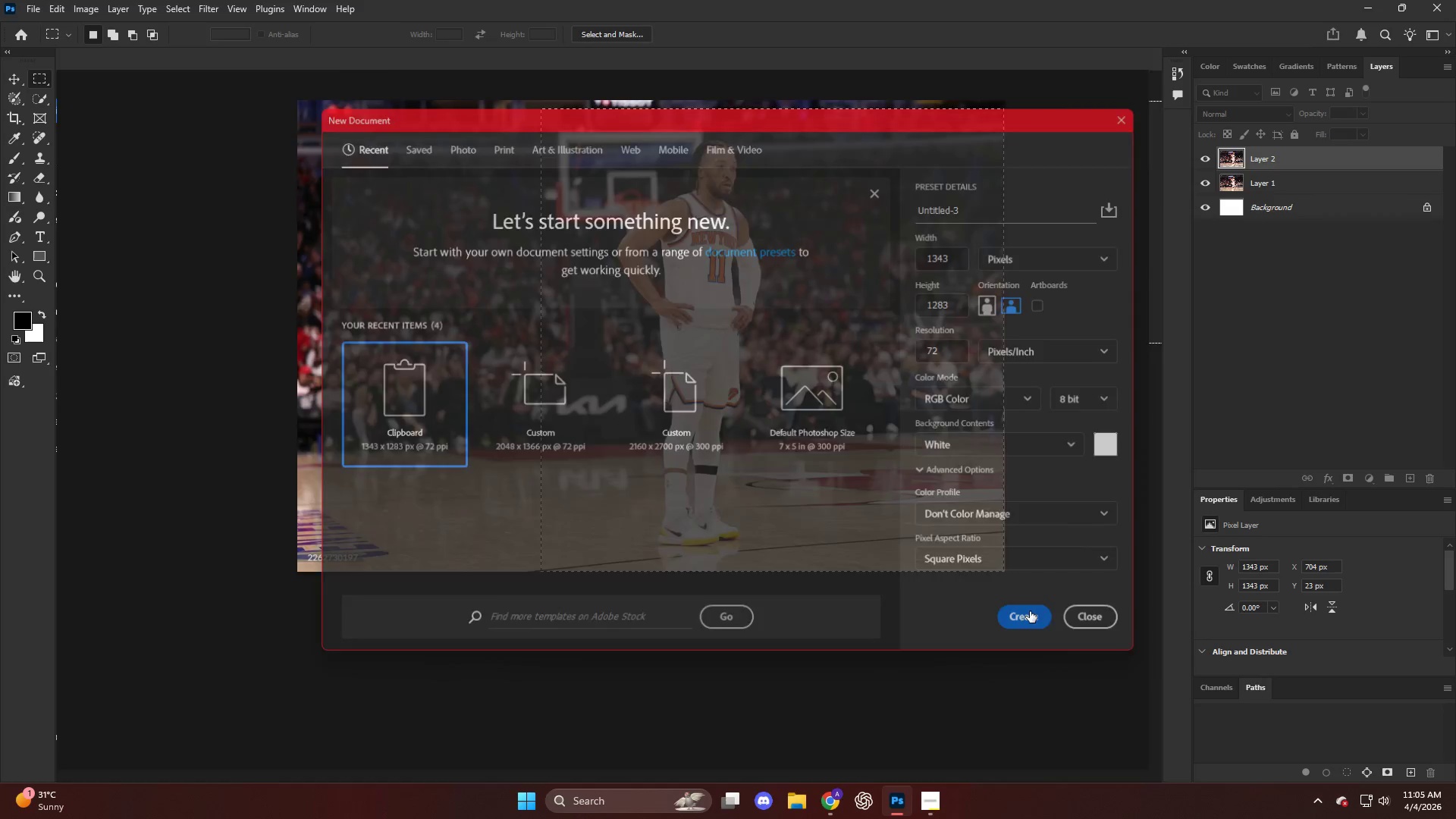 
key(Control+V)
 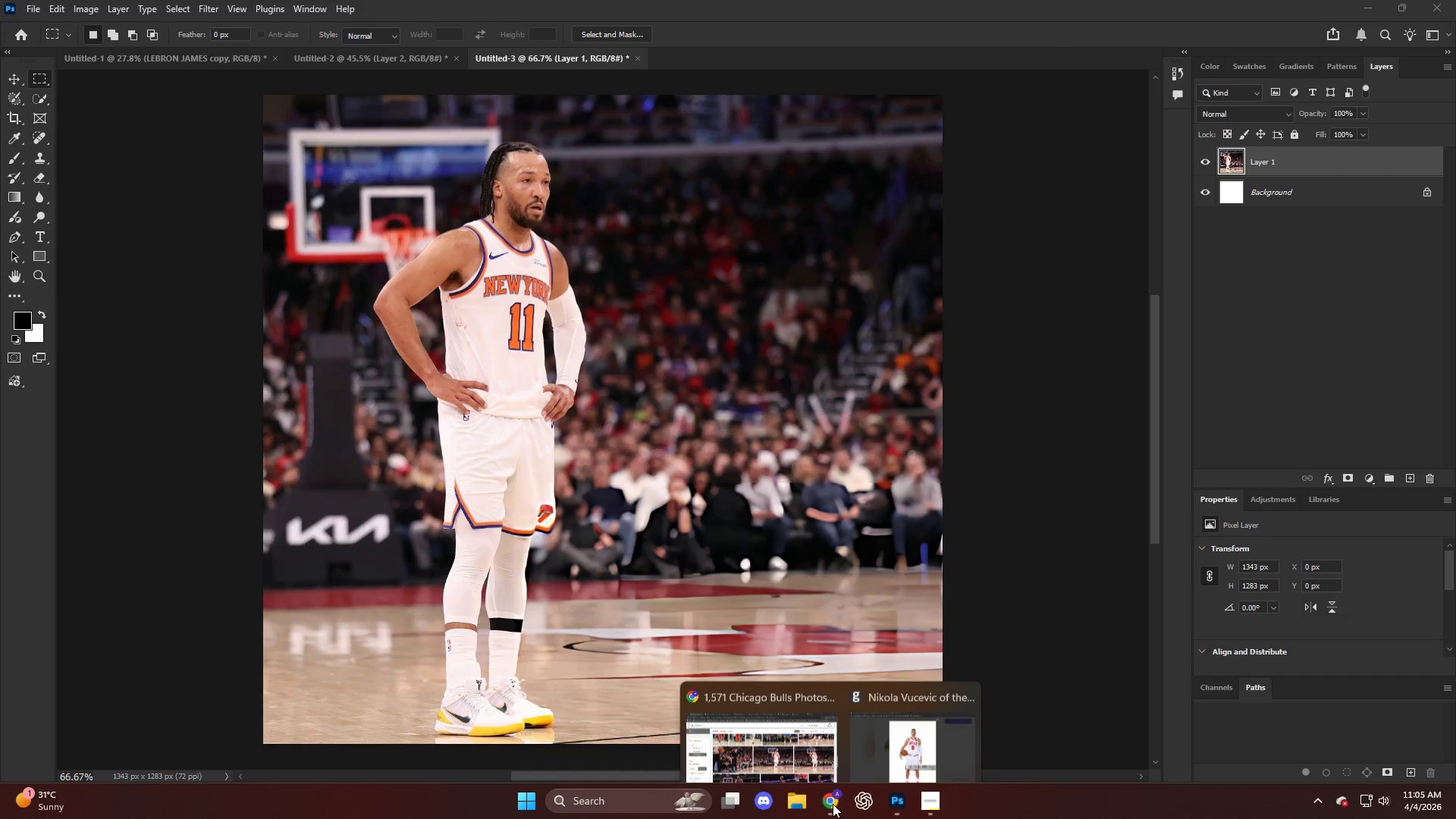 
left_click([765, 746])
 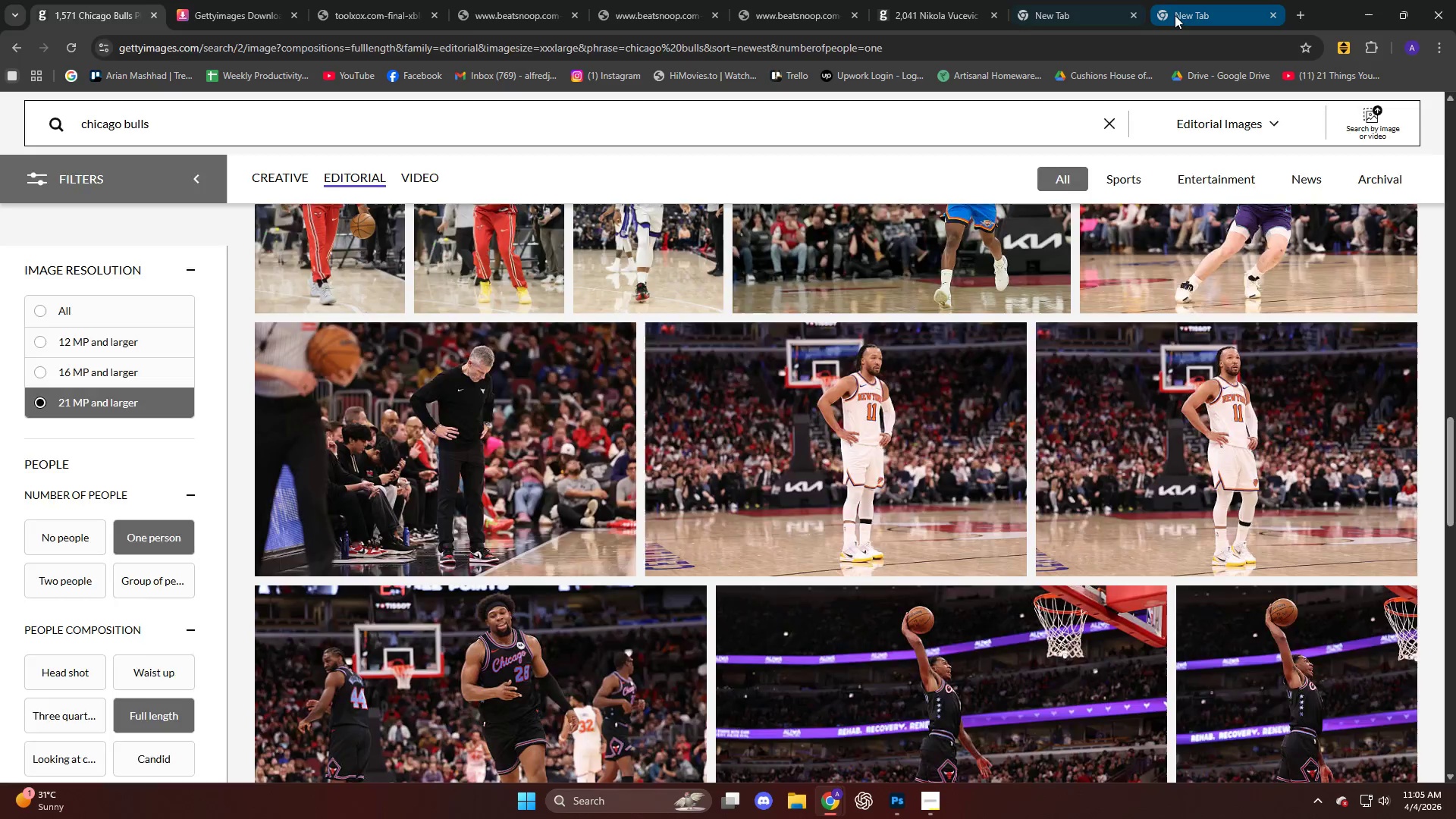 
type(GE)
key(Backspace)
key(Backspace)
type(g)
key(Backspace)
key(Backspace)
type(ge)
 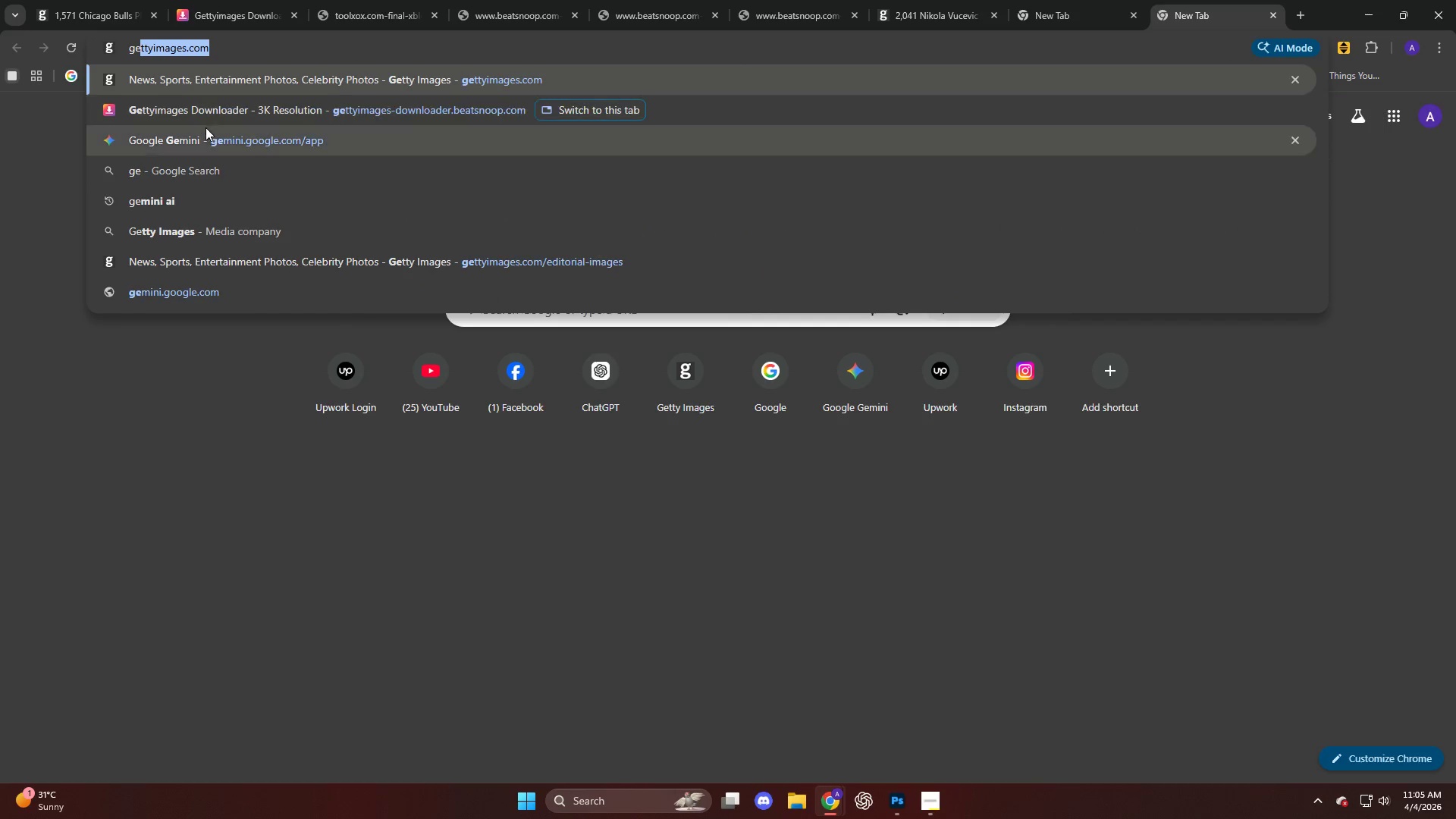 
left_click([209, 138])
 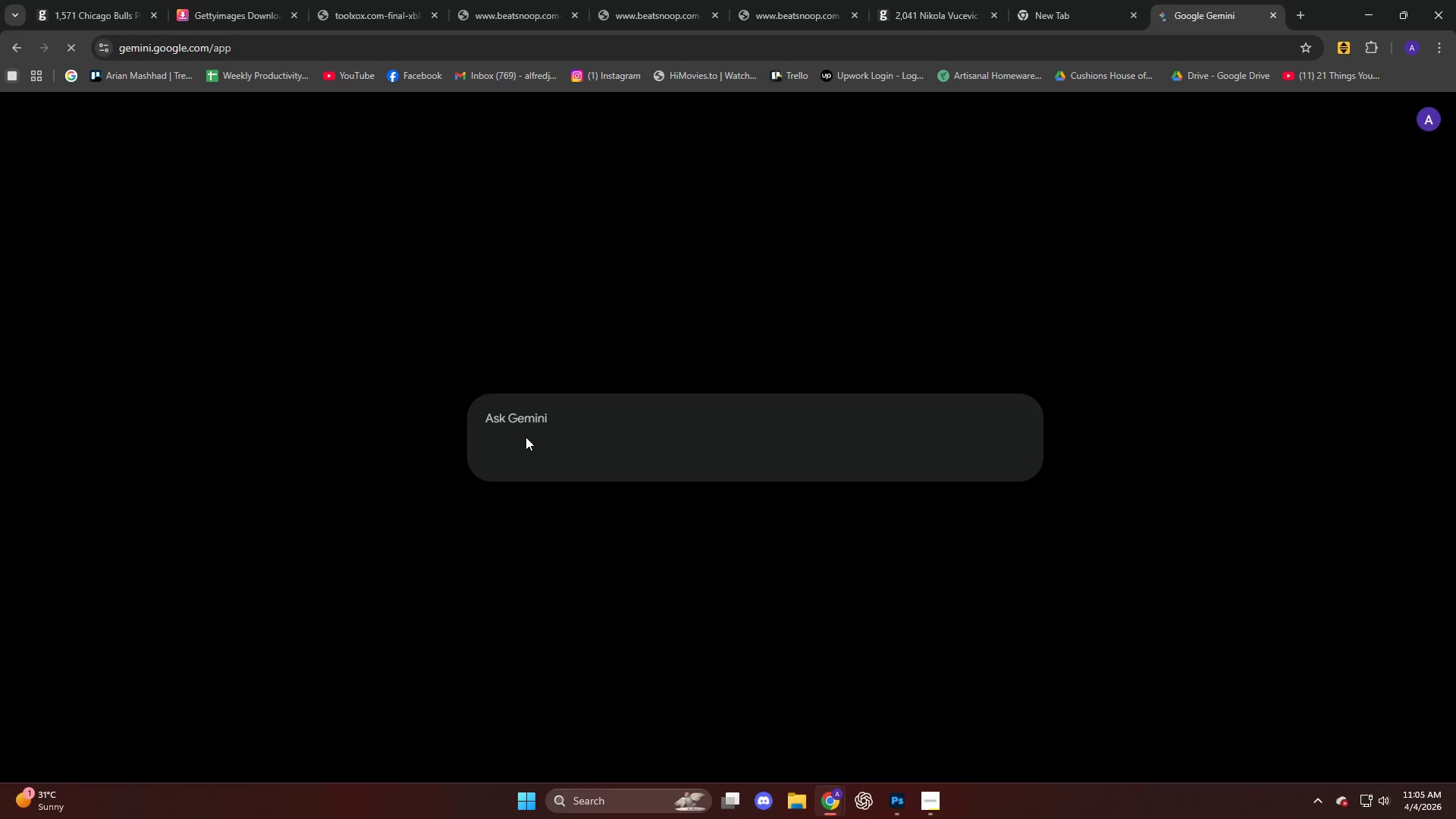 
left_click([535, 420])
 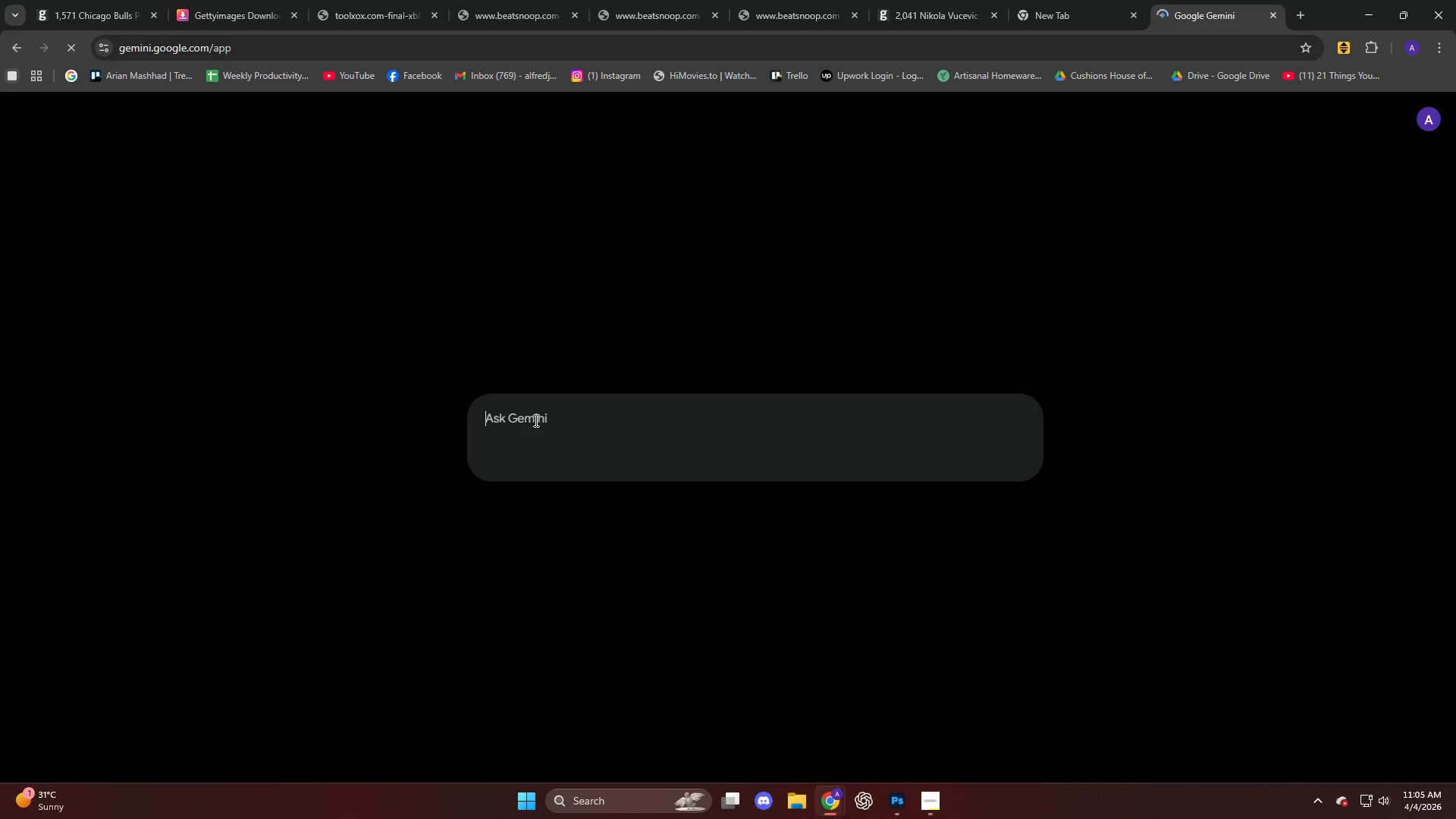 
key(Control+V)
 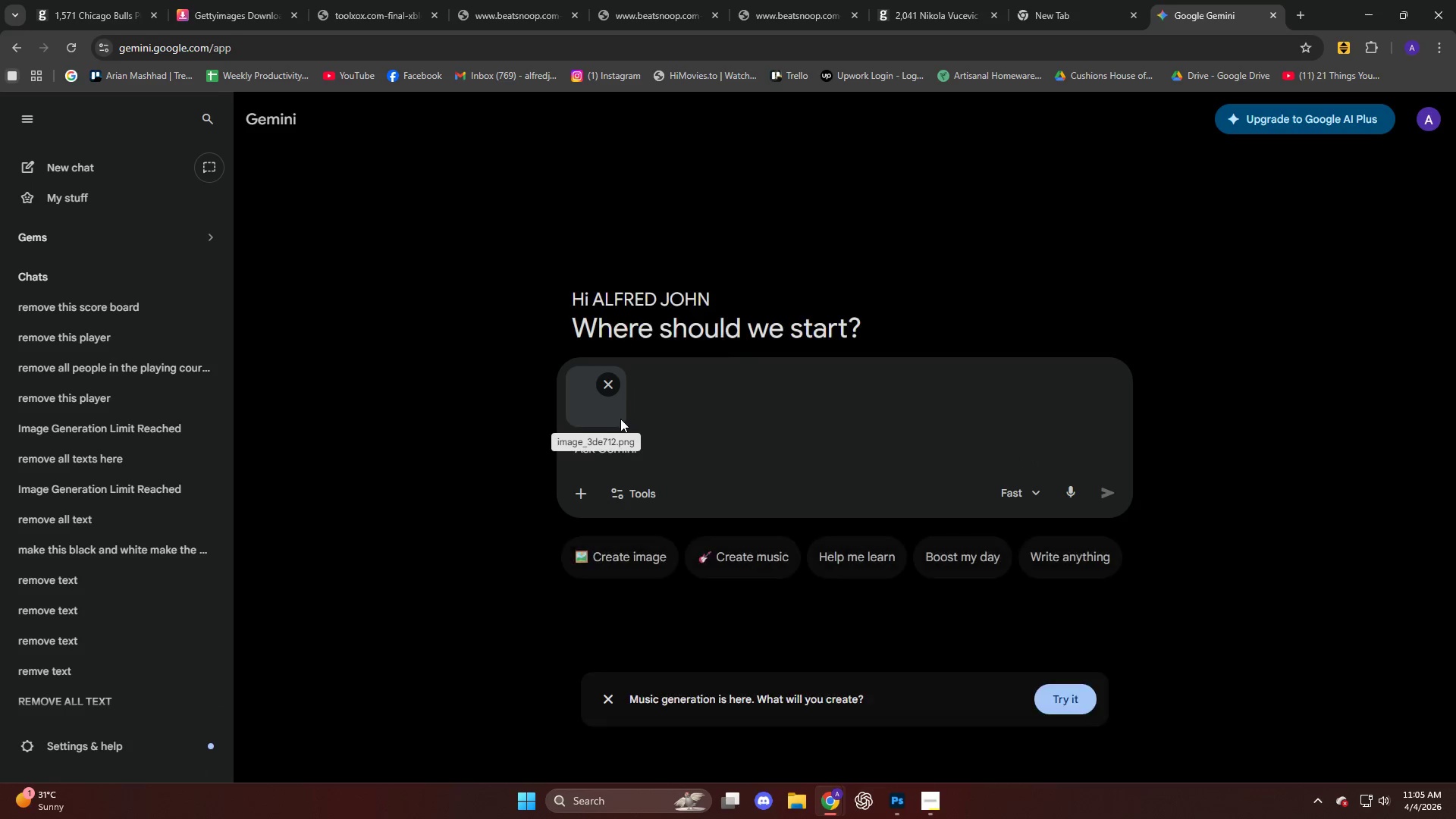 
type(remove)
key(Backspace)
key(Backspace)
type(remove p)
key(Backspace)
type(the person)
 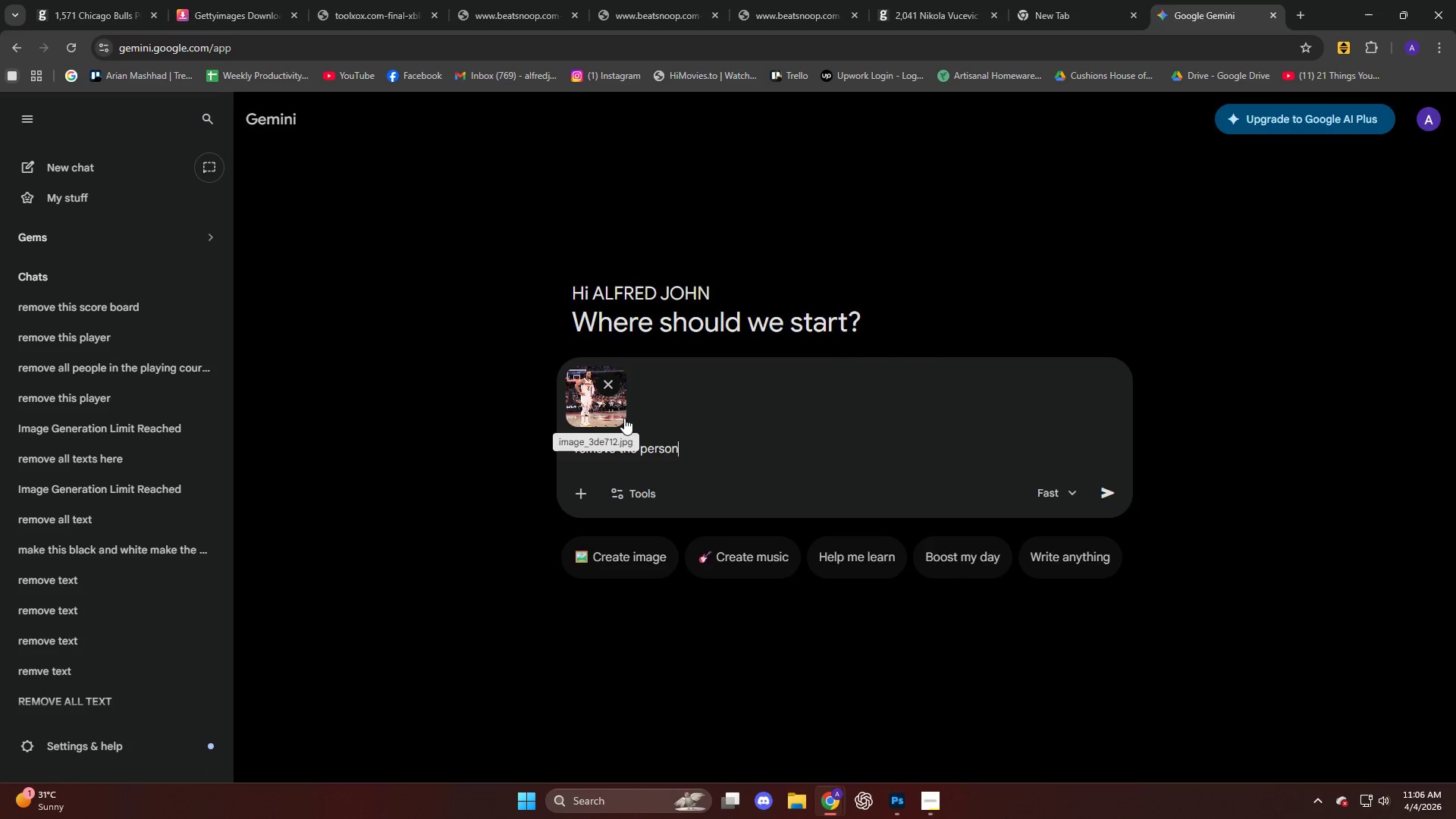 
key(Enter)
 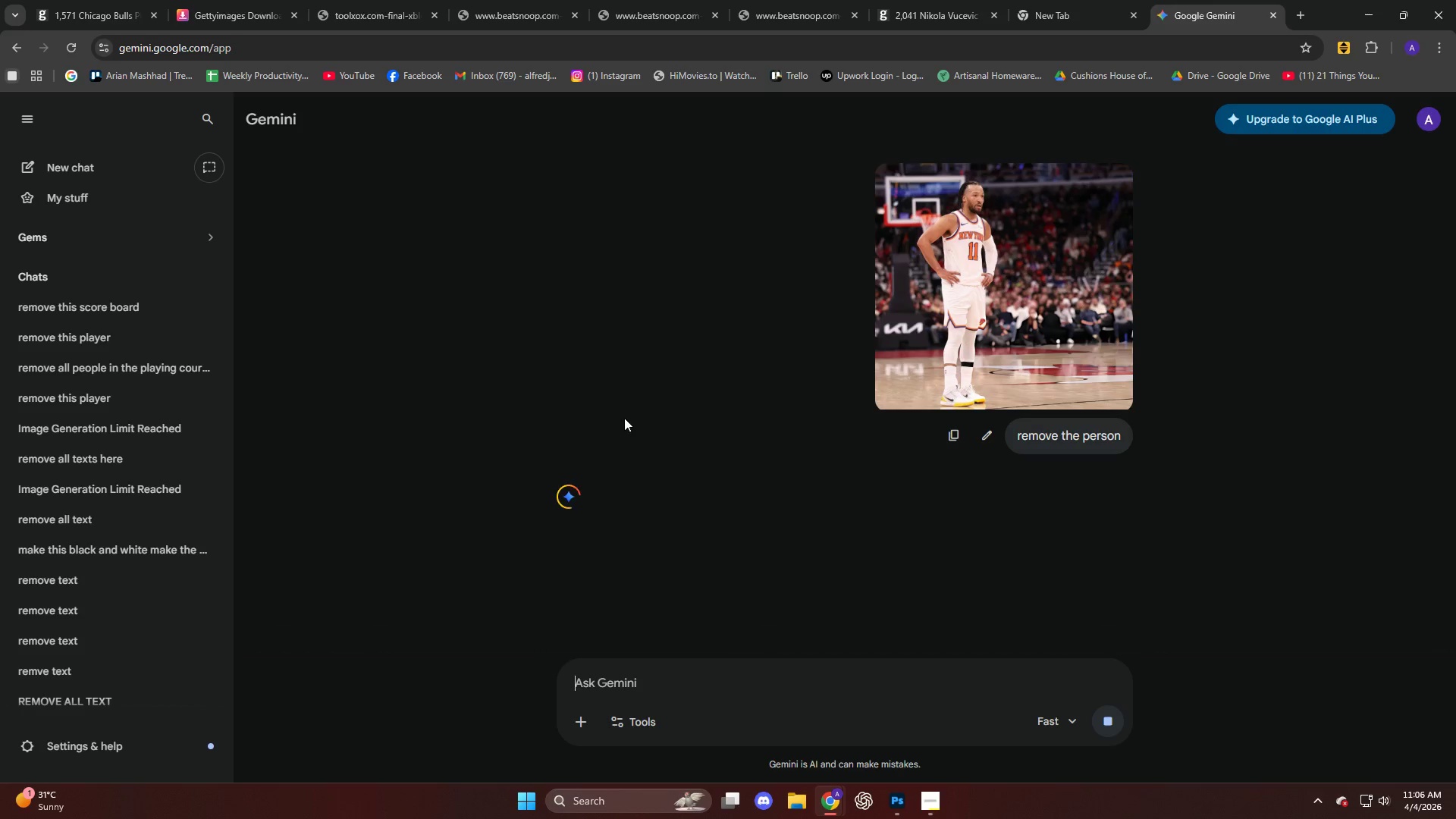 
wait(6.19)
 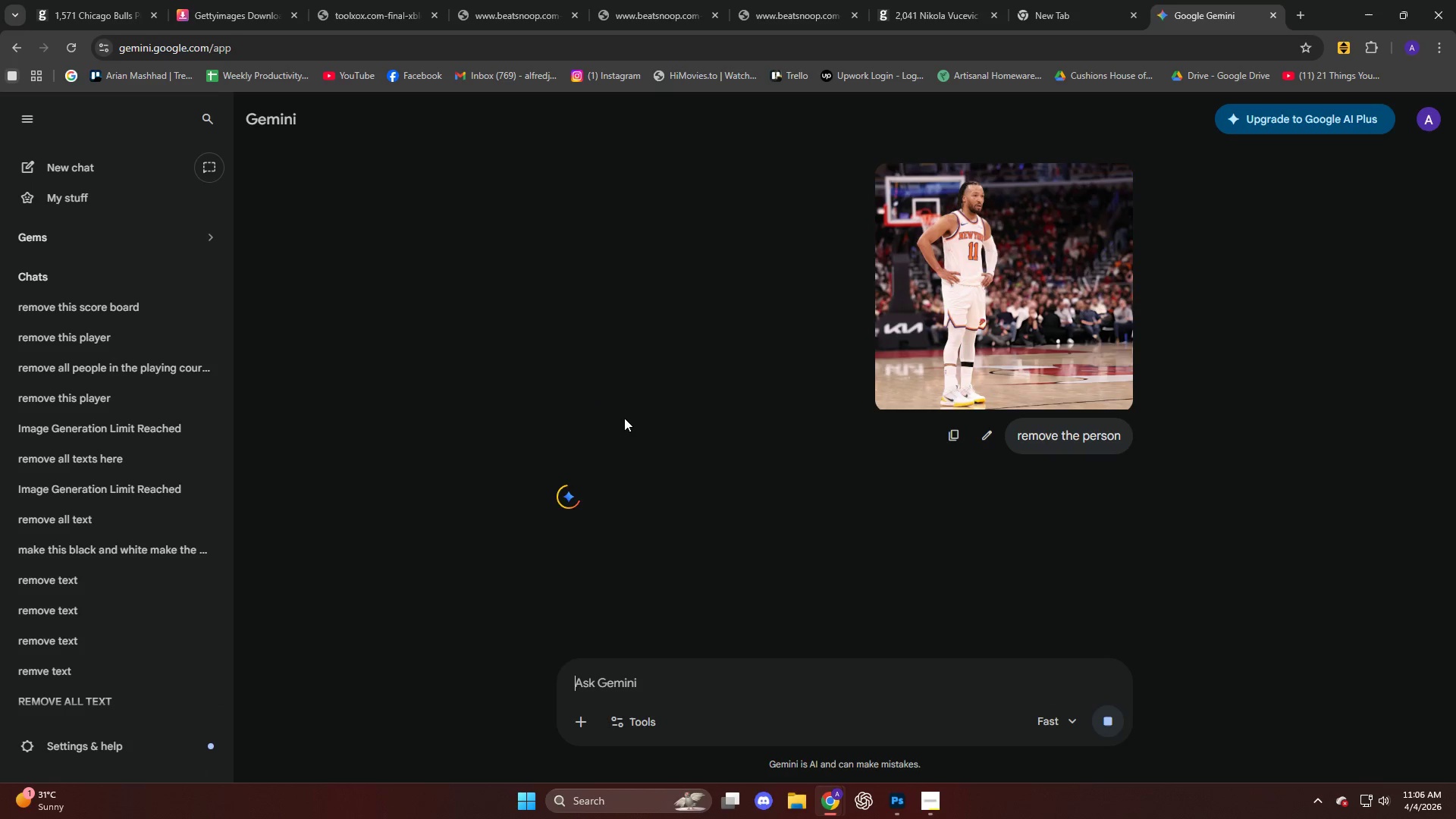 
scroll: coordinate [623, 406], scroll_direction: down, amount: 4.0
 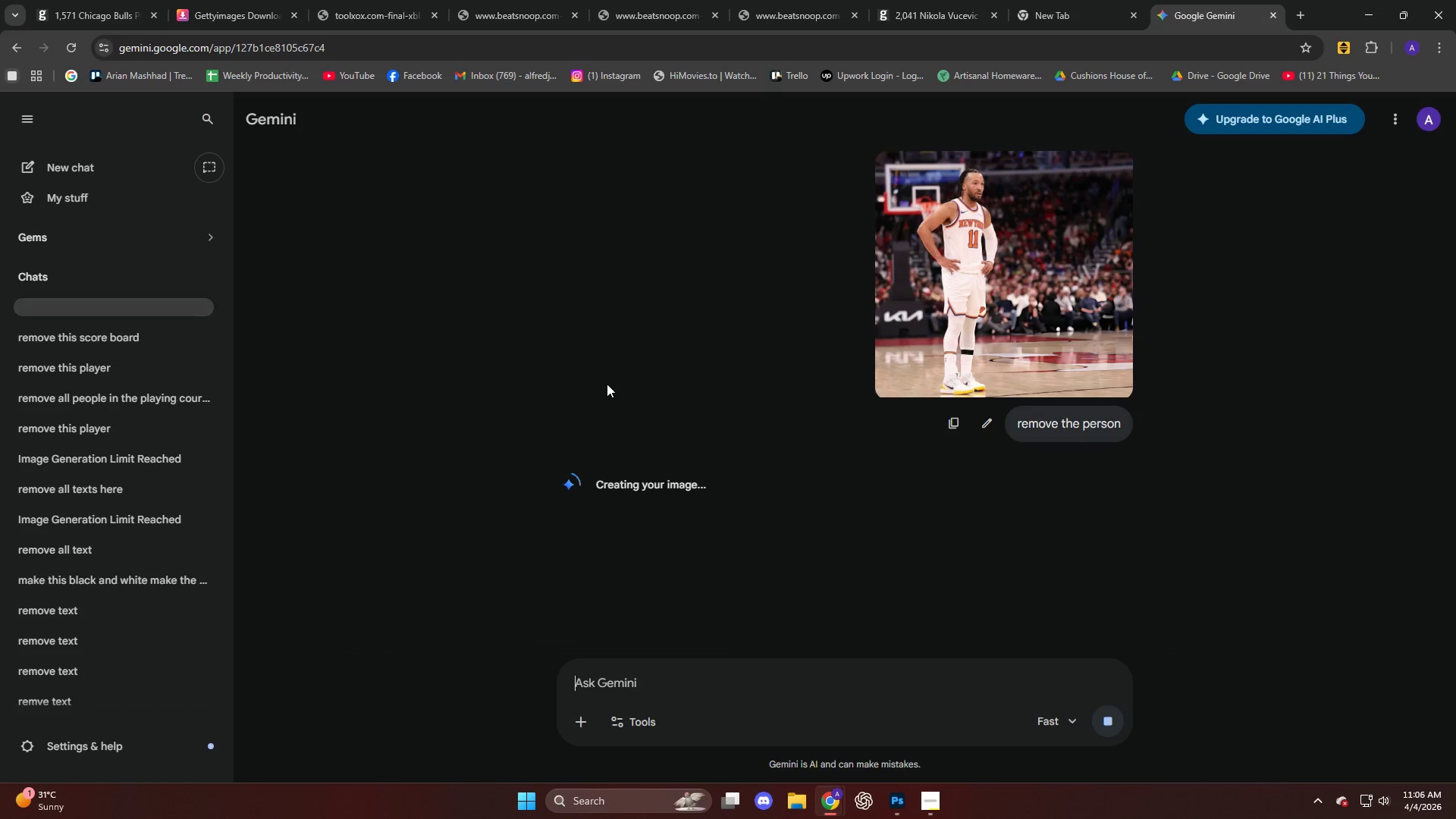 
wait(5.61)
 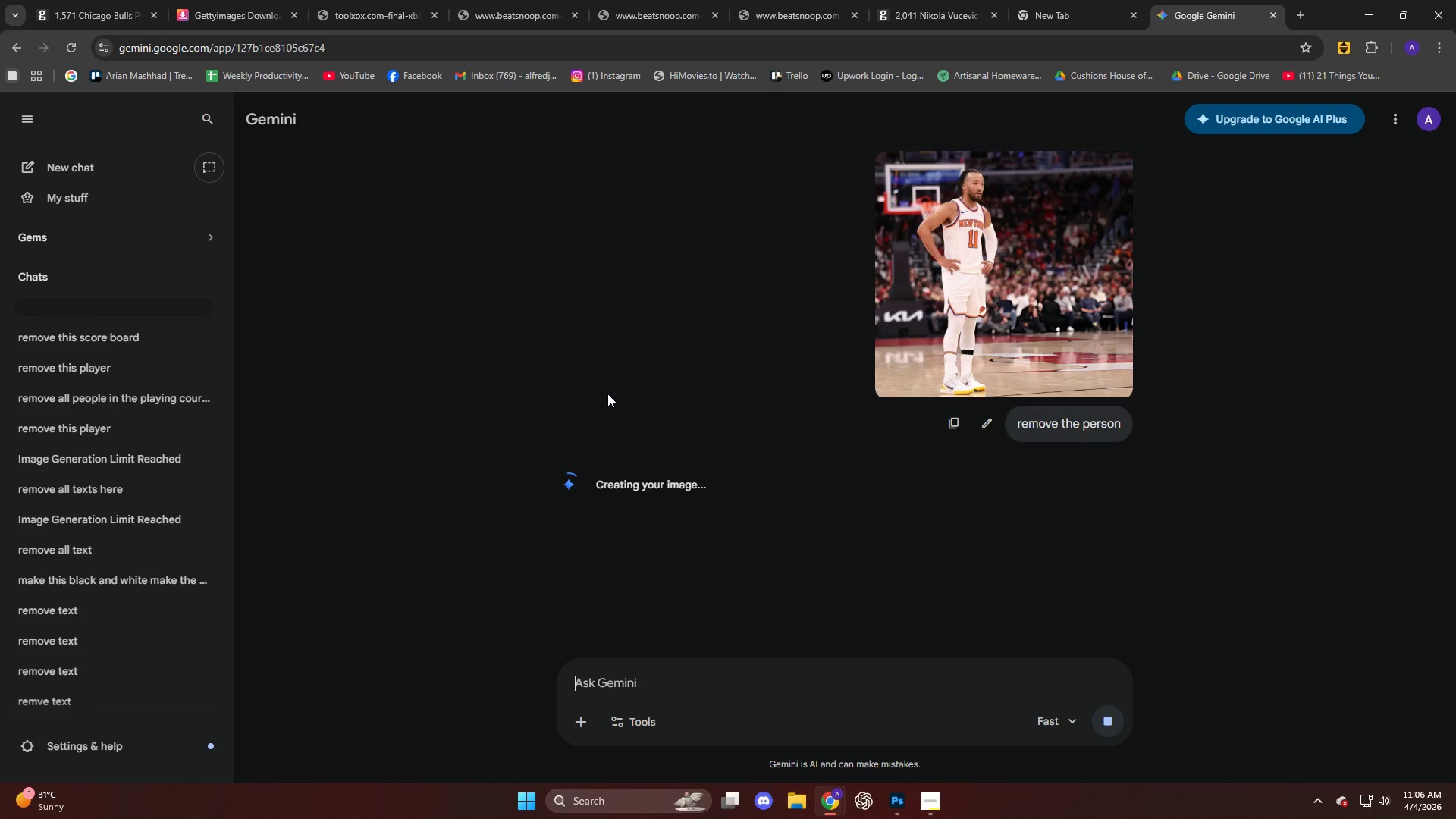 
scroll: coordinate [607, 384], scroll_direction: down, amount: 6.0
 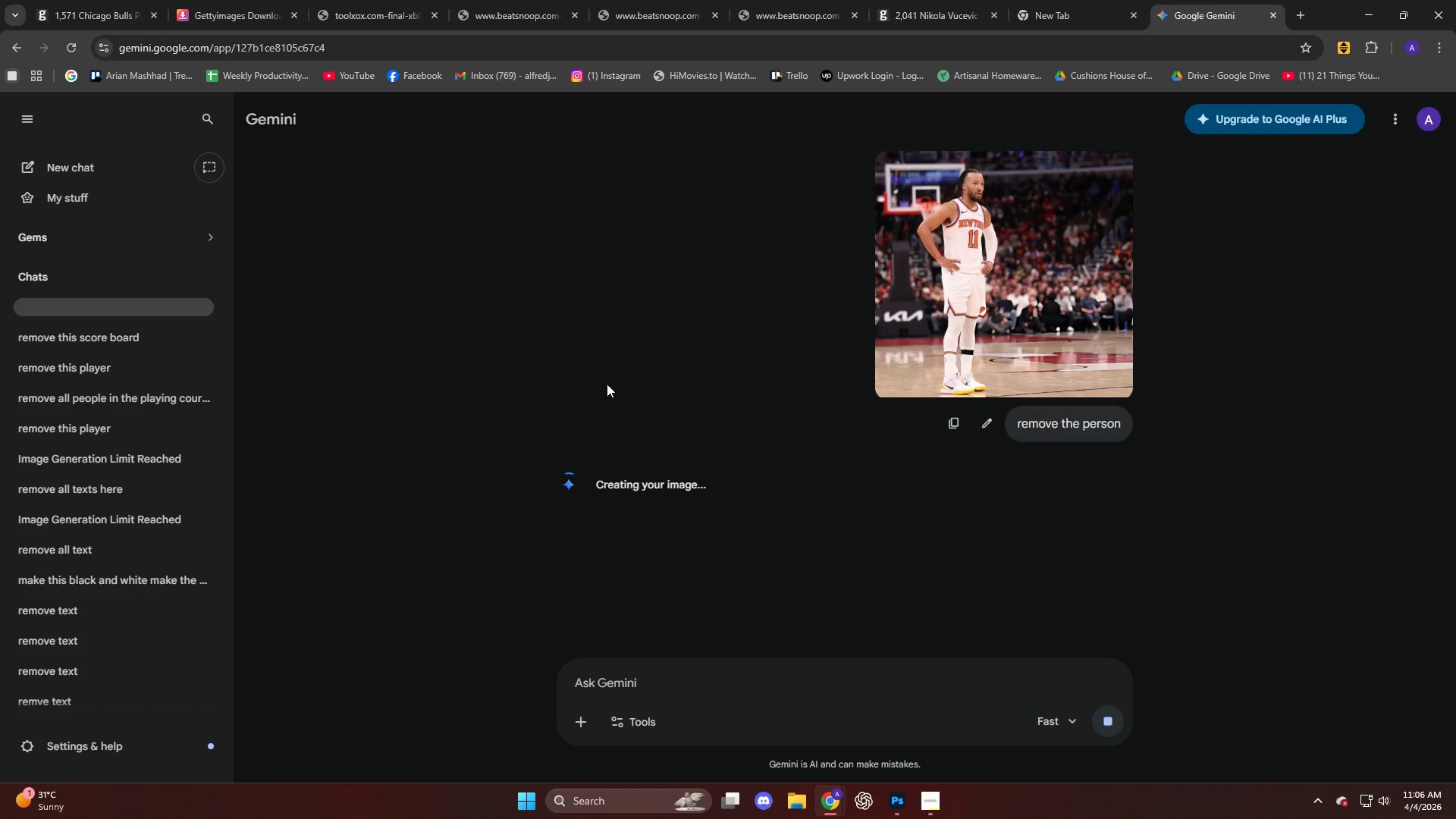 
left_click([904, 802])
 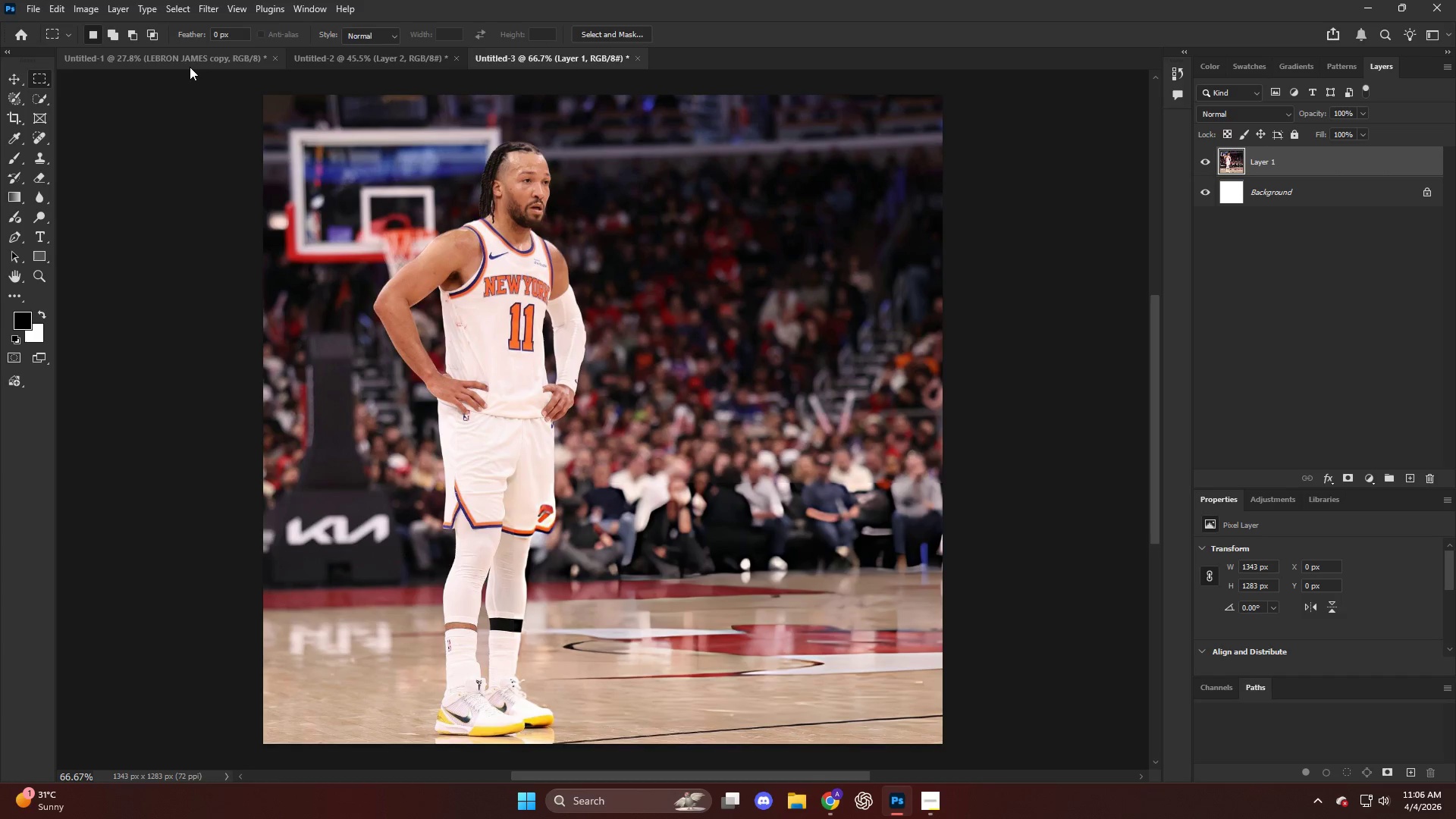 
left_click([192, 65])
 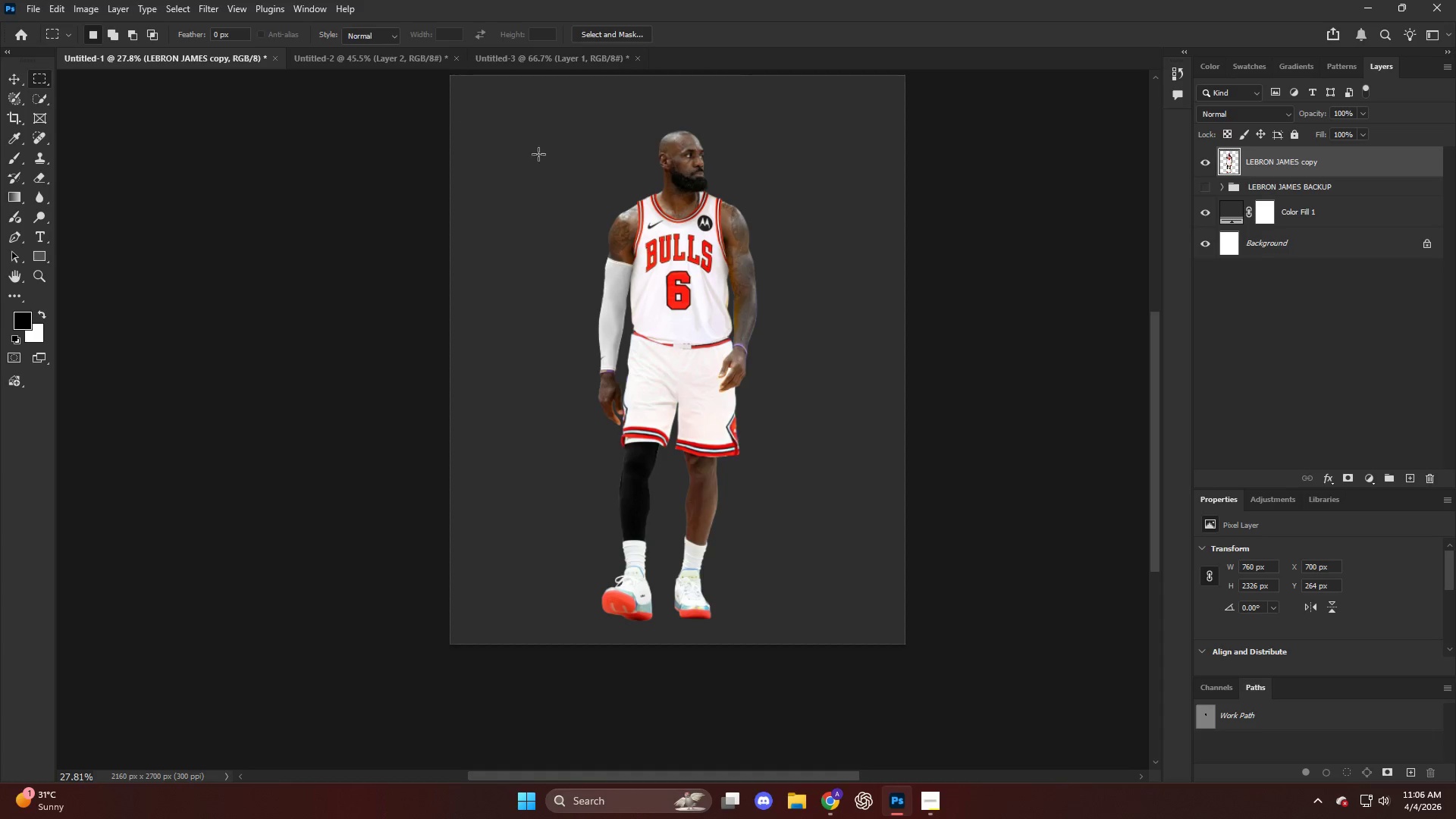 
key(CapsLock)
 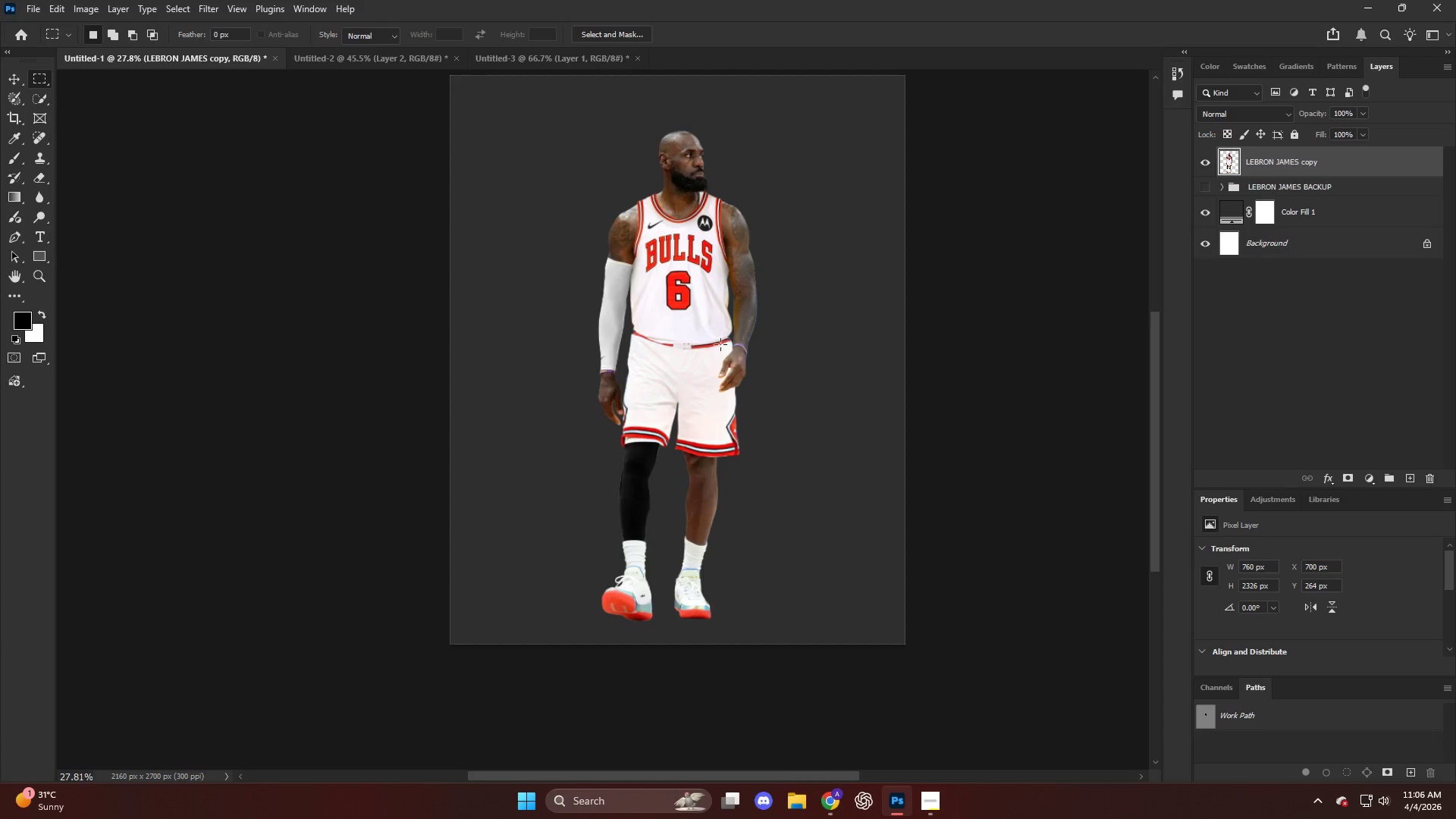 
hold_key(key=AltLeft, duration=0.55)
 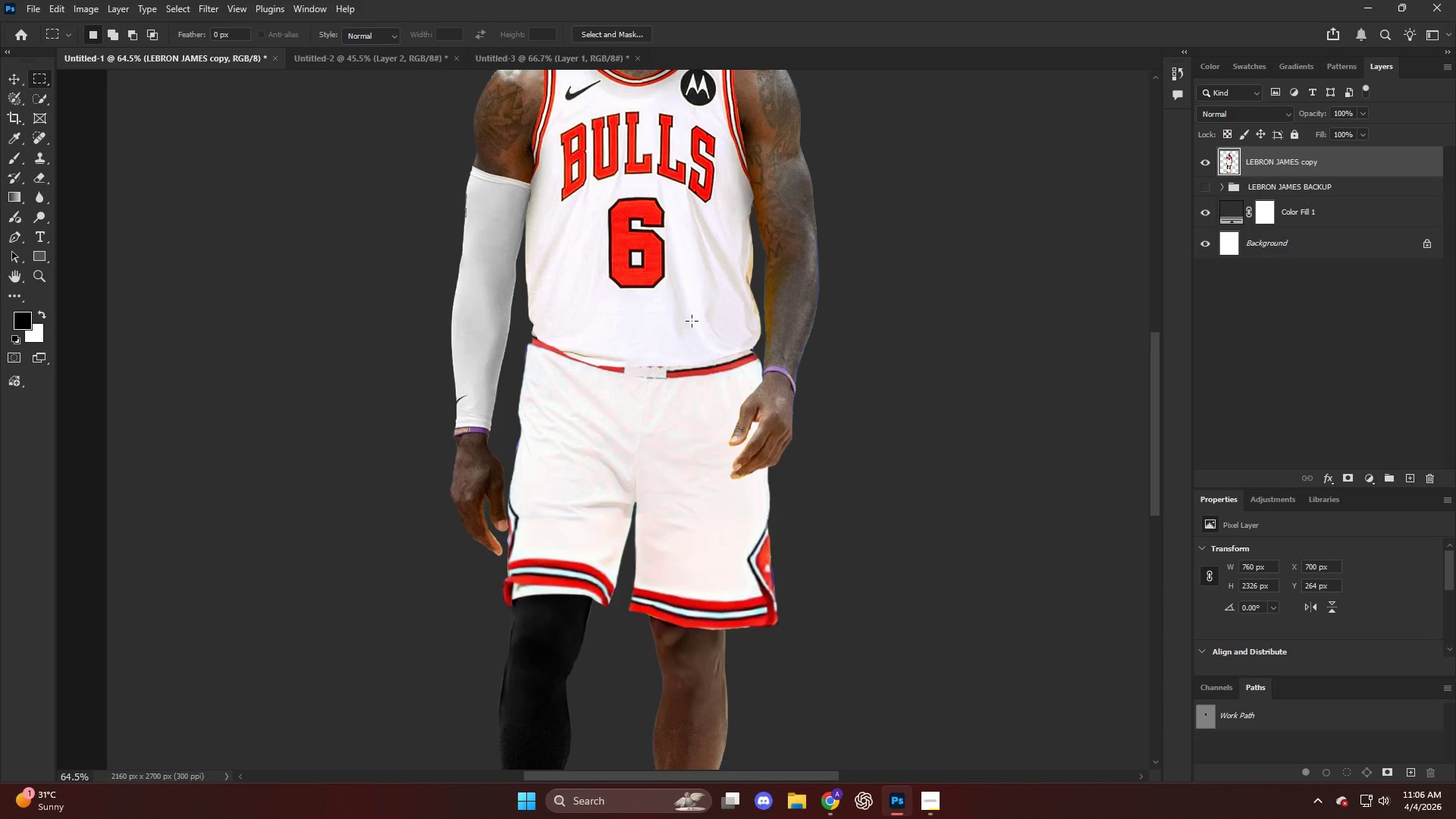 
key(CapsLock)
 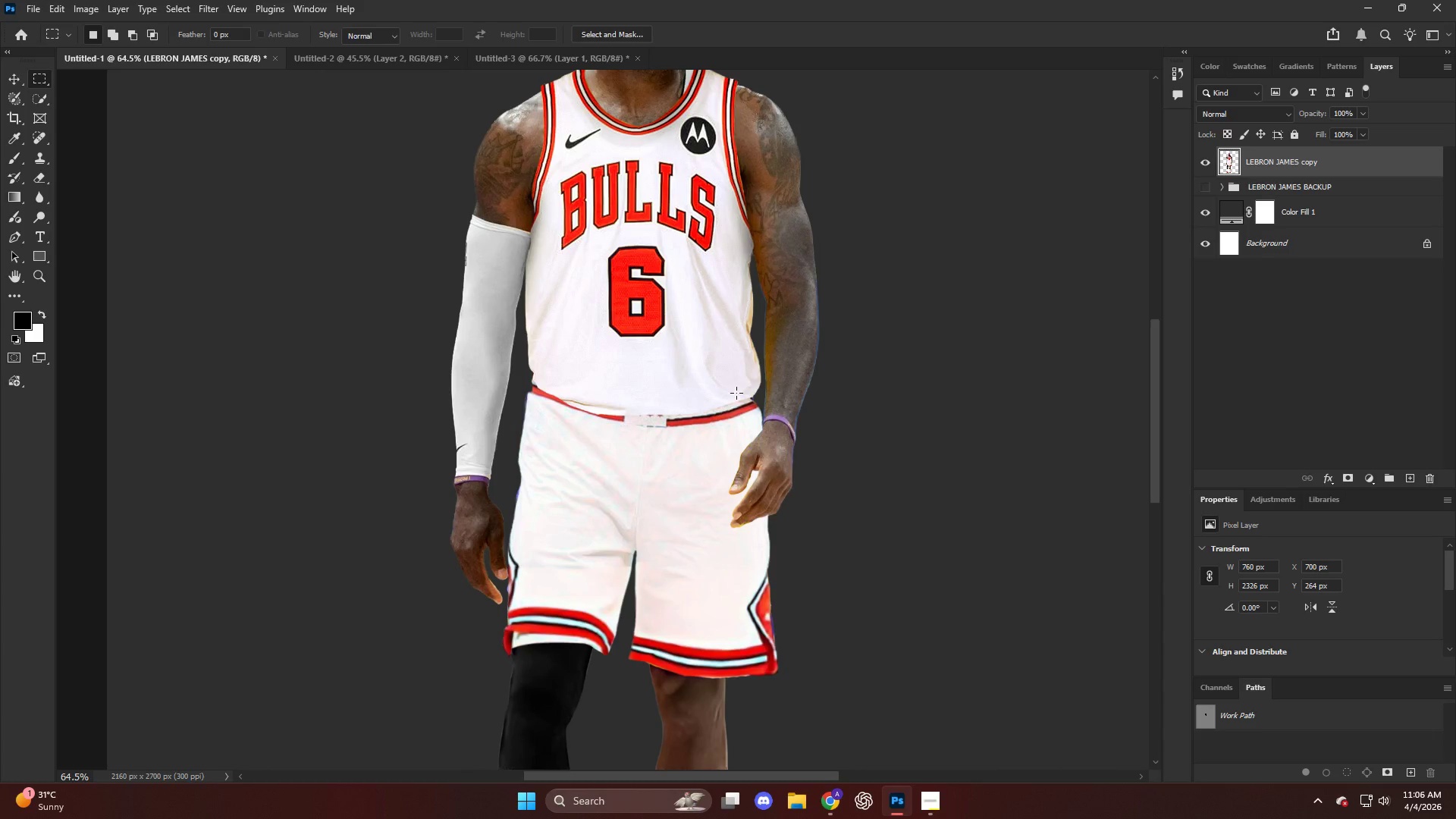 
scroll: coordinate [692, 321], scroll_direction: up, amount: 10.0
 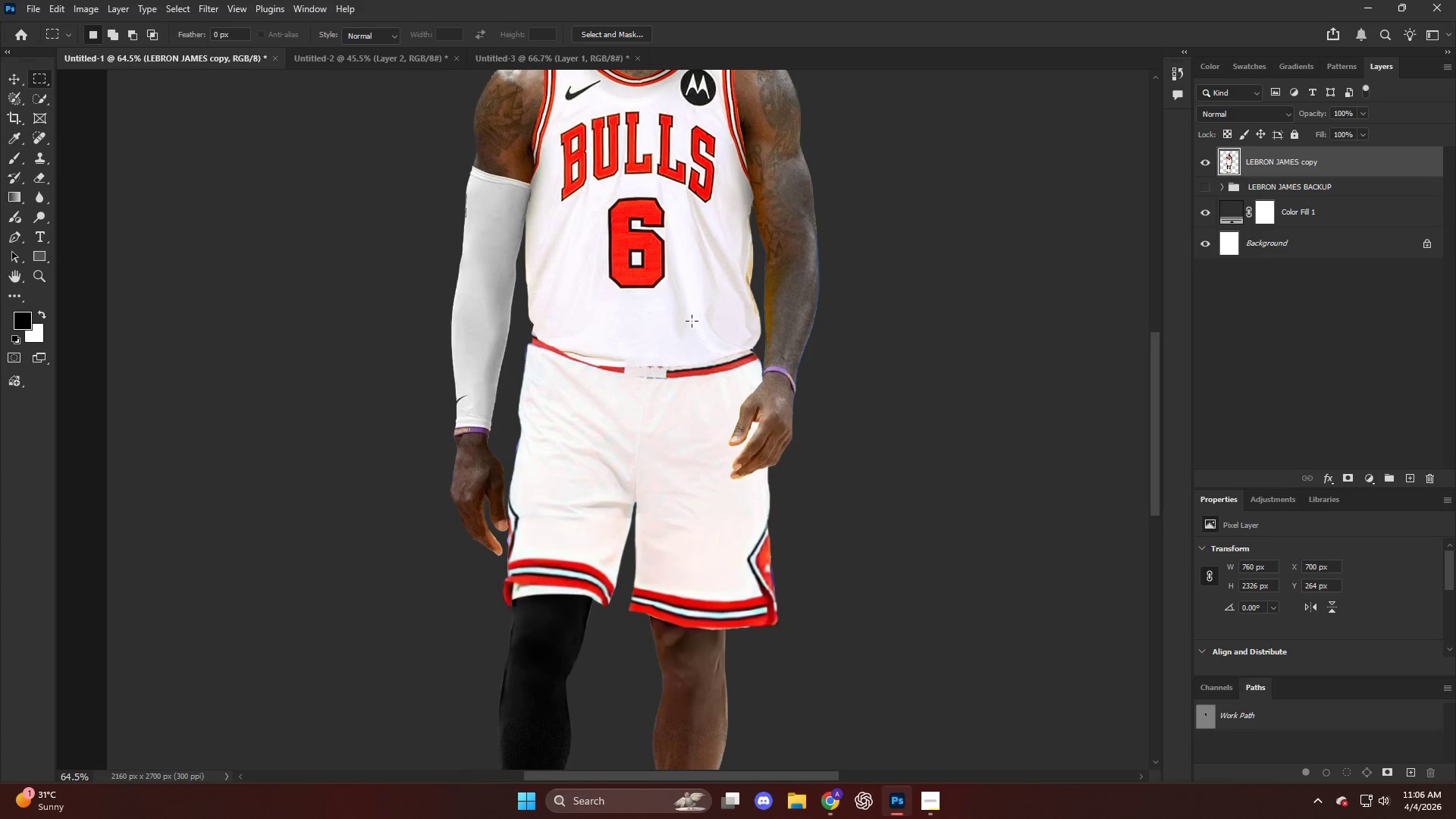 
hold_key(key=AltLeft, duration=0.36)
scroll: coordinate [753, 416], scroll_direction: down, amount: 7.0
 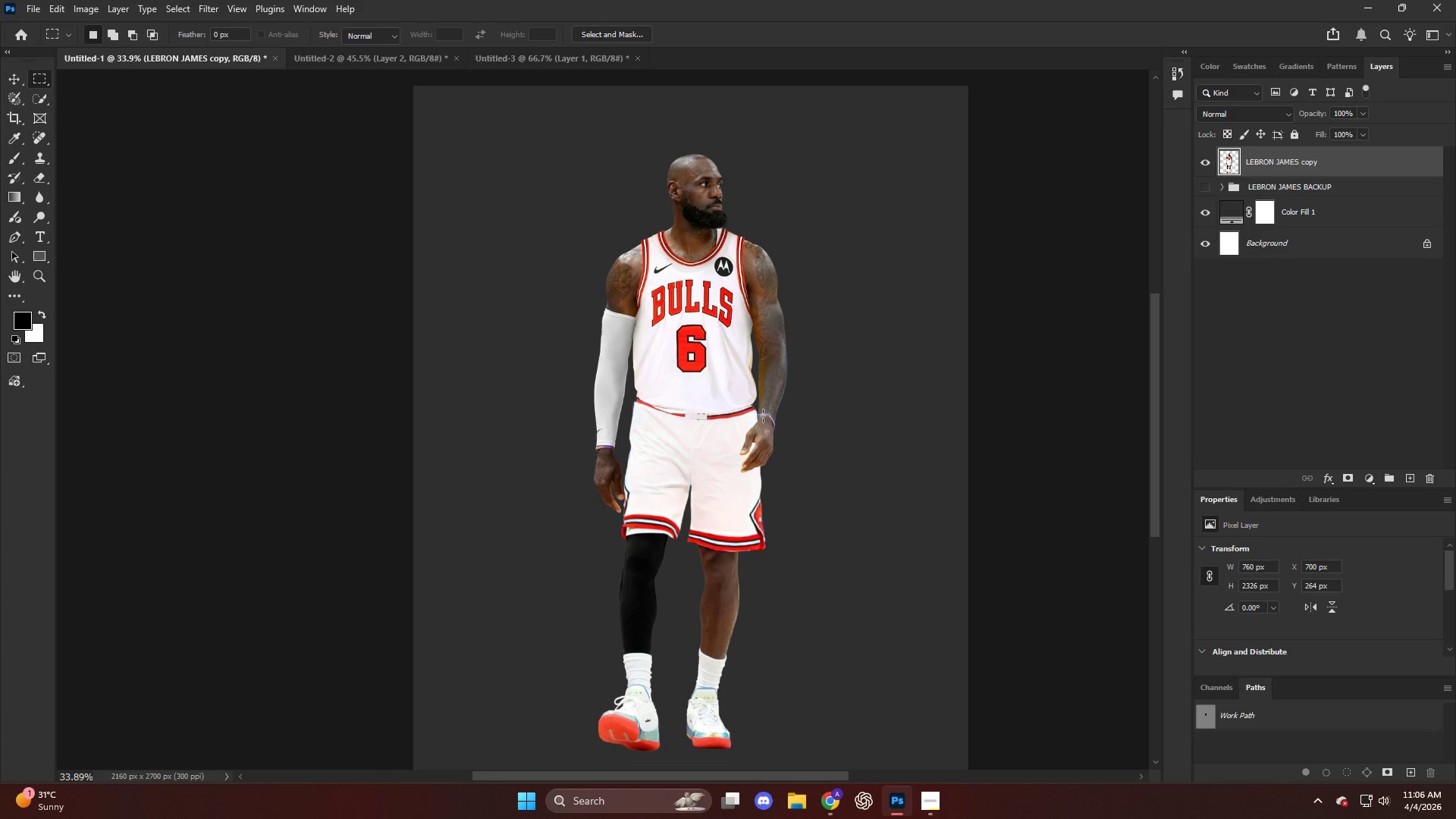 
scroll: coordinate [763, 416], scroll_direction: up, amount: 3.0
 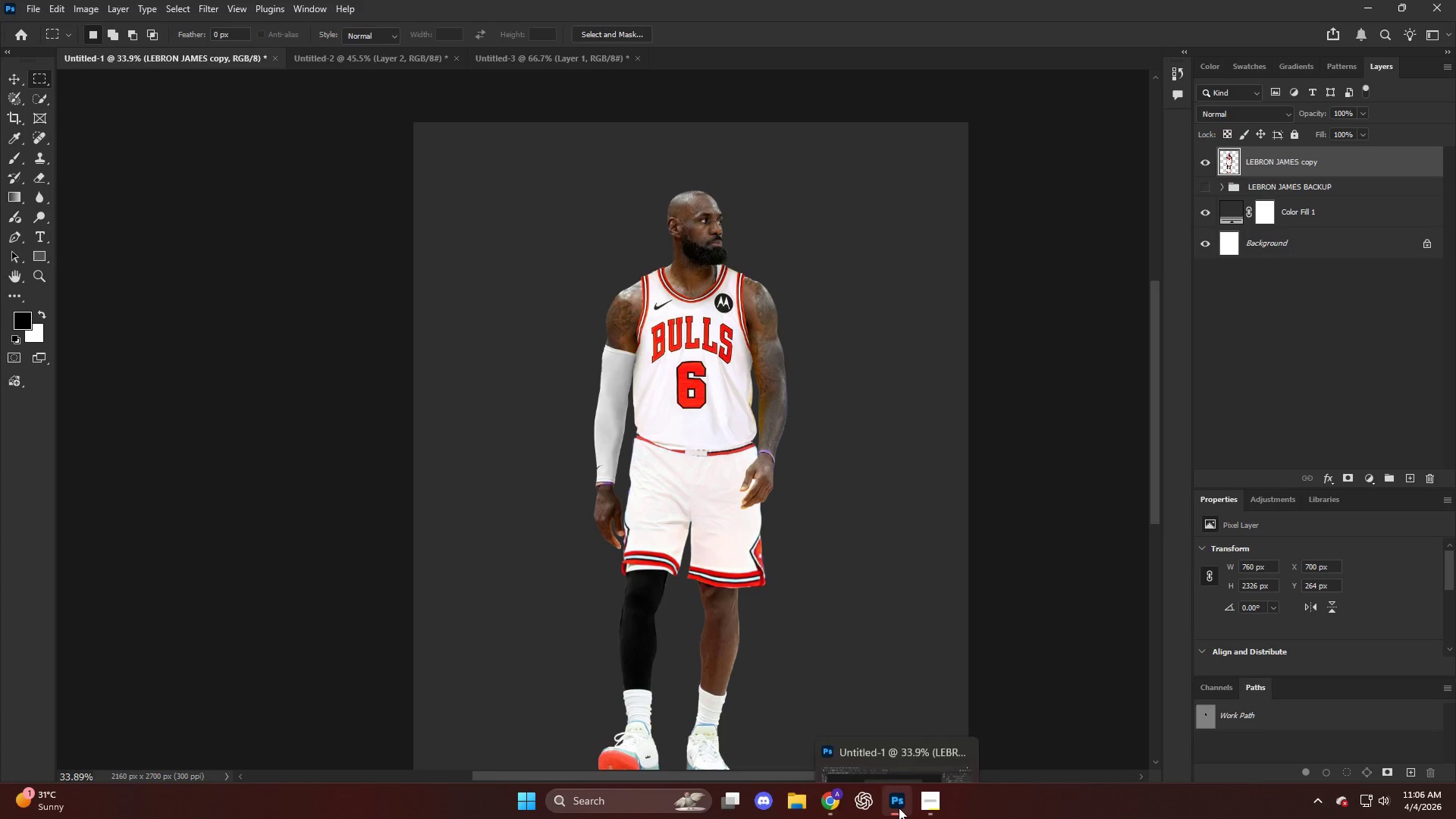 
mouse_move([822, 787])
 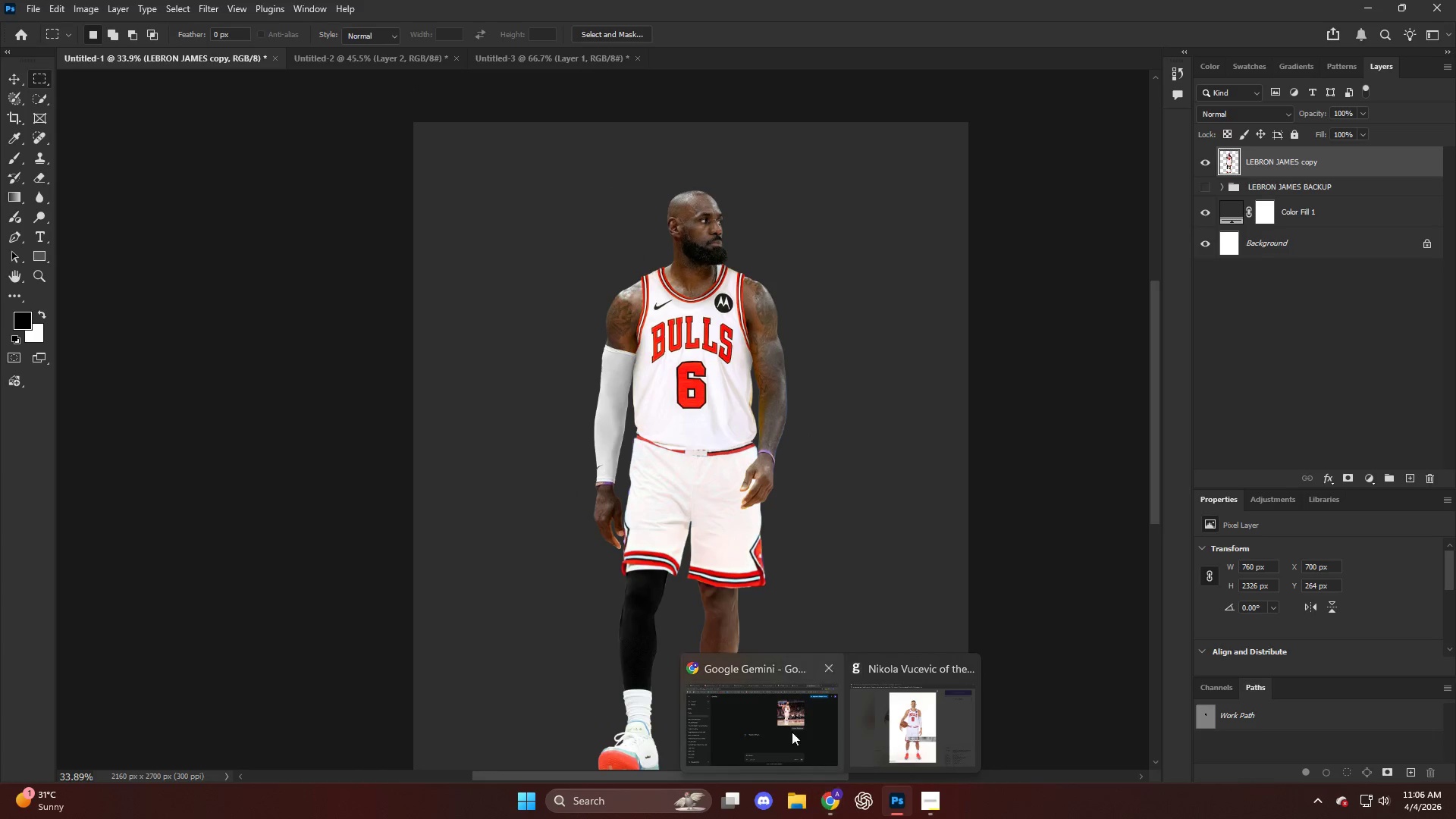 
left_click([792, 732])
 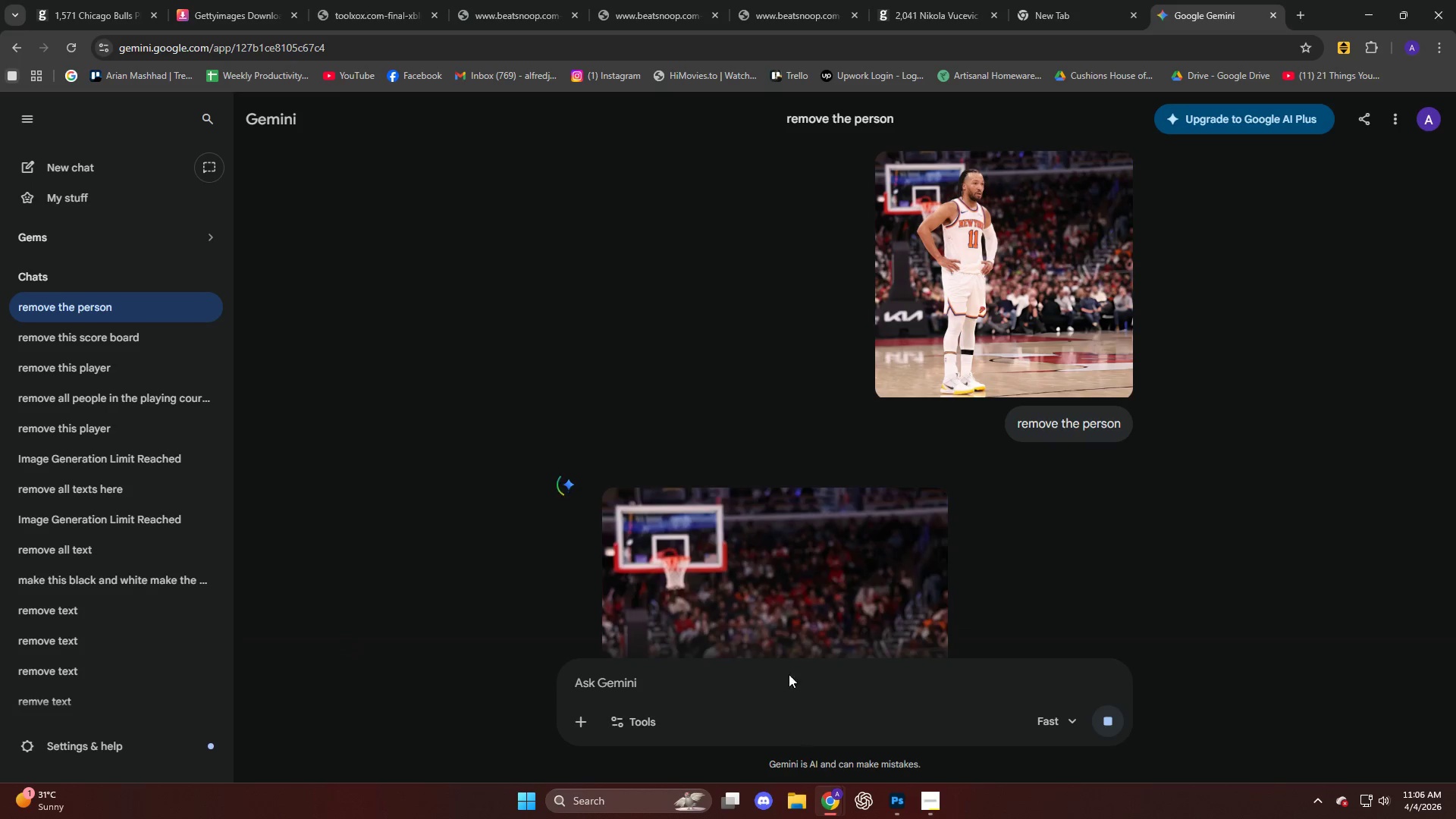 
scroll: coordinate [767, 523], scroll_direction: down, amount: 7.0
 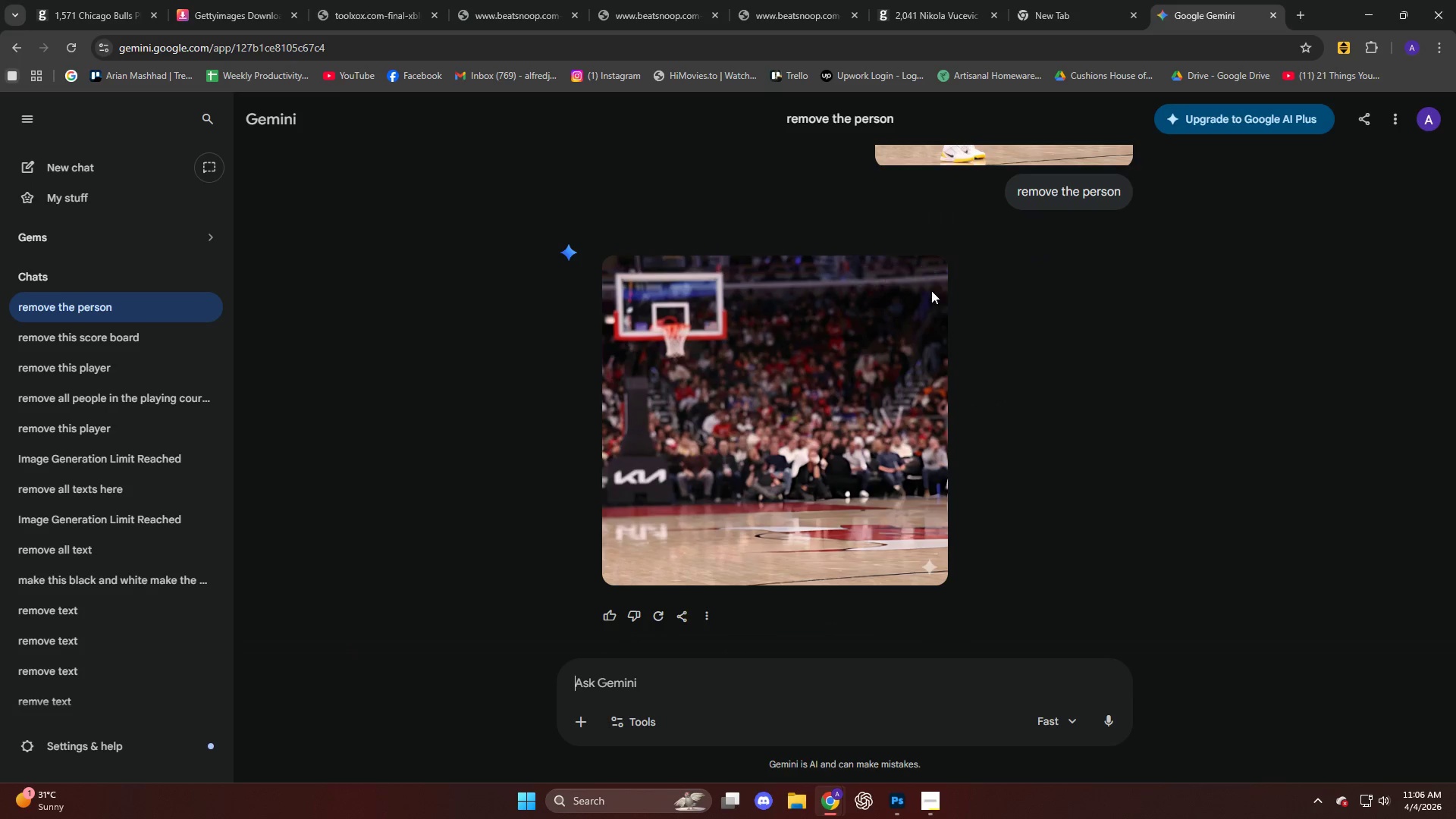 
left_click([931, 282])
 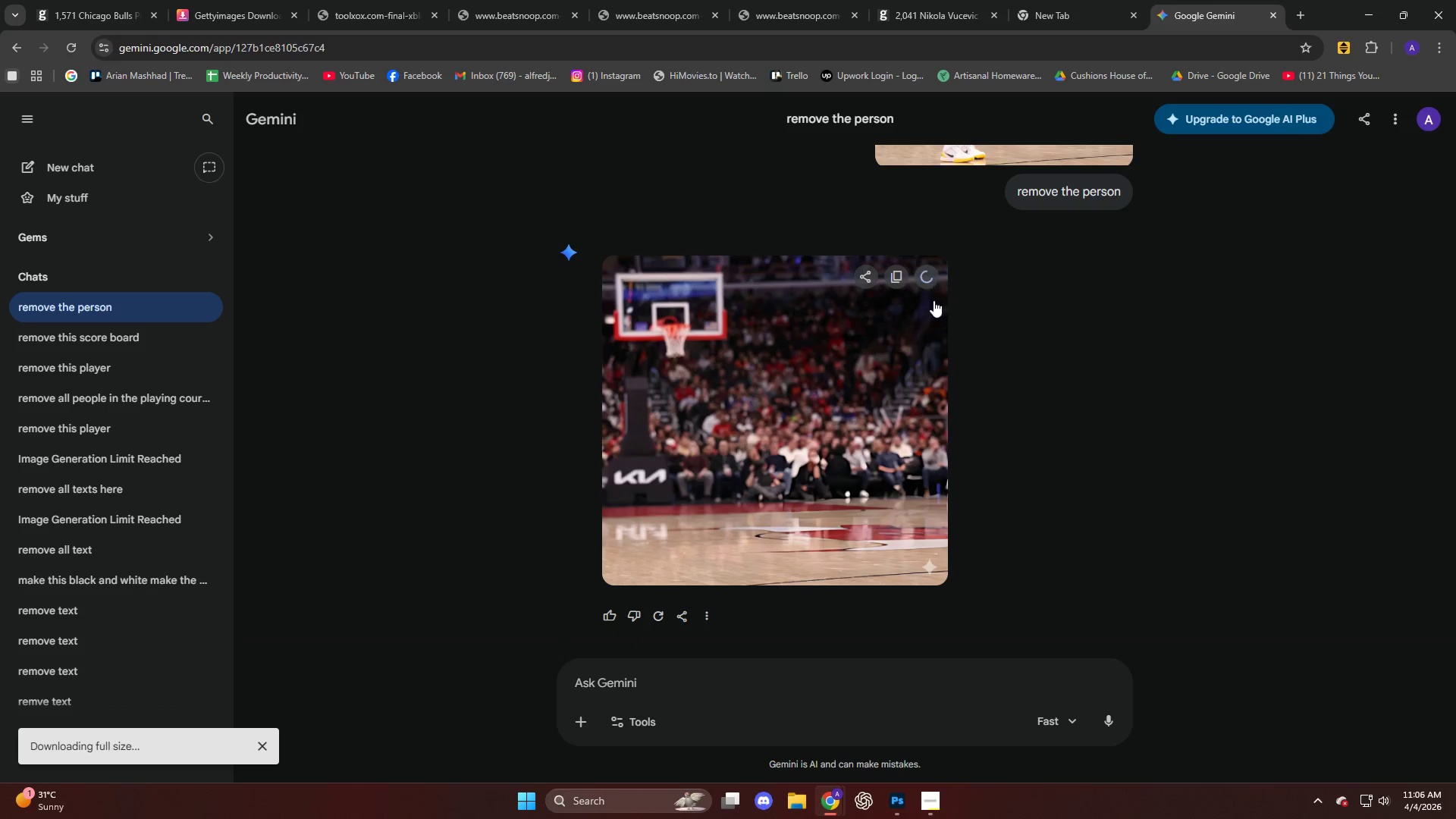 
scroll: coordinate [945, 400], scroll_direction: up, amount: 3.0
 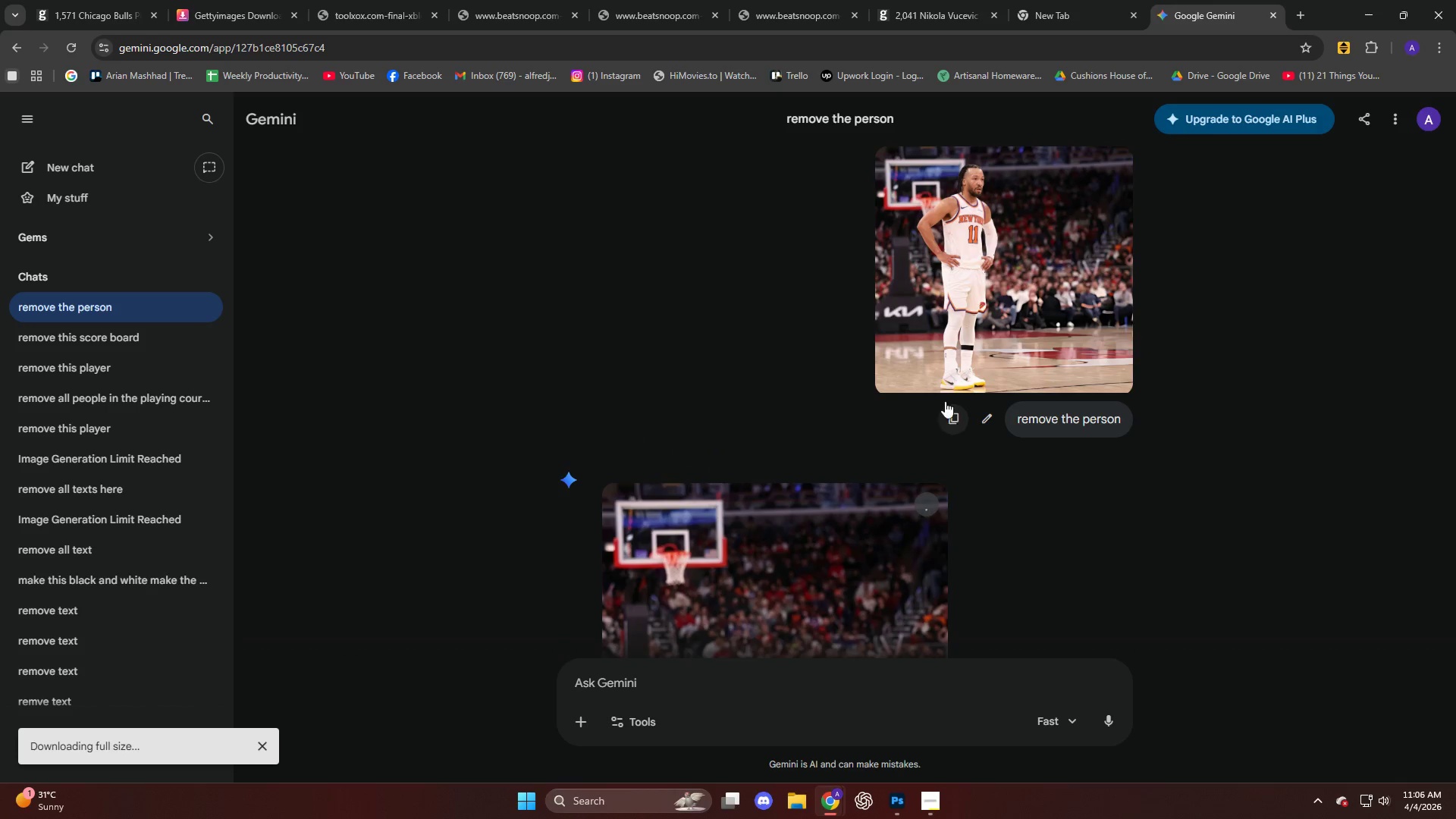 
scroll: coordinate [942, 447], scroll_direction: down, amount: 5.0
 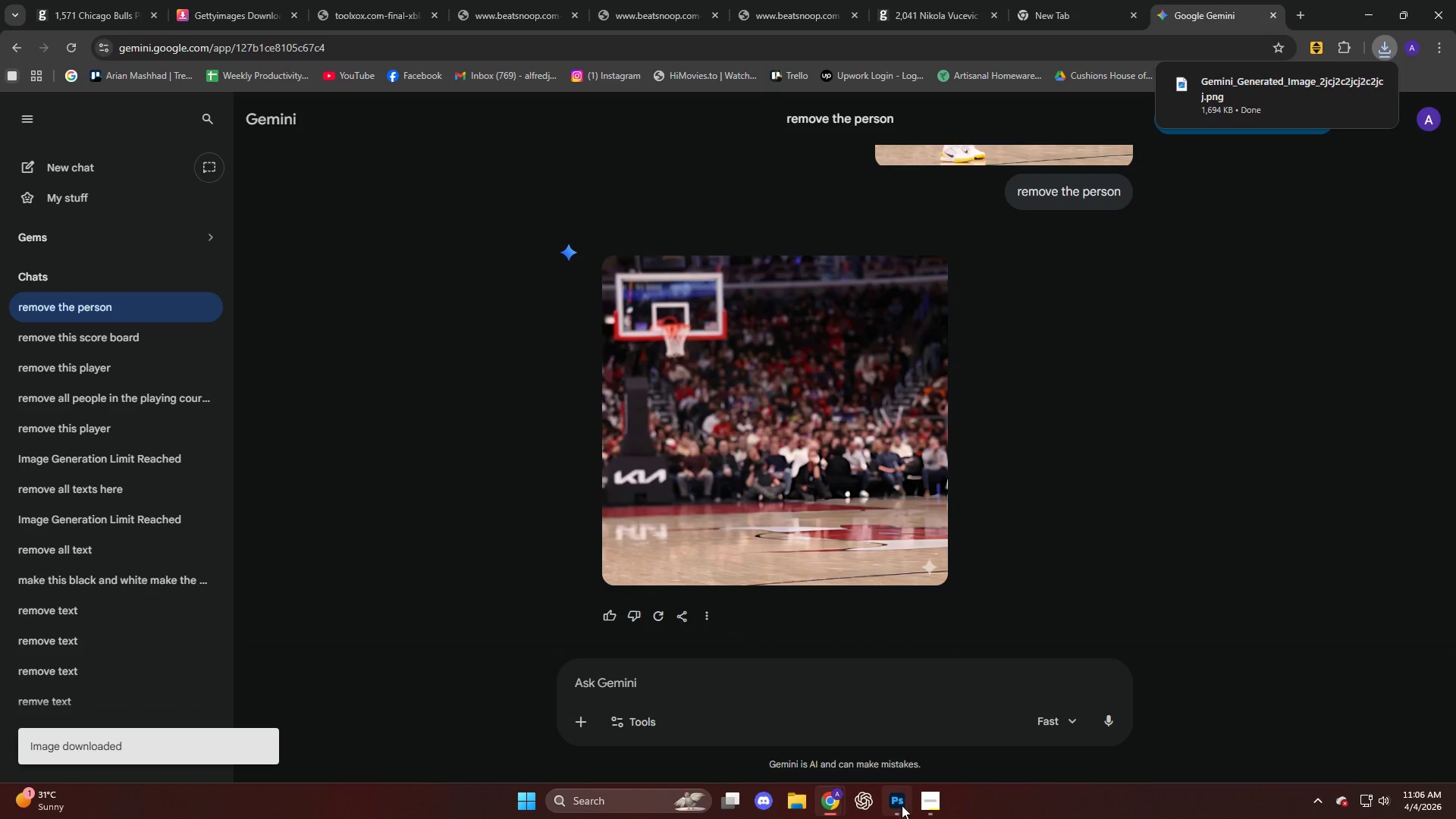 
left_click([901, 808])
 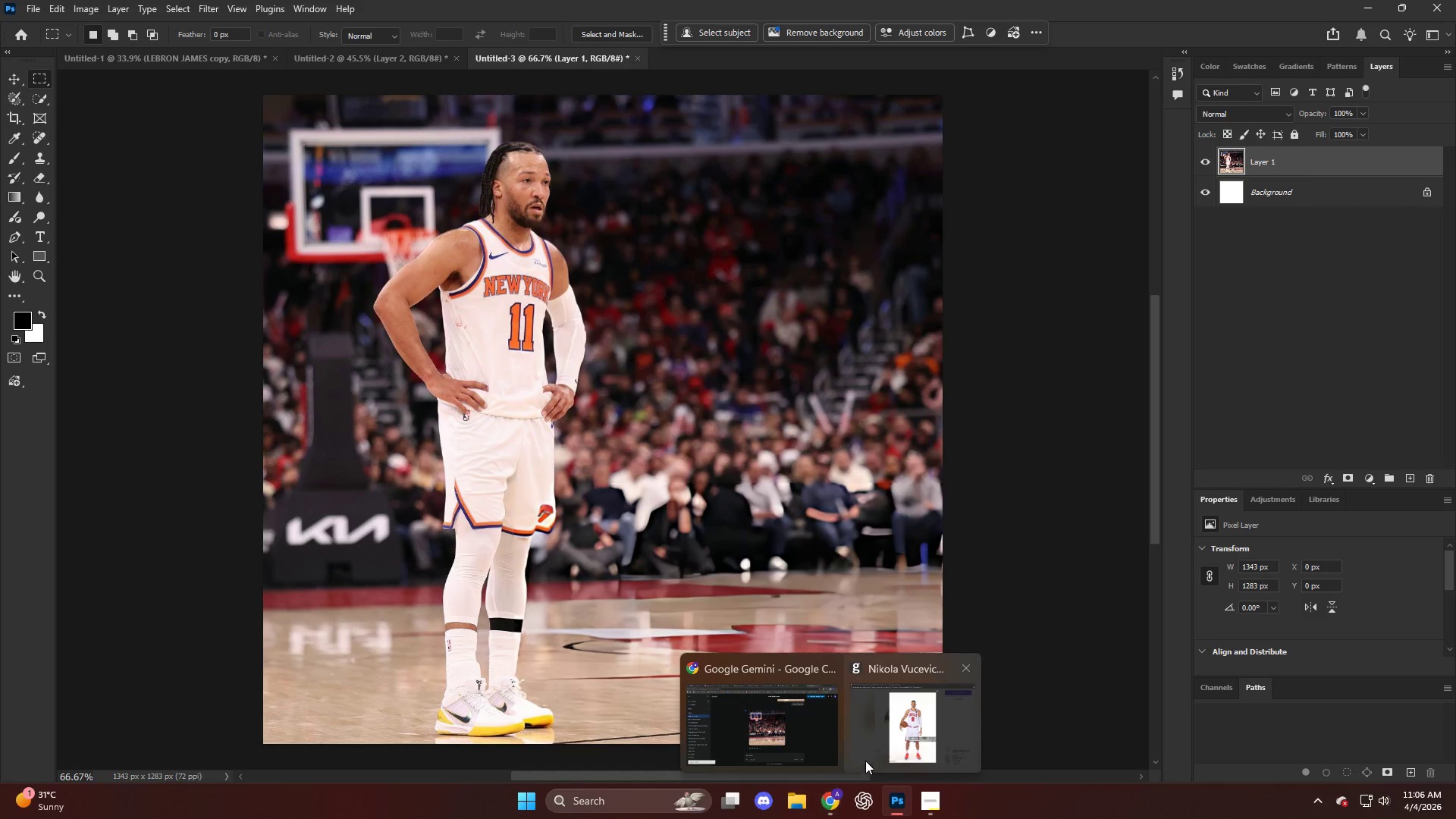 
left_click([1379, 50])
 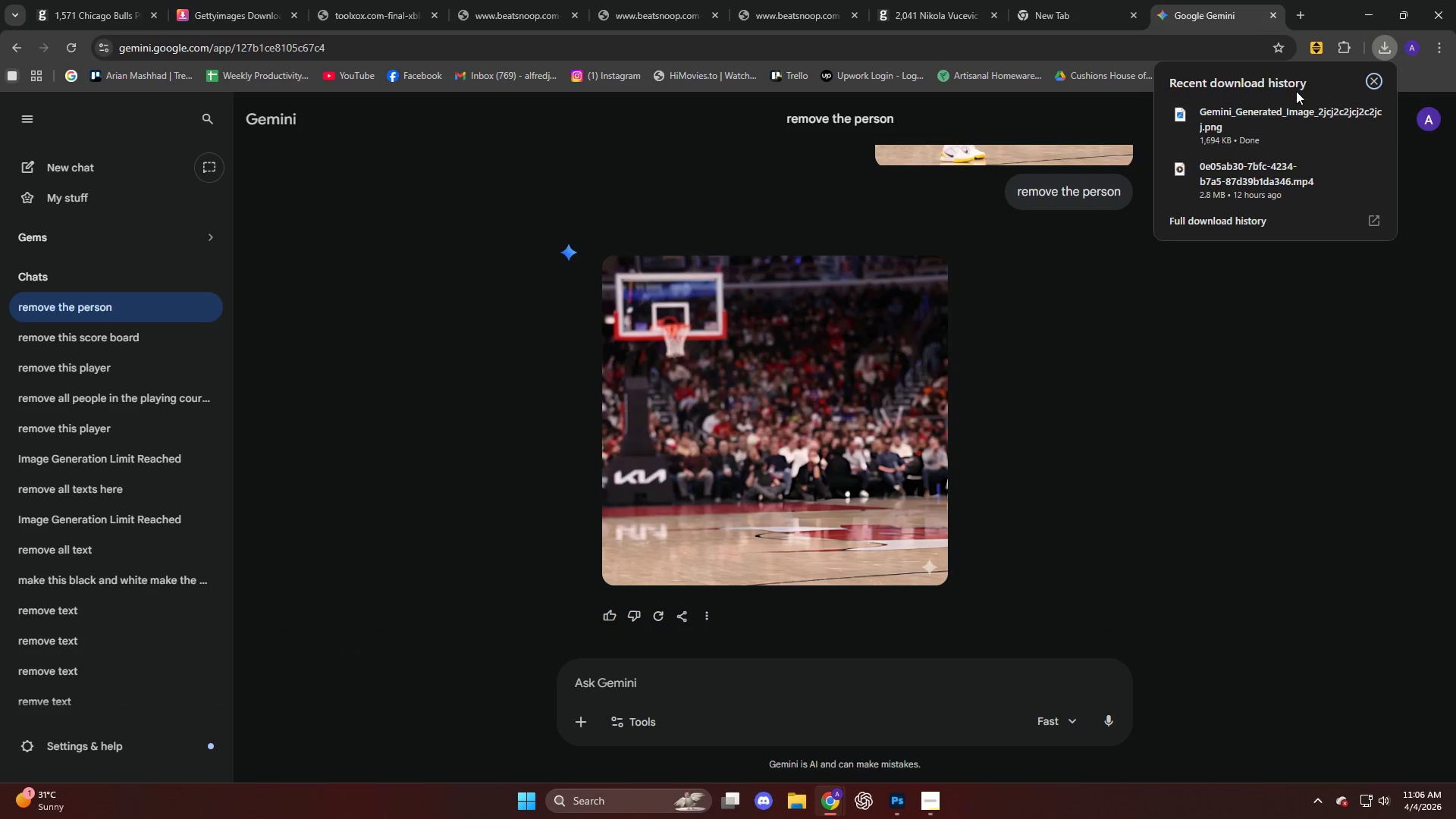 
left_click_drag(start_coordinate=[1296, 91], to_coordinate=[926, 734])
 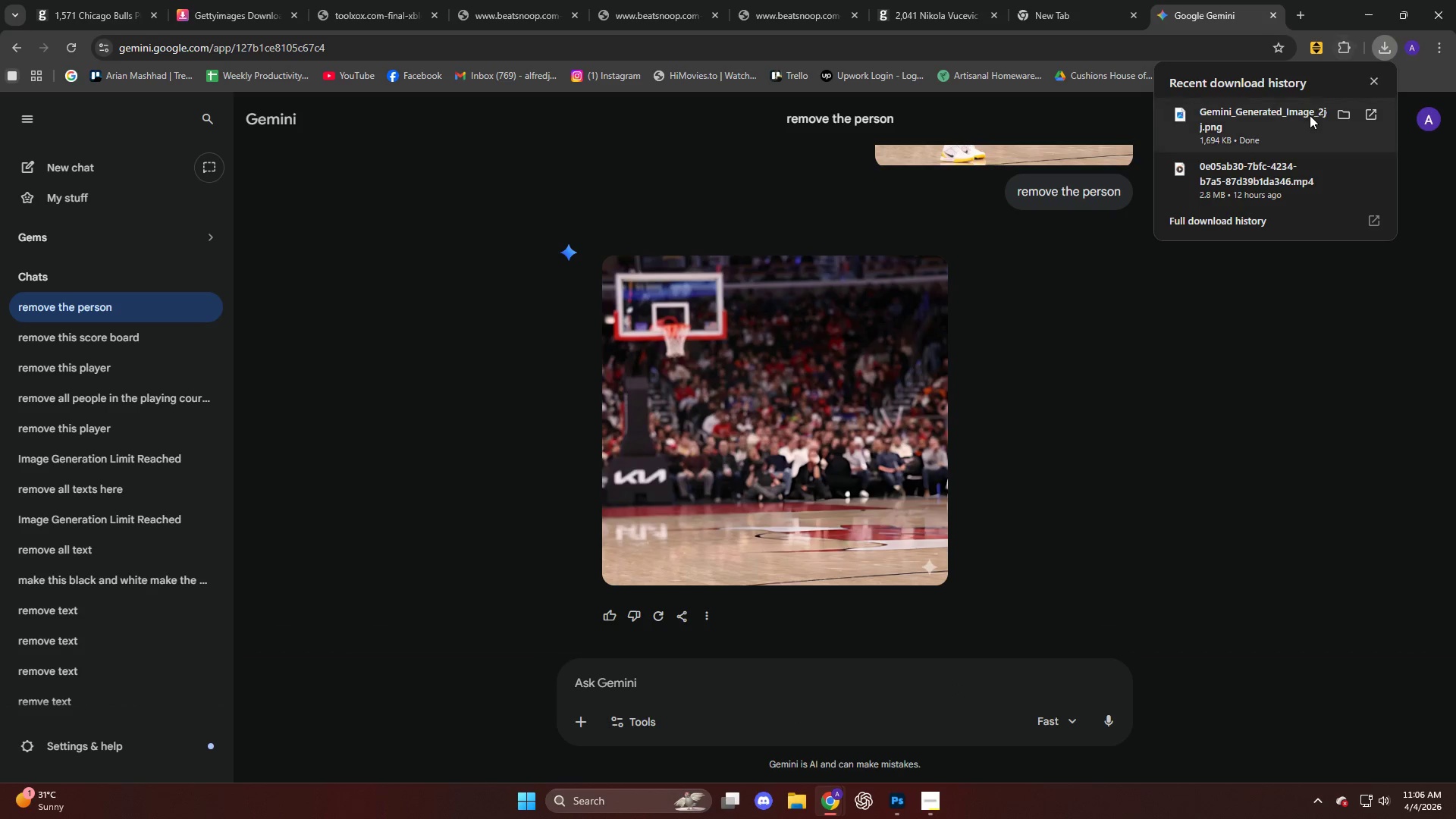 
left_click_drag(start_coordinate=[1307, 116], to_coordinate=[692, 437])
 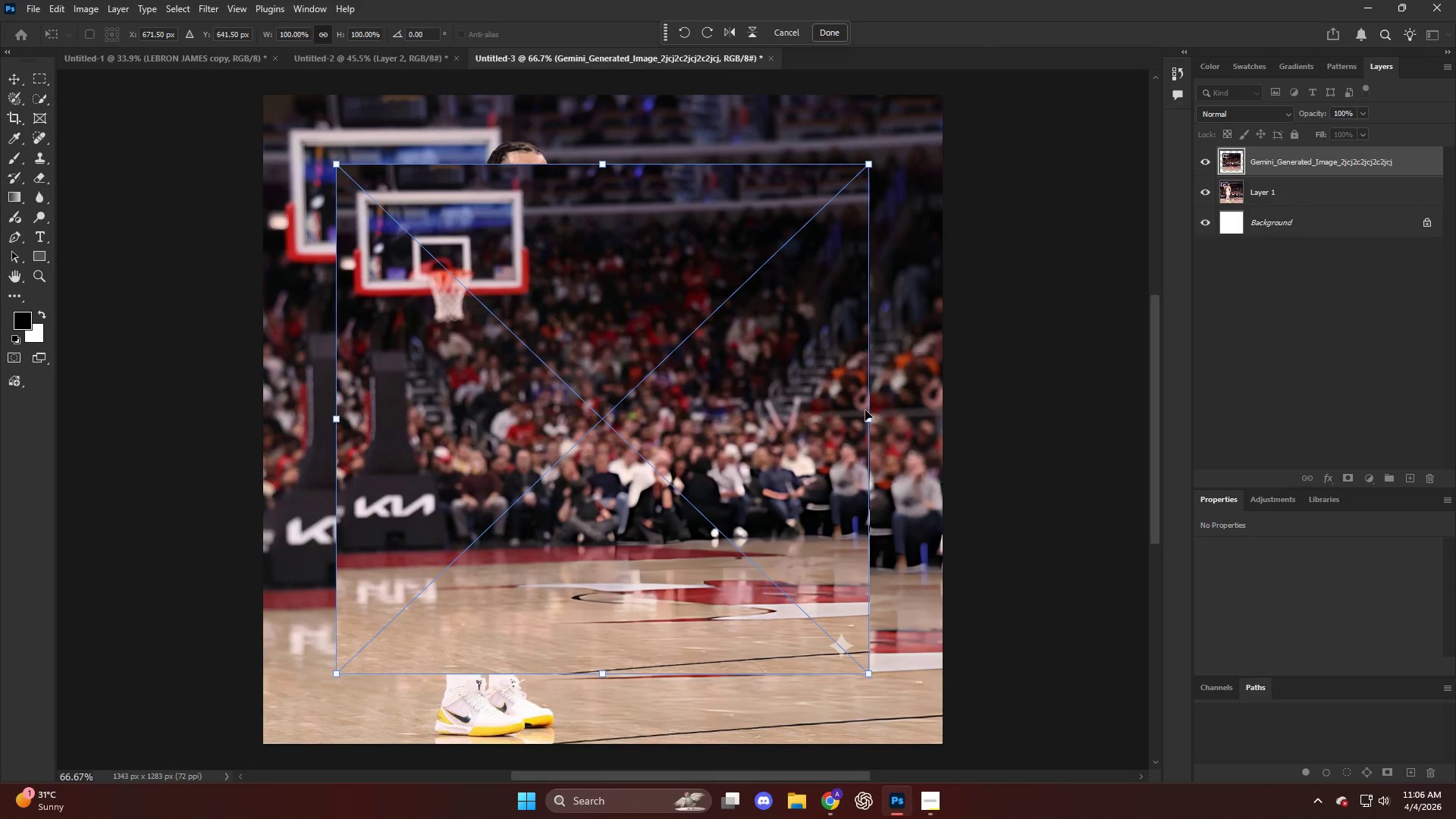 
hold_key(key=AltLeft, duration=1.34)
left_click_drag(start_coordinate=[876, 420], to_coordinate=[948, 446])
 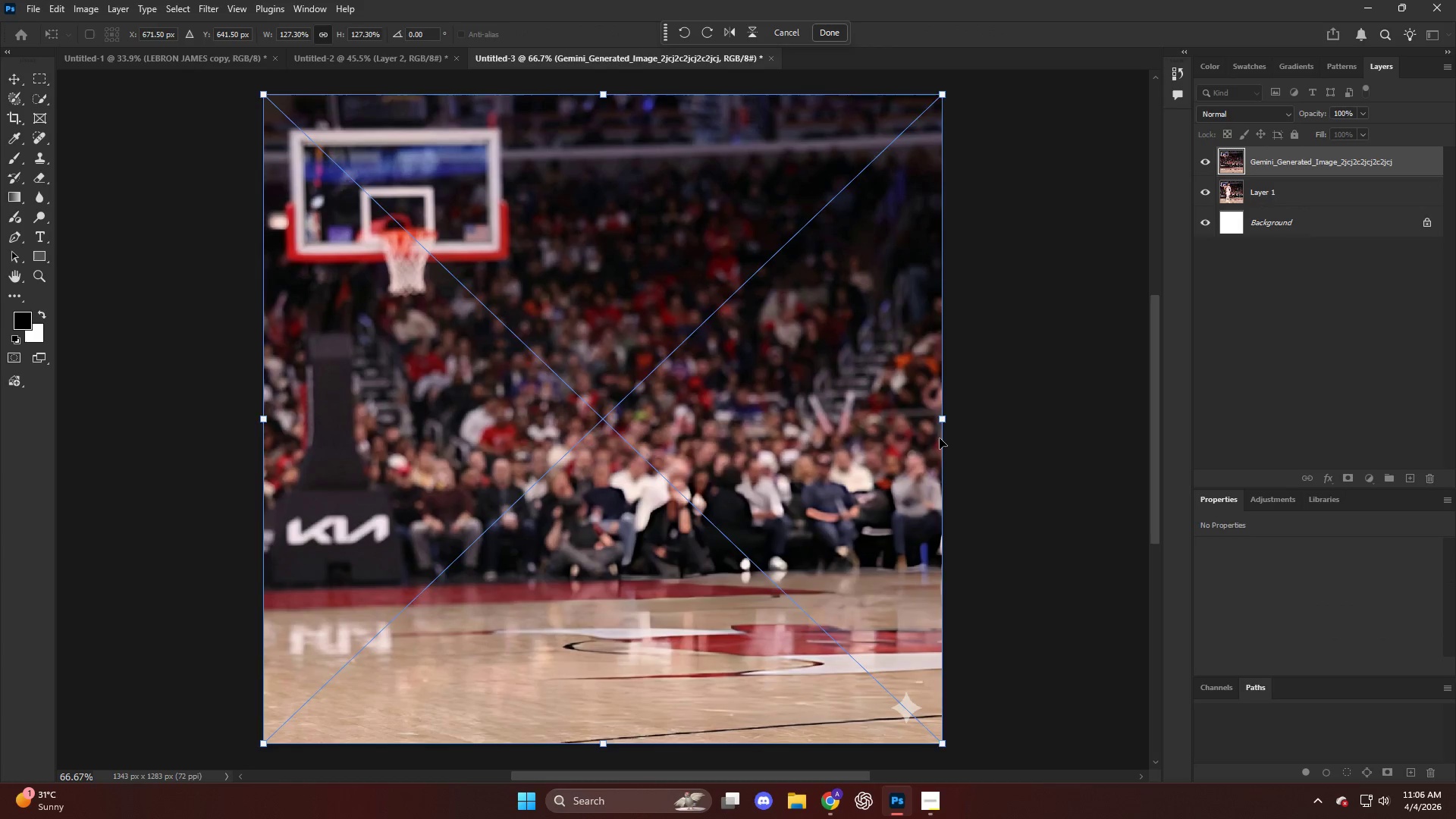 
key(NumpadEnter)
 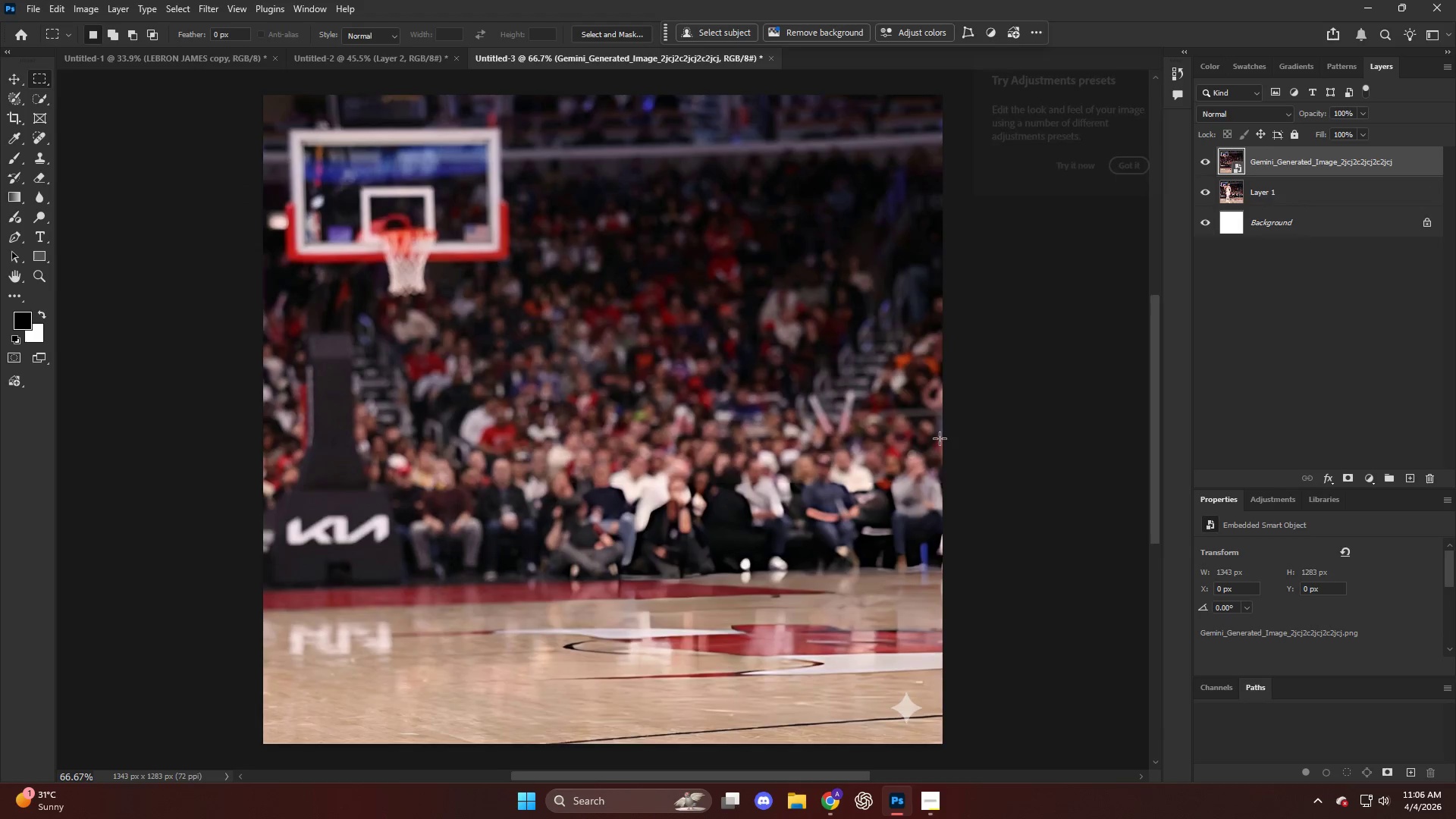 
key(Alt+AltLeft)
 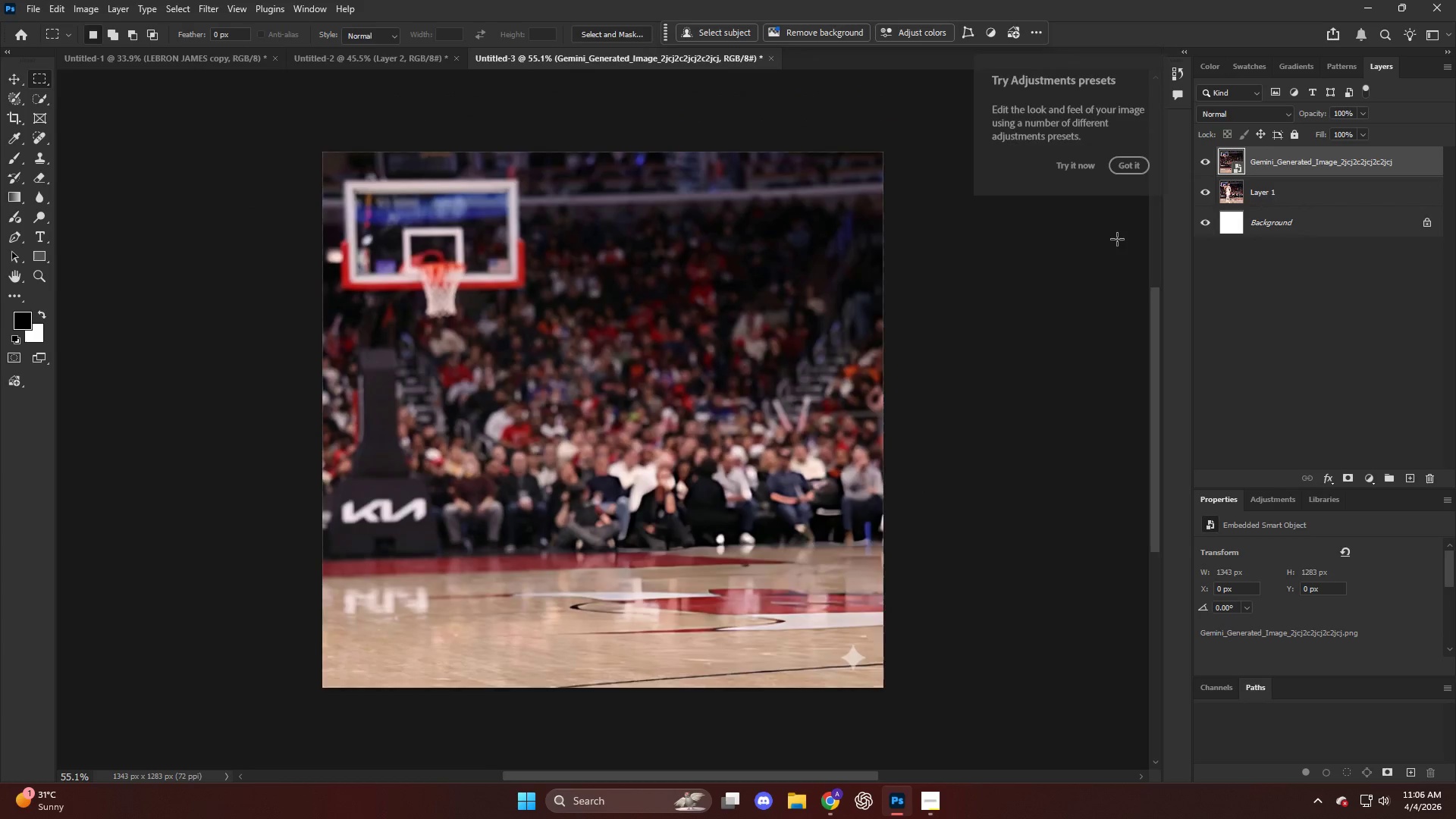 
hold_key(key=AltLeft, duration=0.59)
 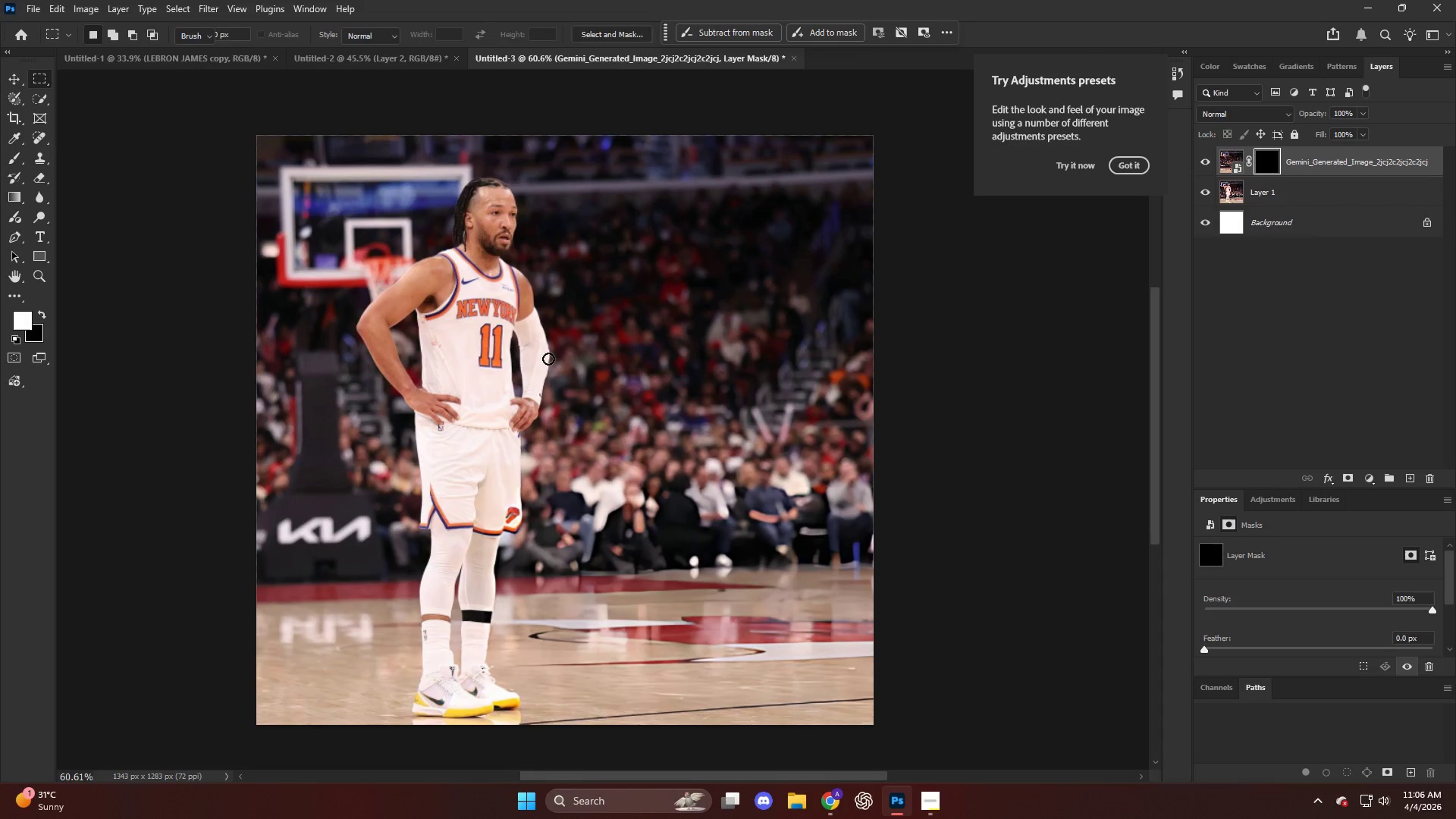 
scroll: coordinate [1101, 249], scroll_direction: down, amount: 4.0
 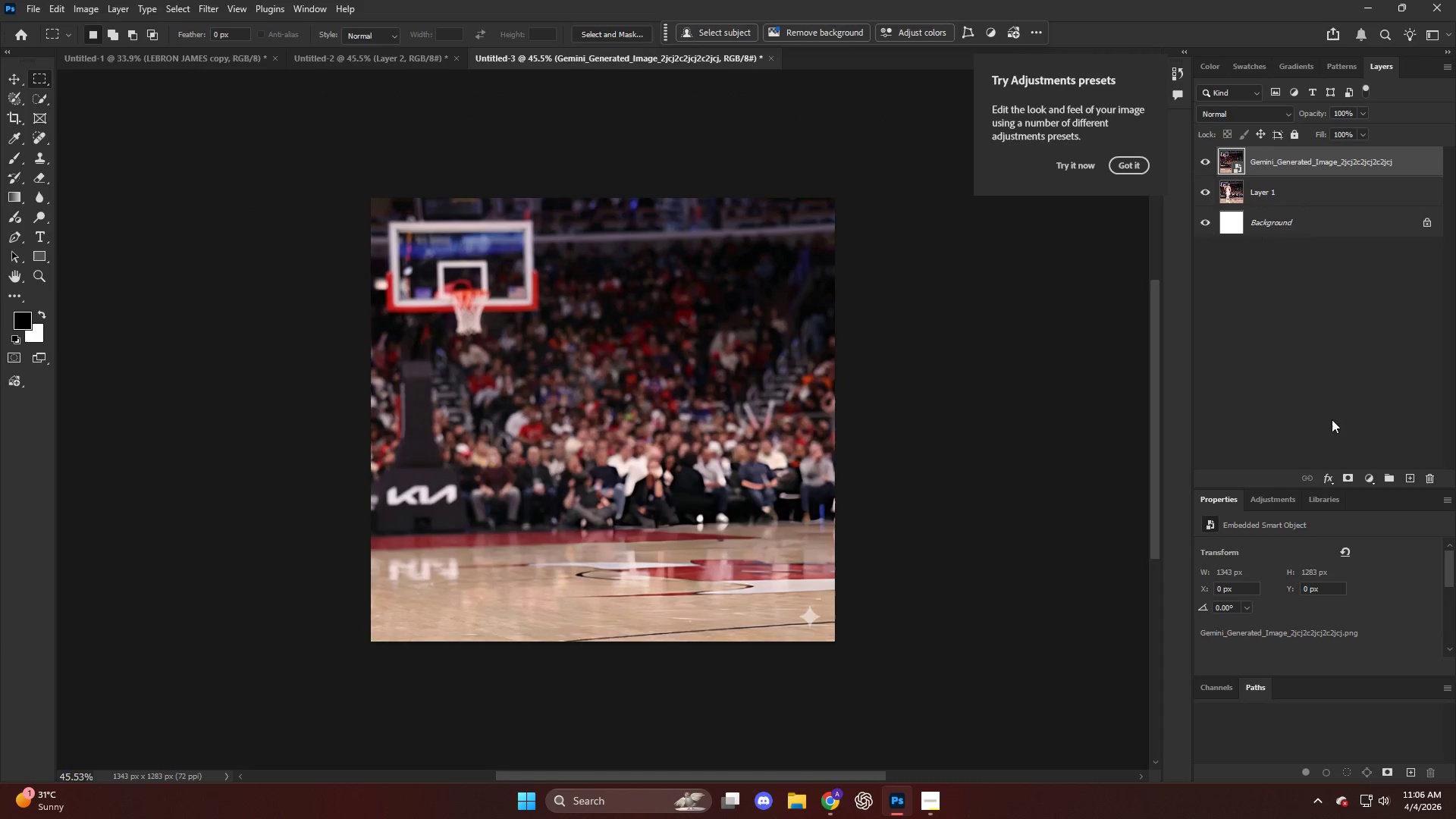 
left_click([1346, 477])
 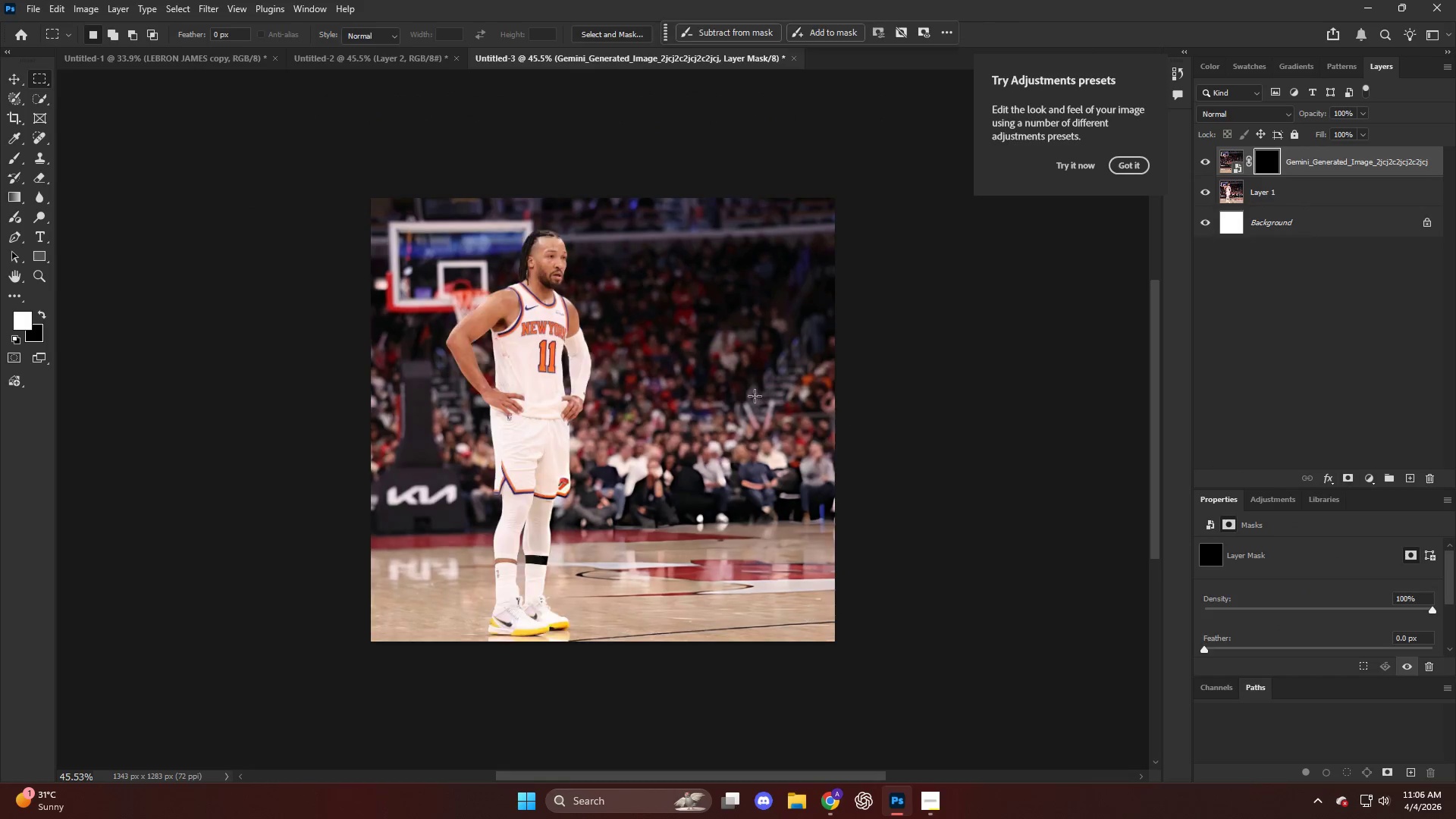 
key(Alt+AltLeft)
 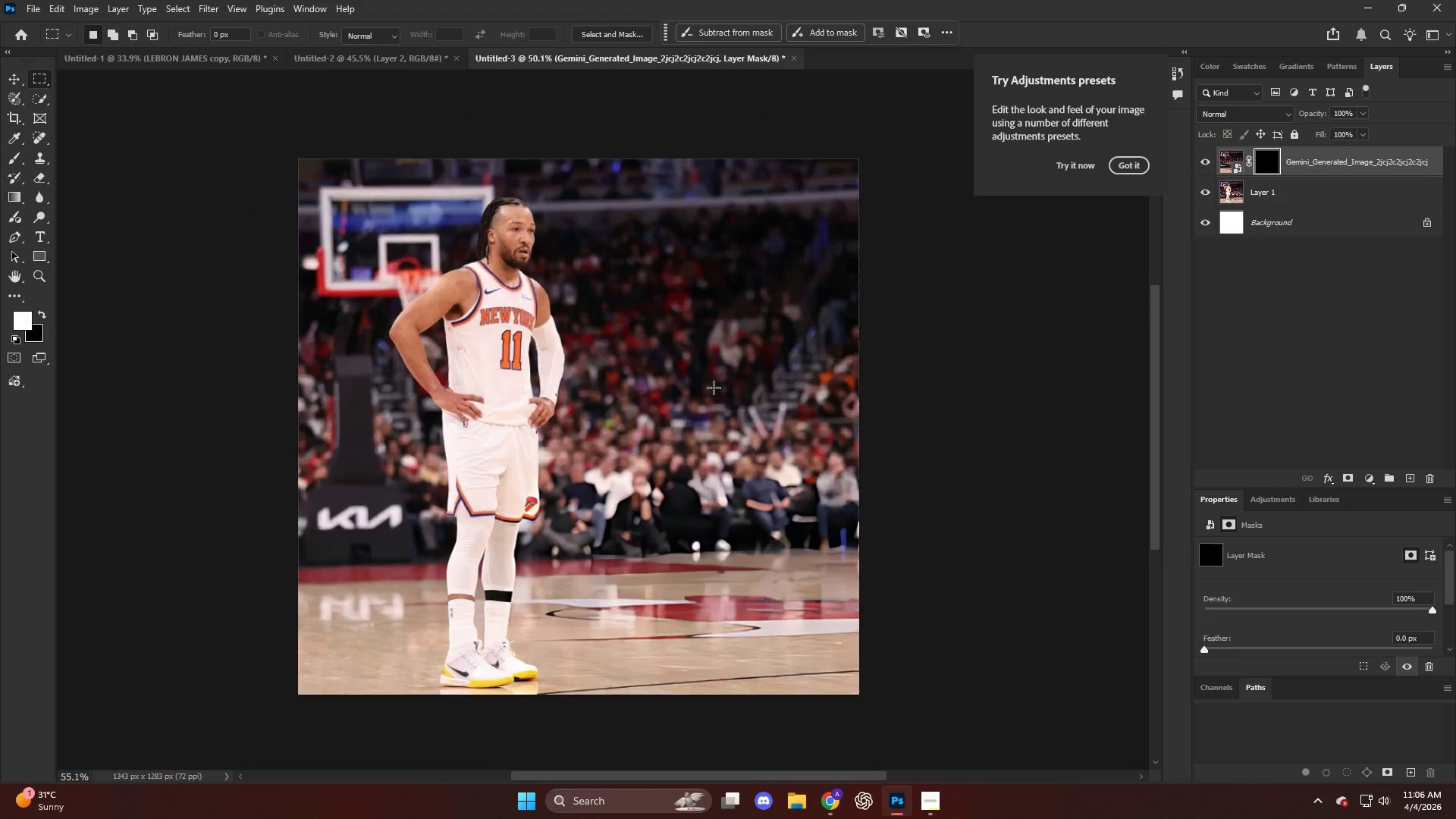 
key(E)
 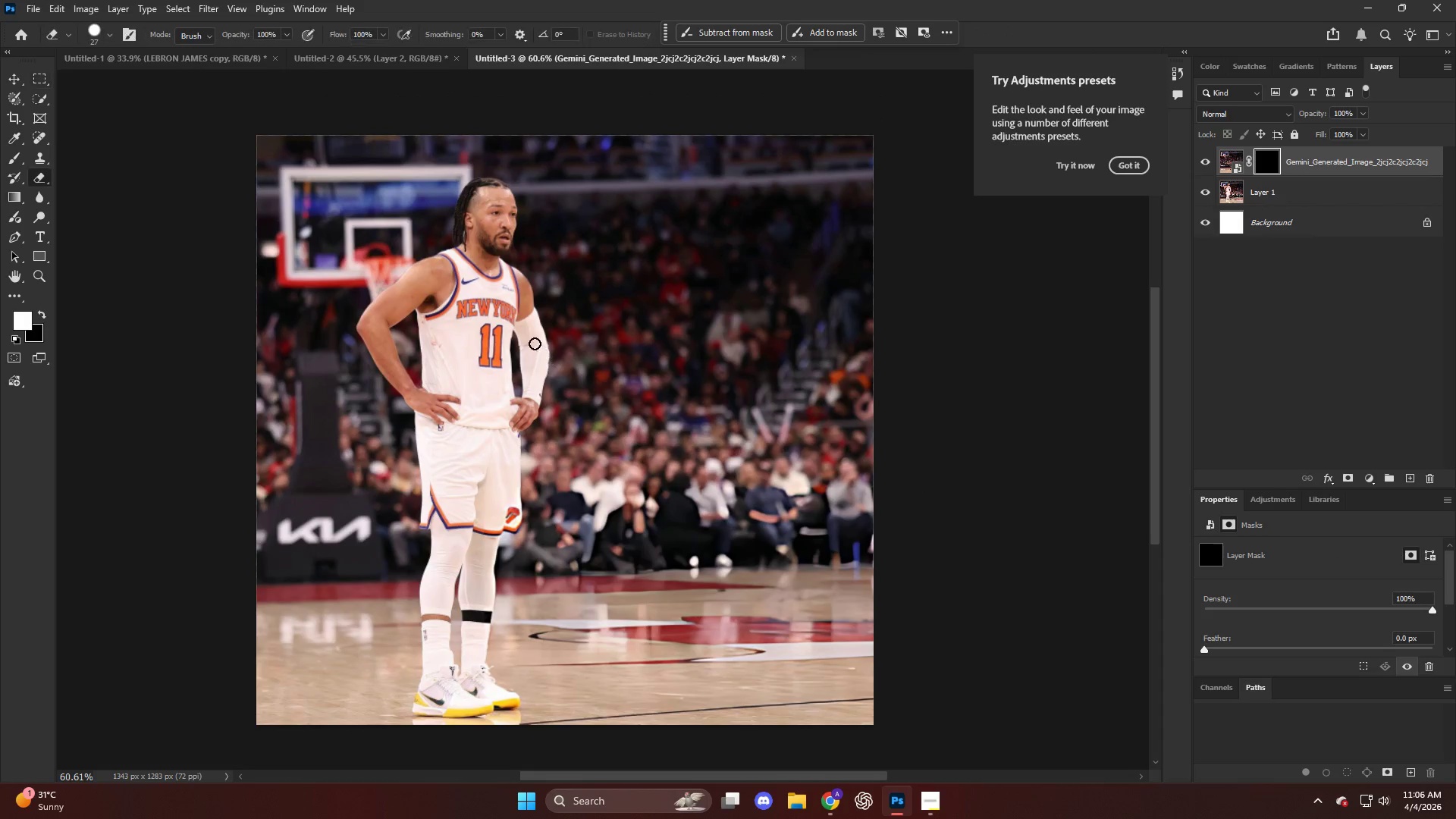 
hold_key(key=AltLeft, duration=0.52)
 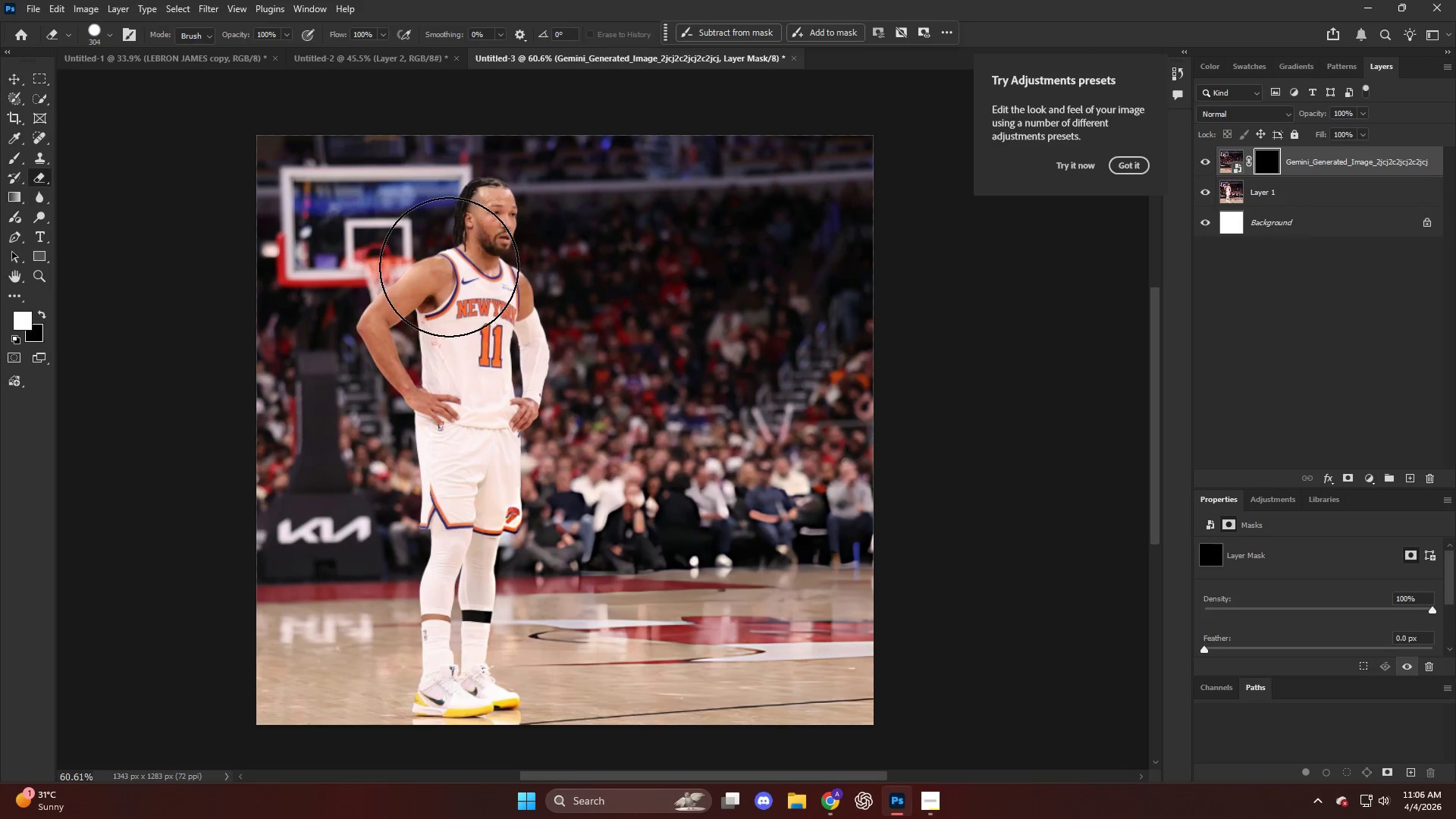 
scroll: coordinate [714, 388], scroll_direction: up, amount: 3.0
 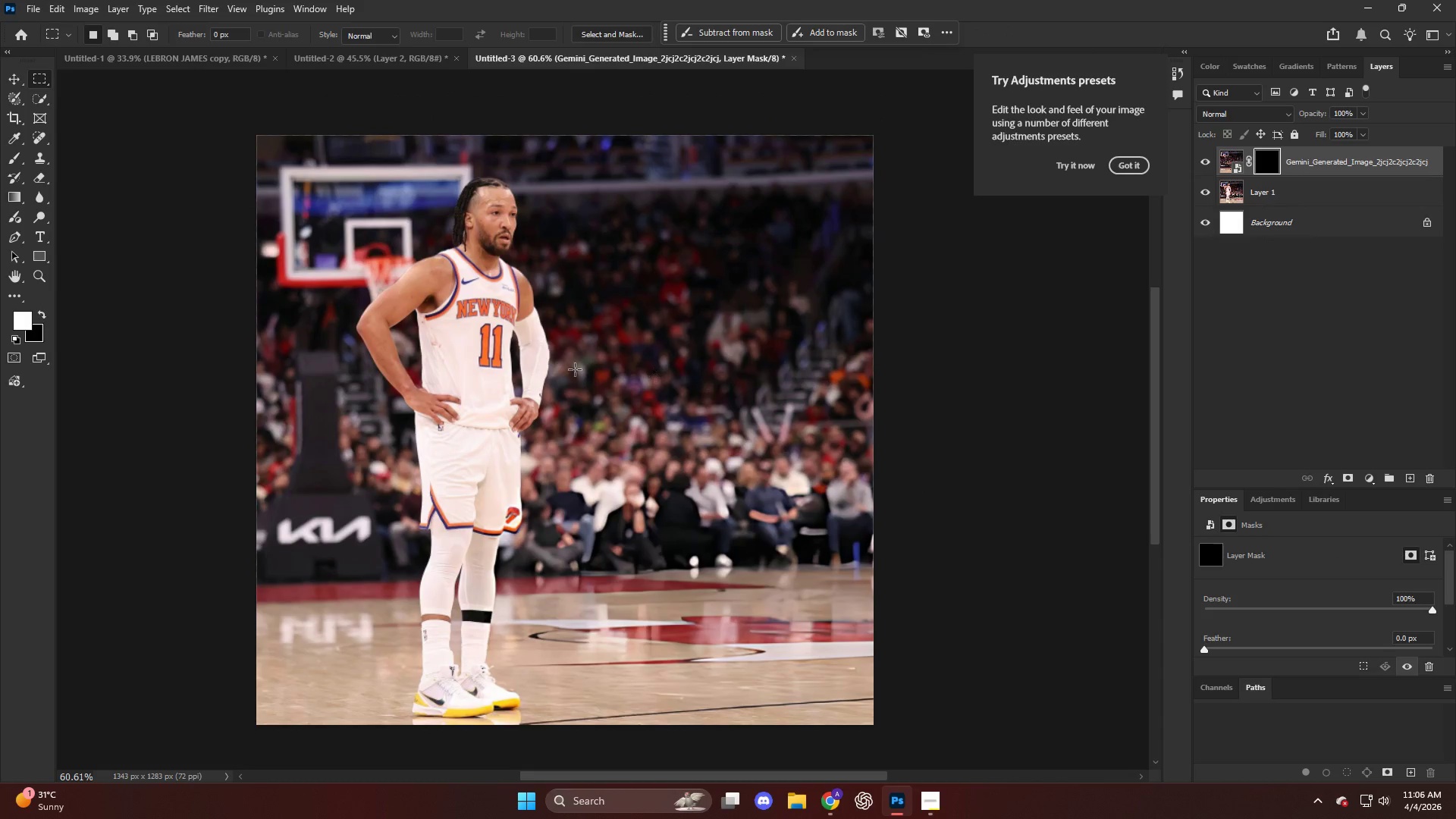 
left_click_drag(start_coordinate=[451, 265], to_coordinate=[479, 257])
 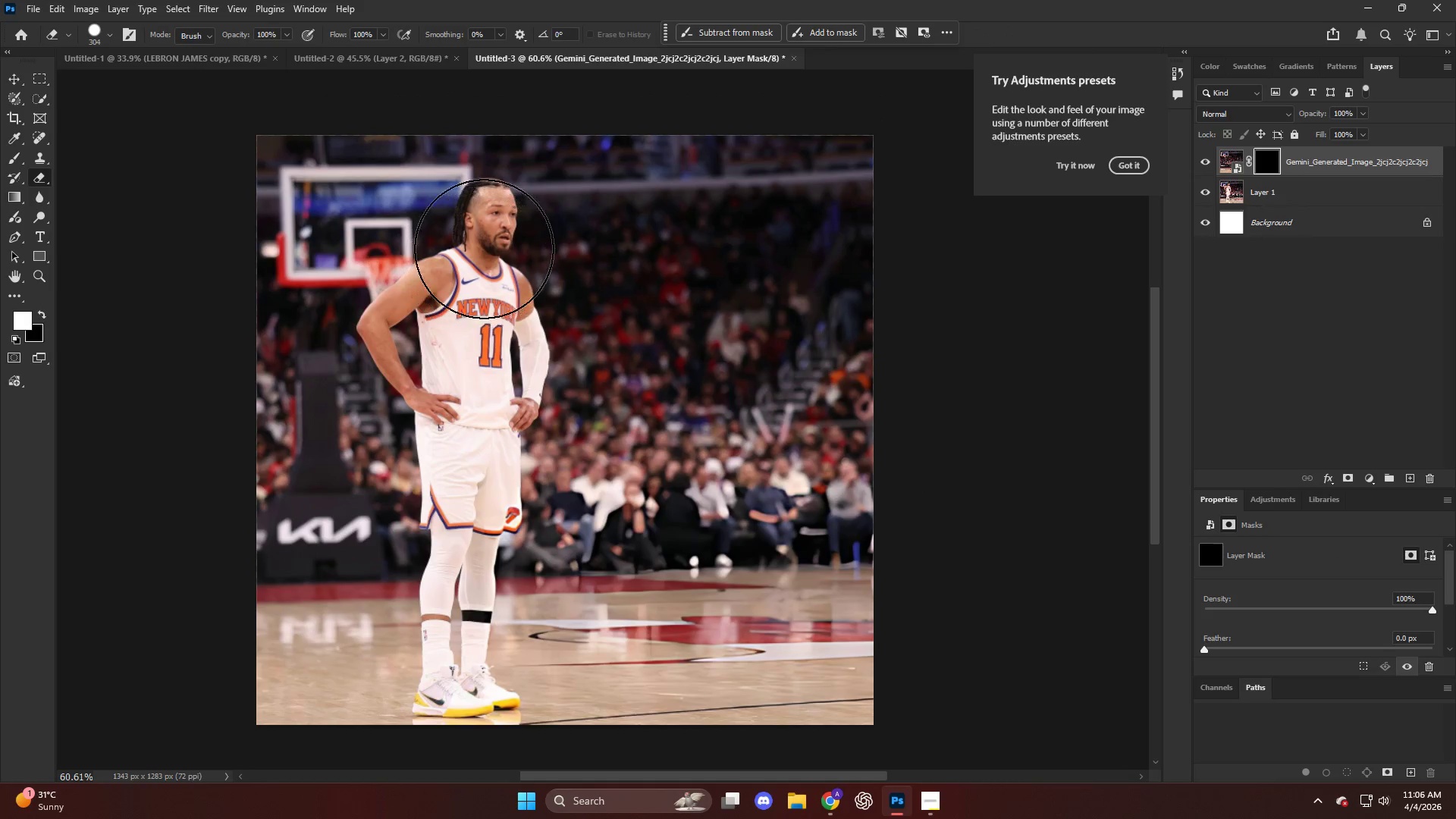 
key(X)
 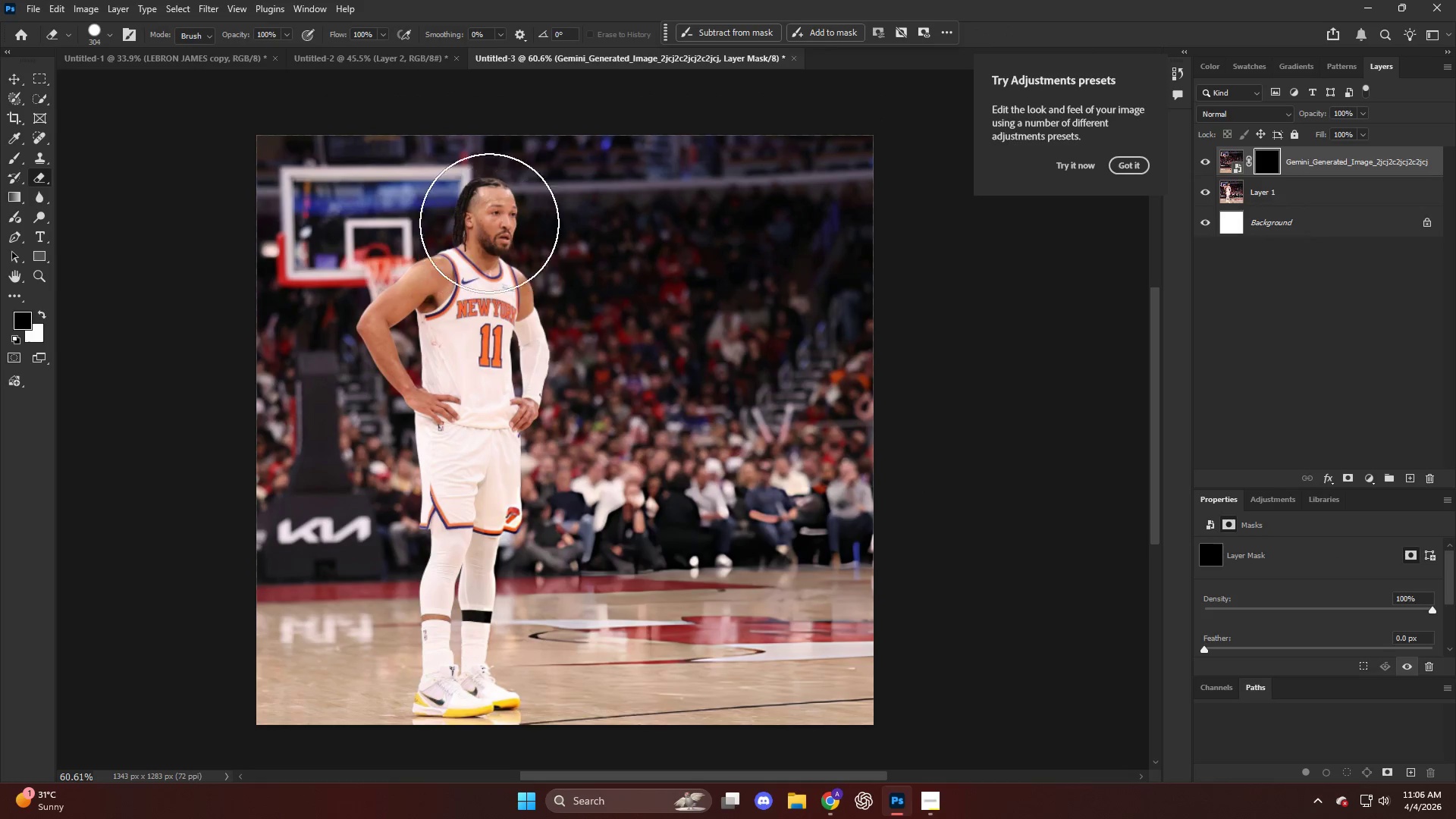 
left_click_drag(start_coordinate=[491, 222], to_coordinate=[439, 573])
 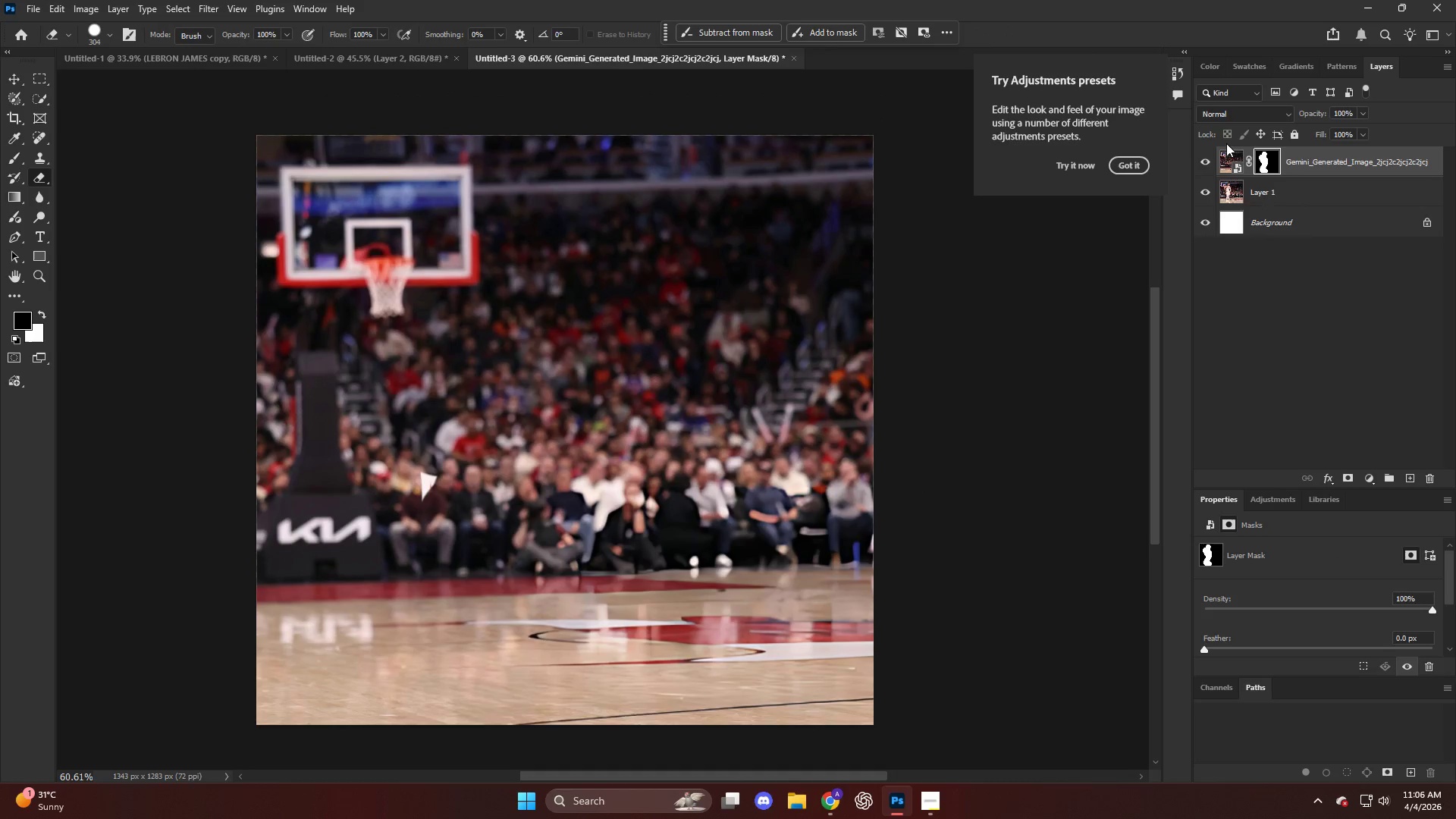 
key(Shift+ShiftLeft)
 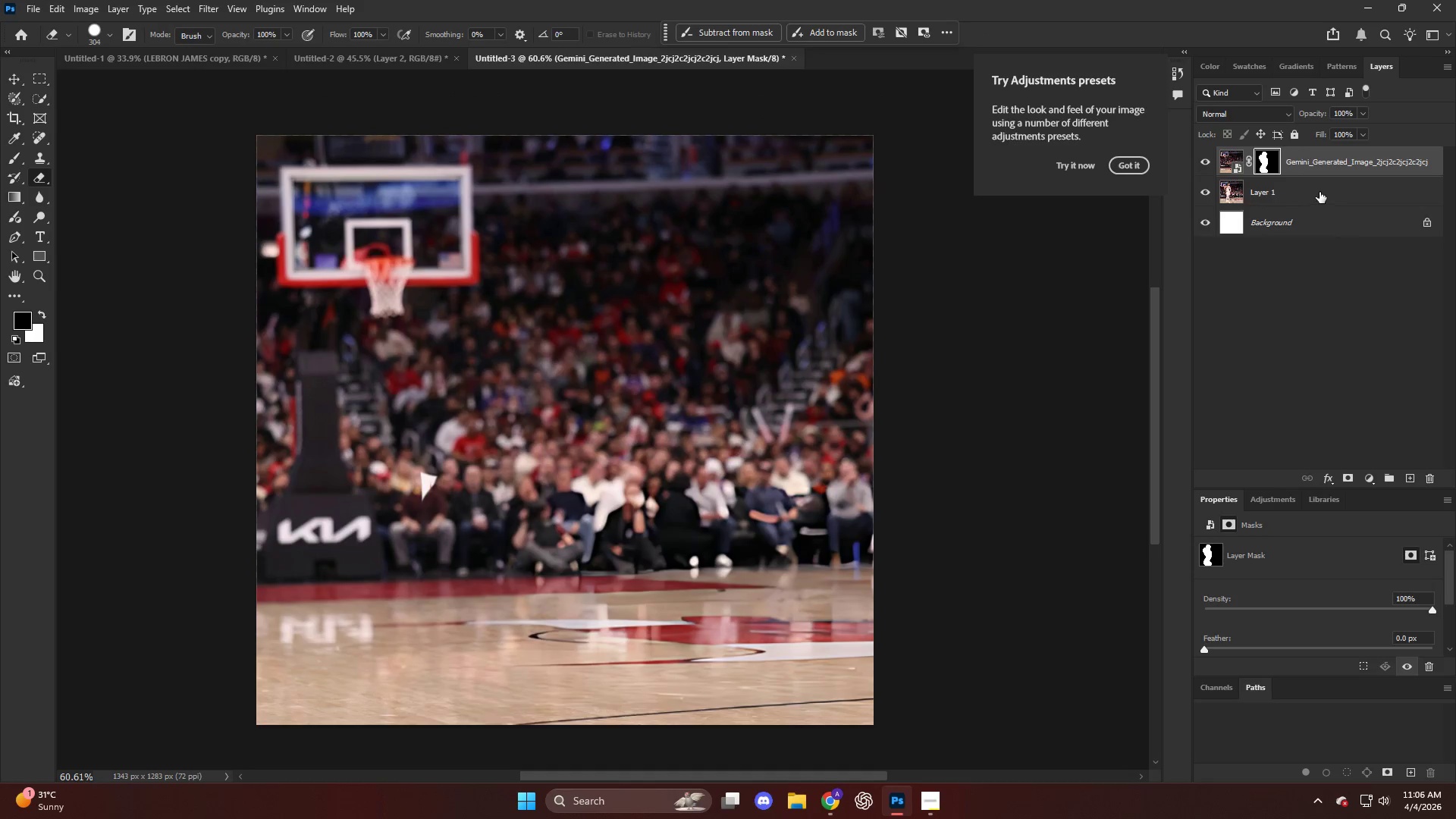 
key(Alt+Control+Shift+E)
 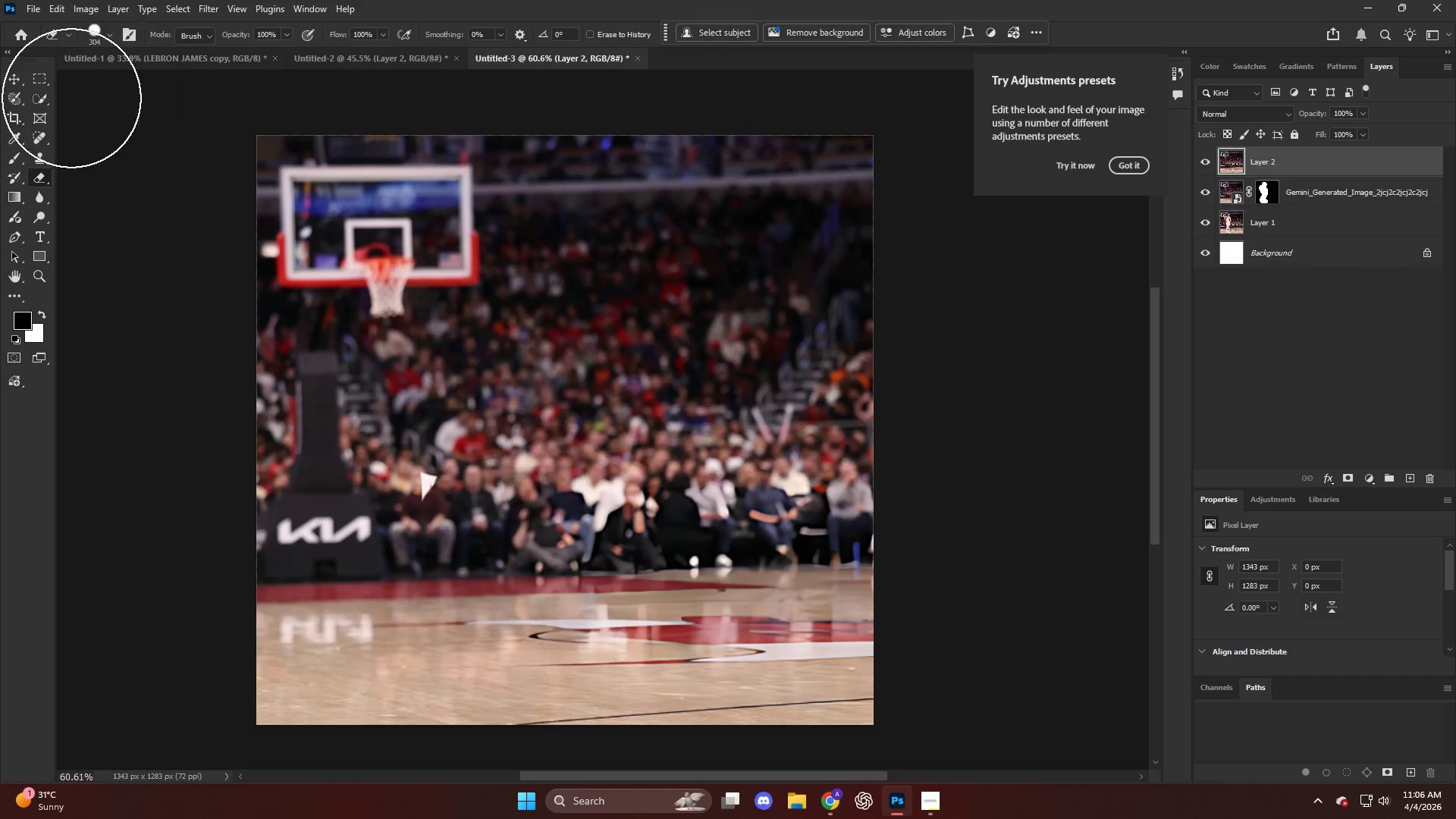 
left_click([36, 84])
 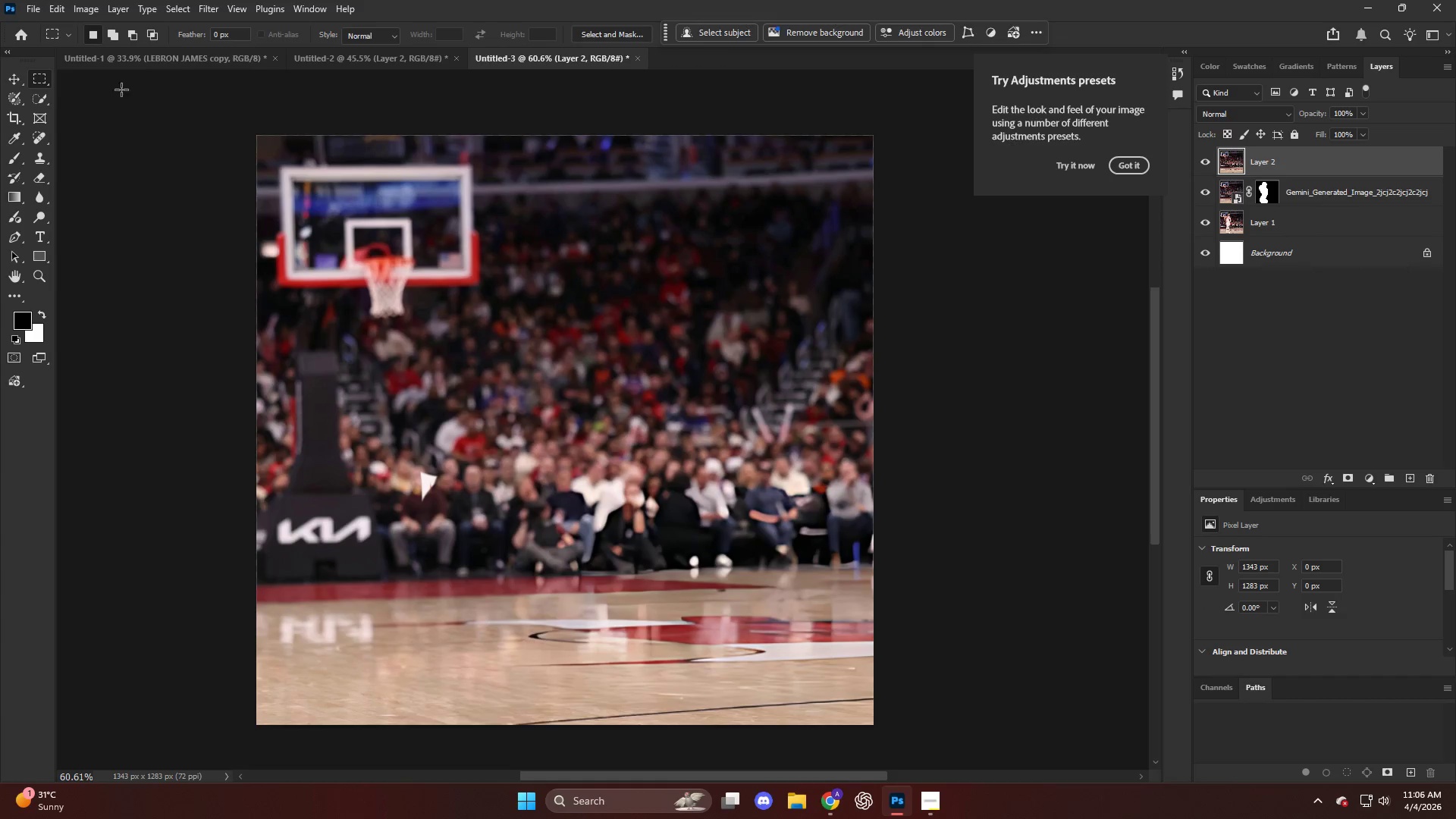 
left_click_drag(start_coordinate=[130, 89], to_coordinate=[1005, 737])
 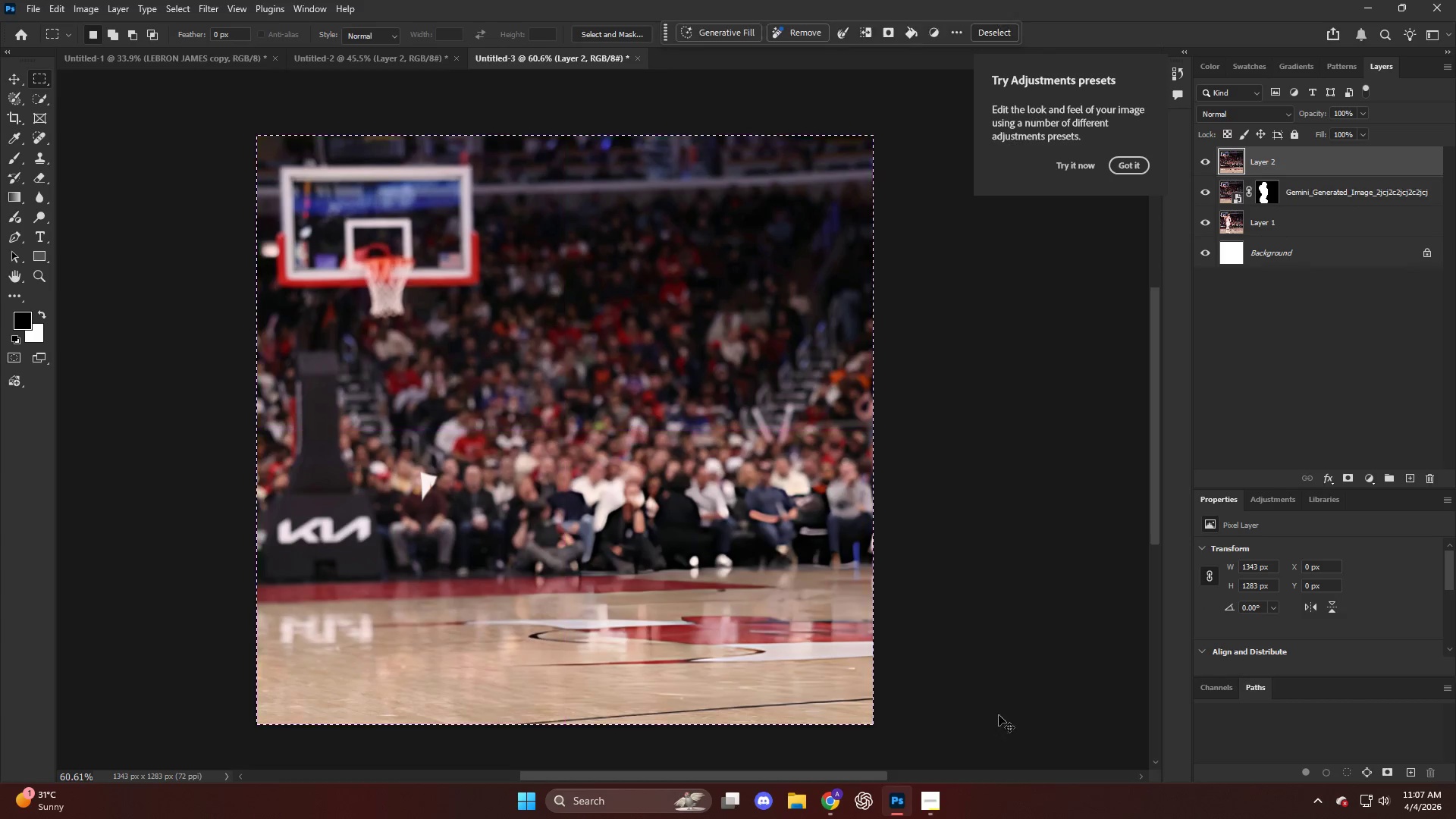 
key(Control+C)
 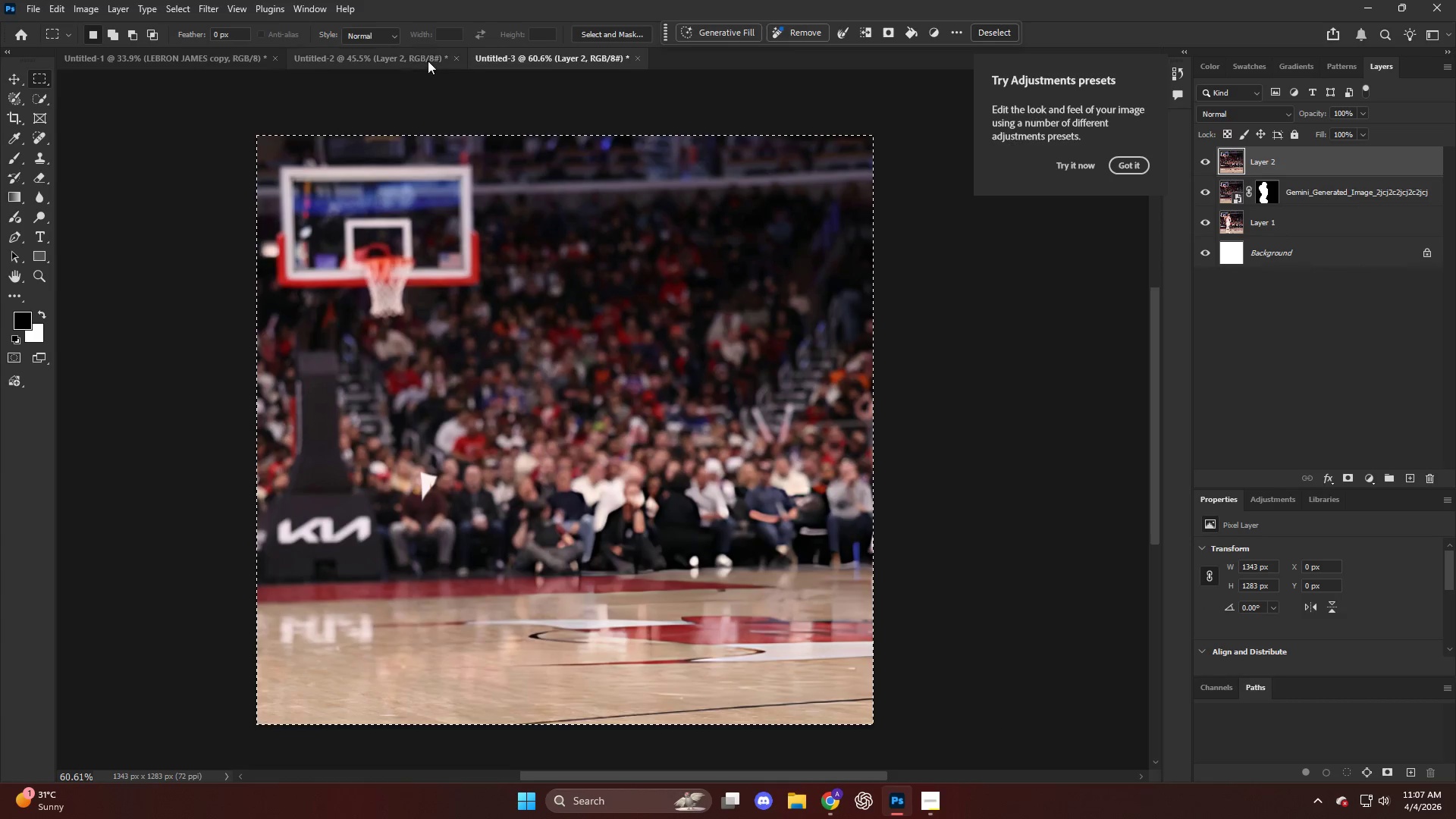 
left_click([406, 55])
 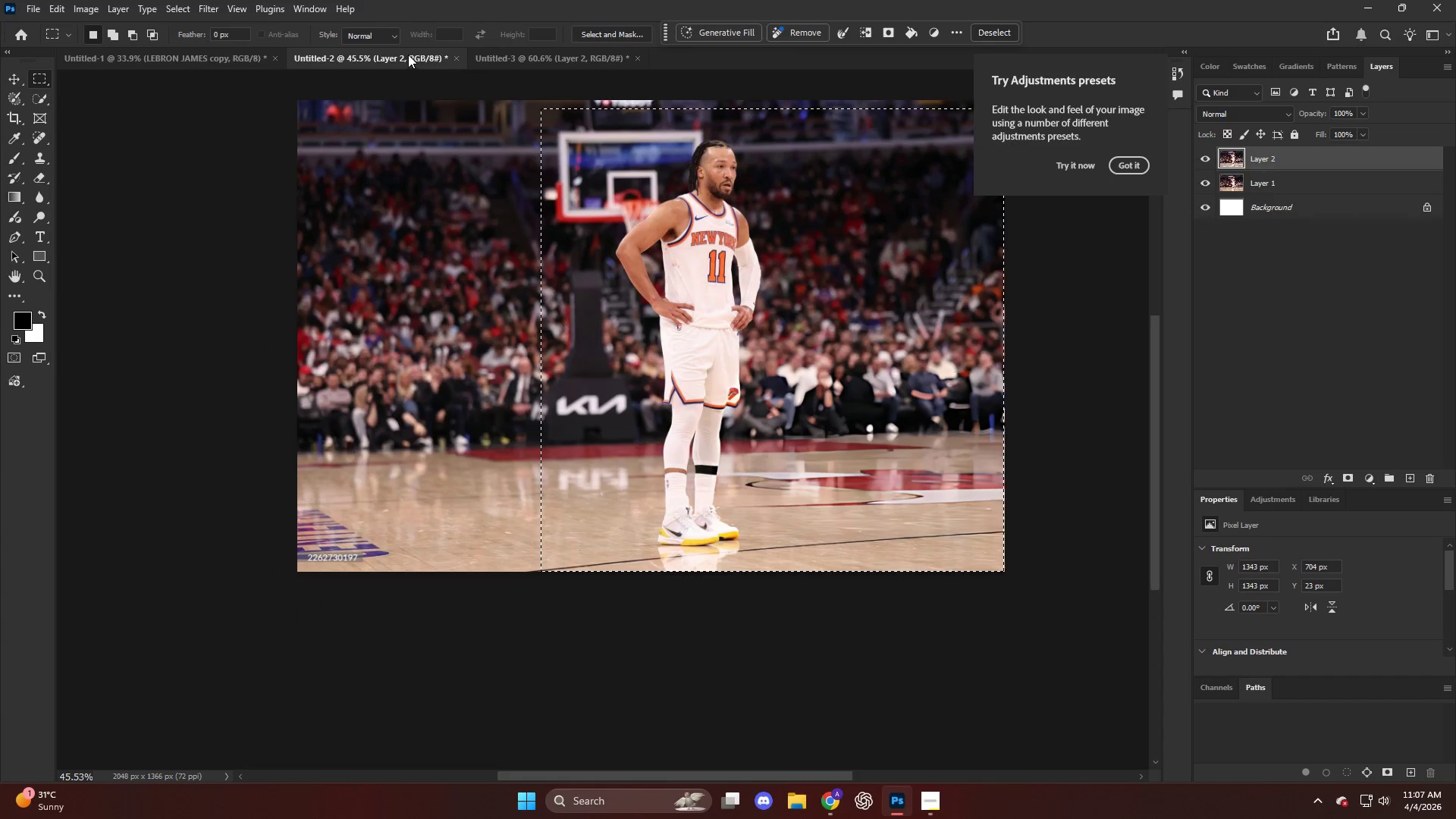 
key(Control+V)
 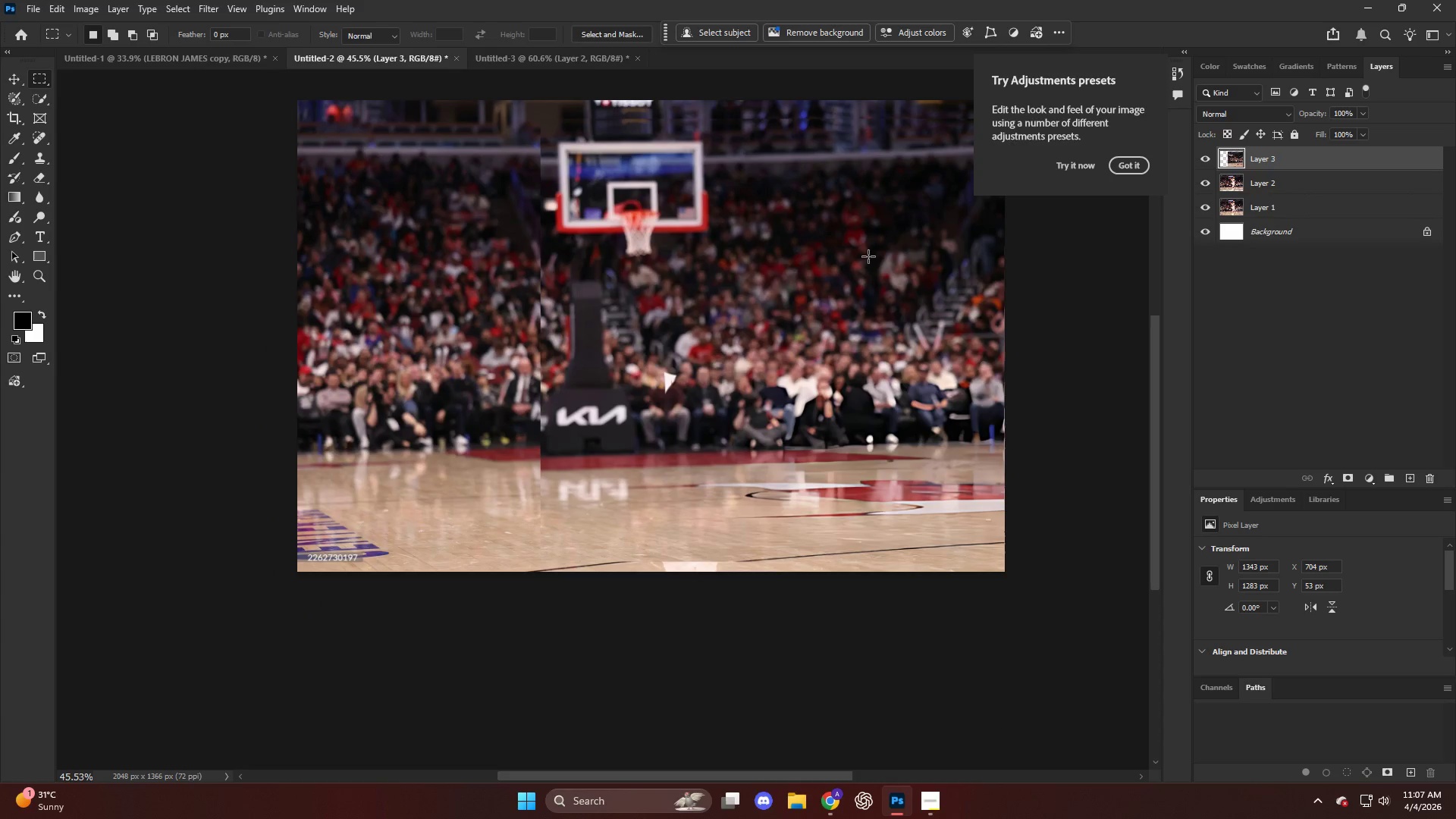 
key(Alt+AltLeft)
 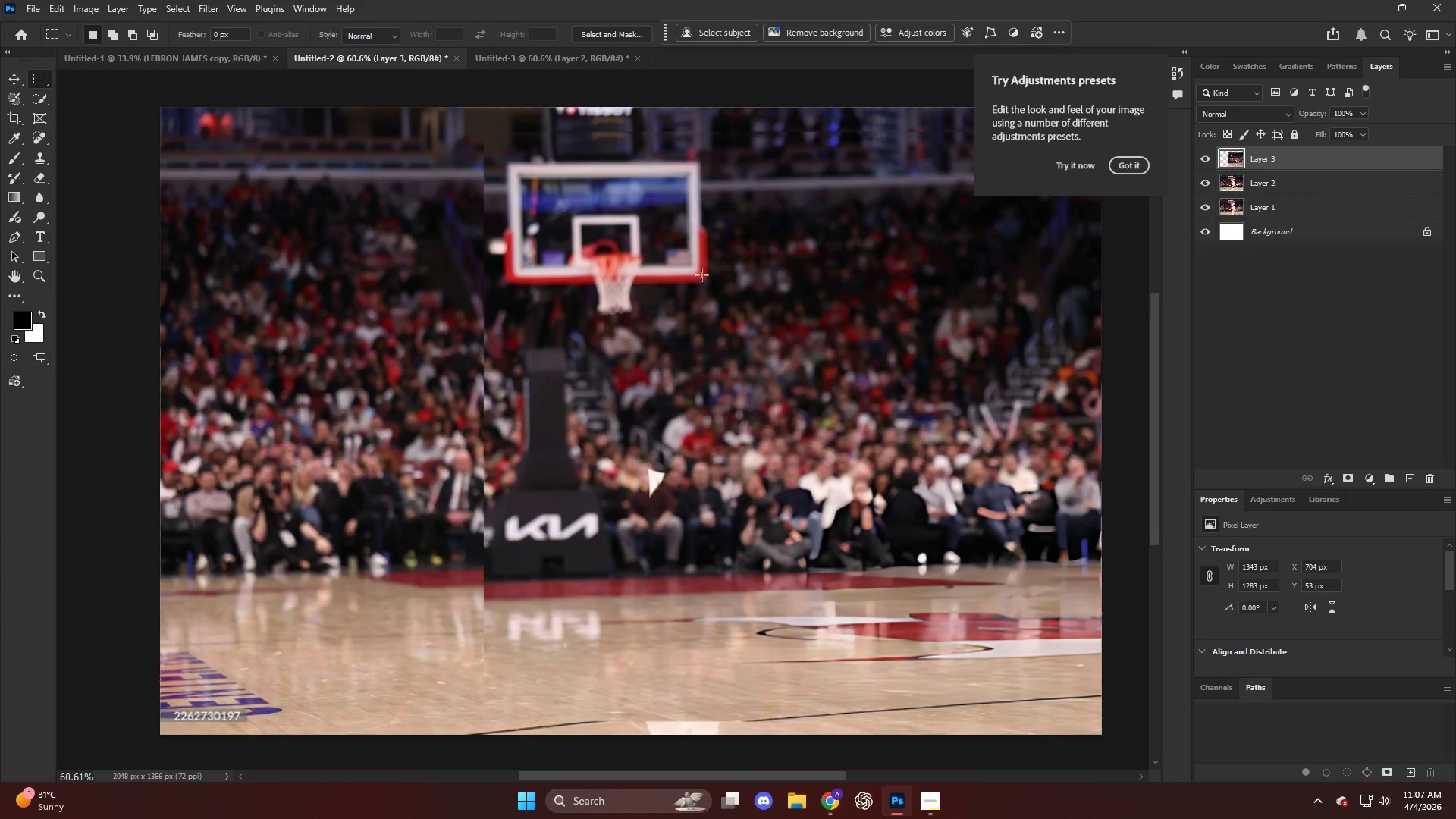 
key(V)
 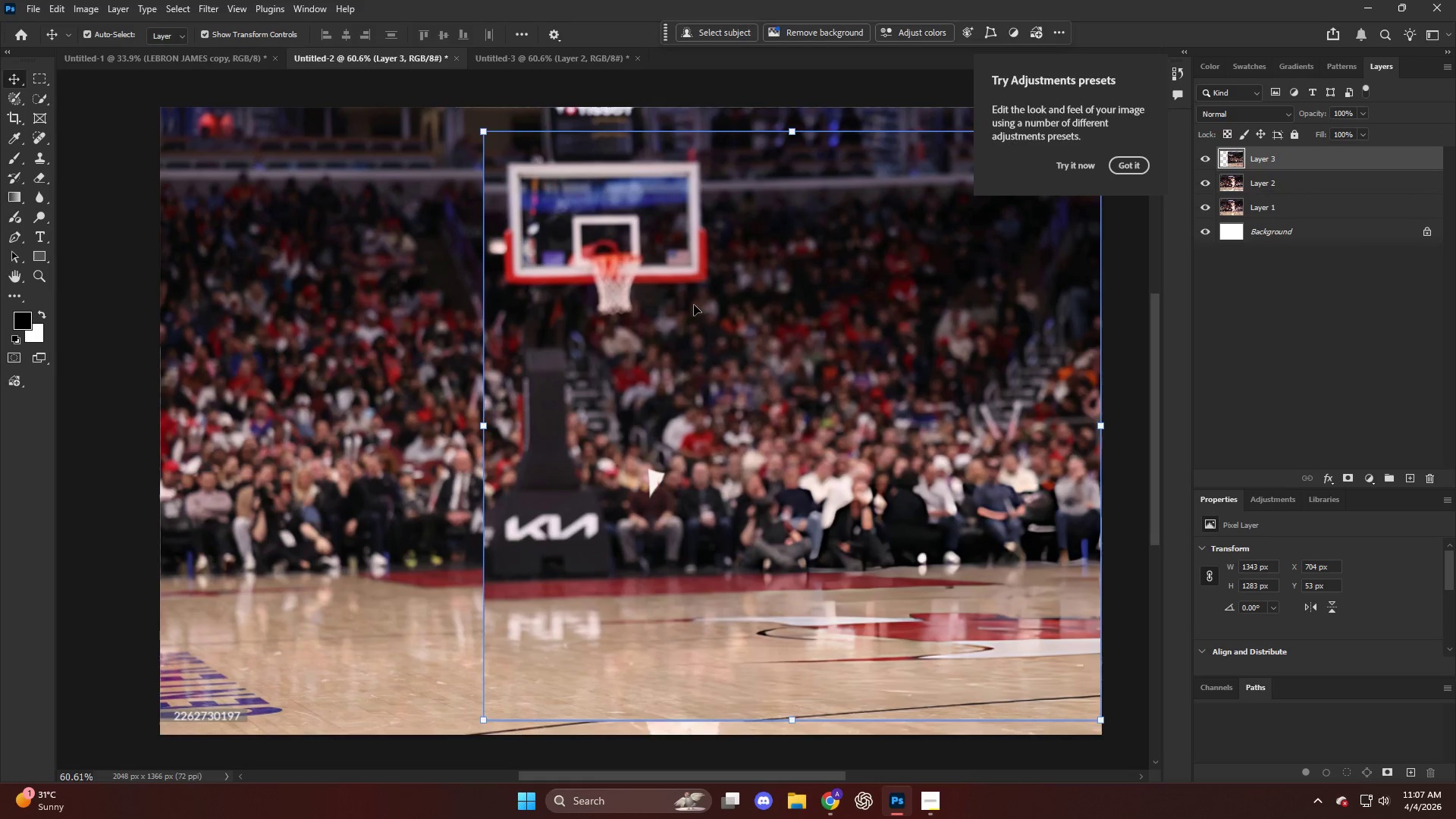 
scroll: coordinate [710, 276], scroll_direction: up, amount: 7.0
 